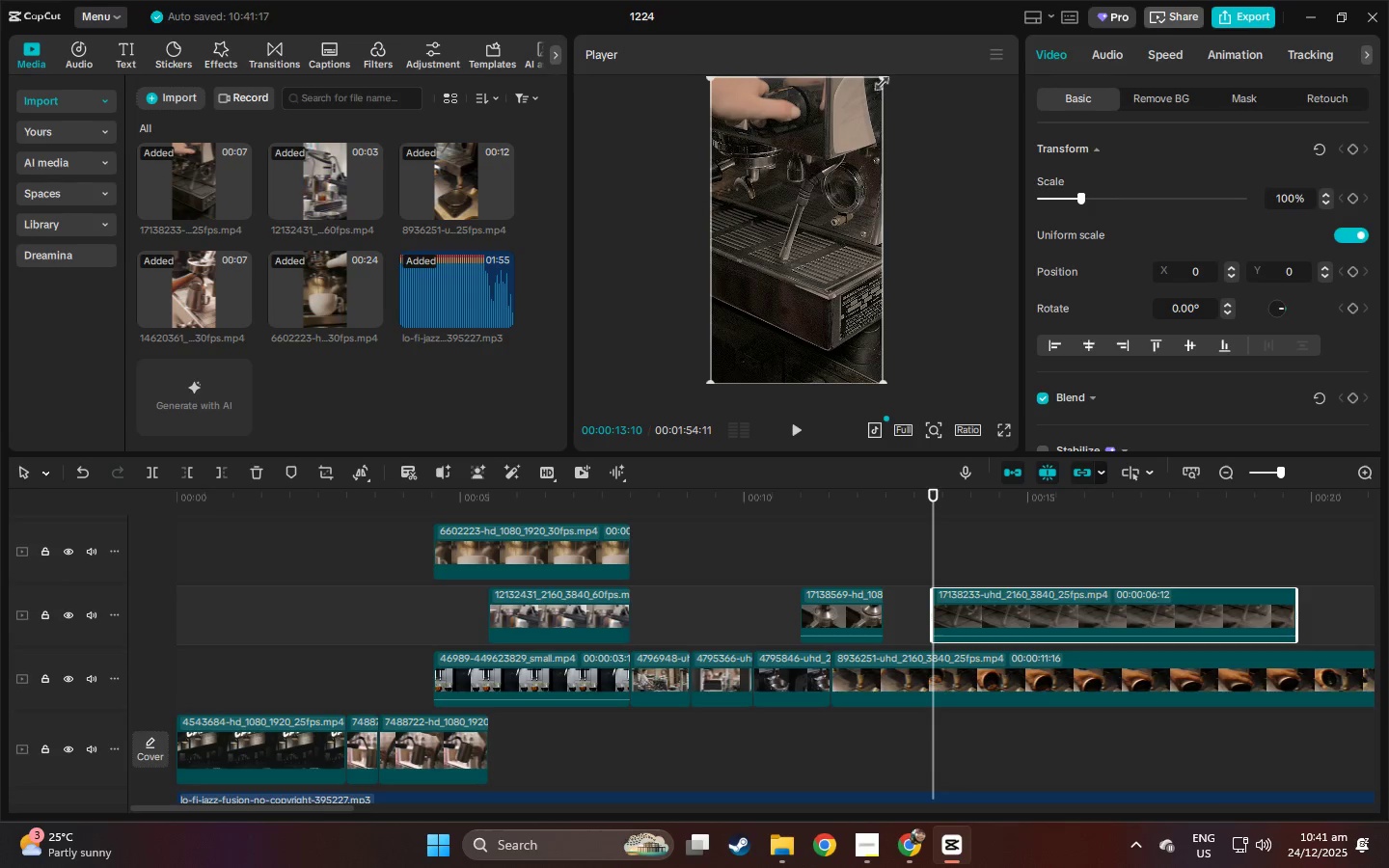 
left_click_drag(start_coordinate=[879, 78], to_coordinate=[767, 191])
 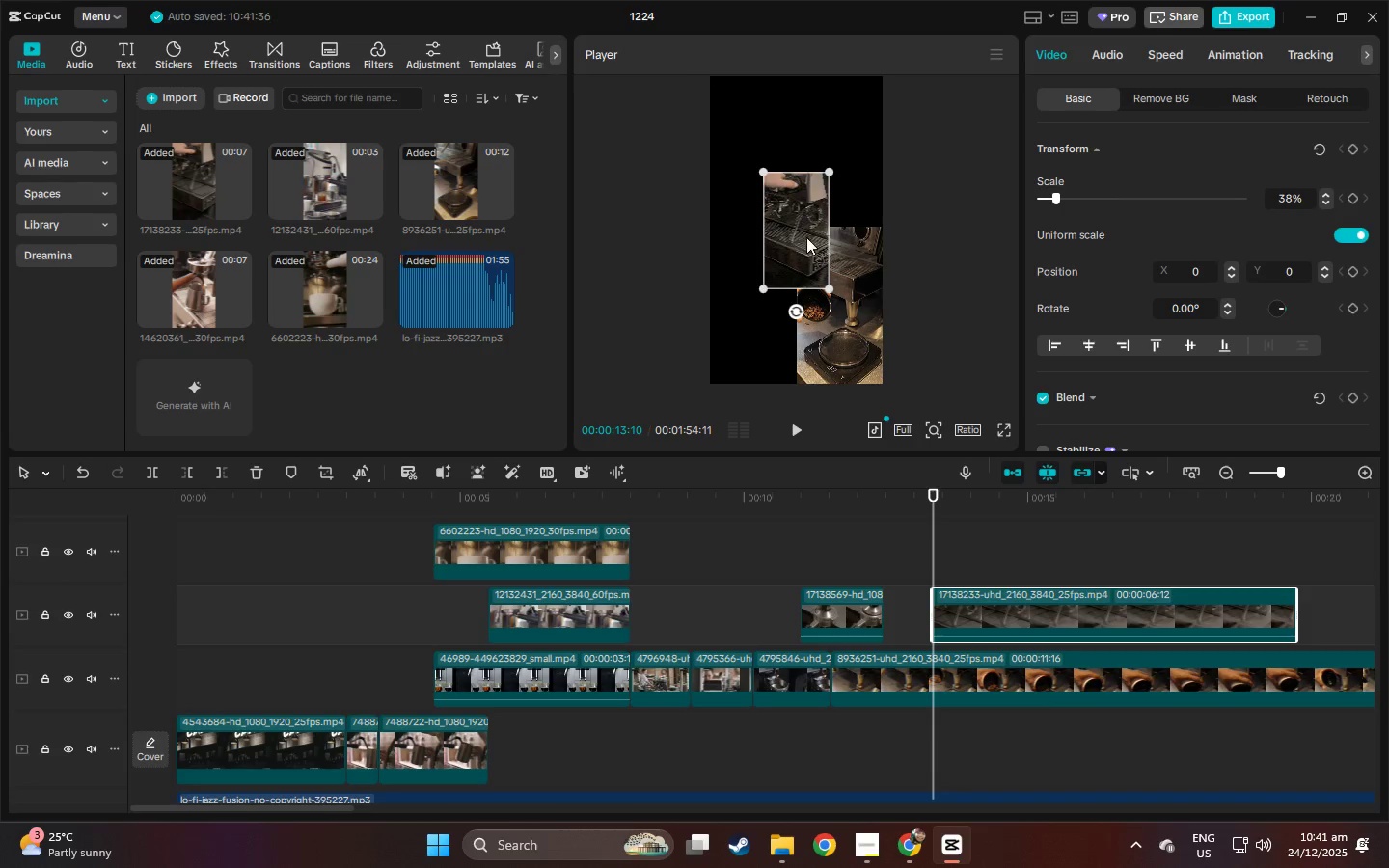 
left_click_drag(start_coordinate=[806, 237], to_coordinate=[775, 291])
 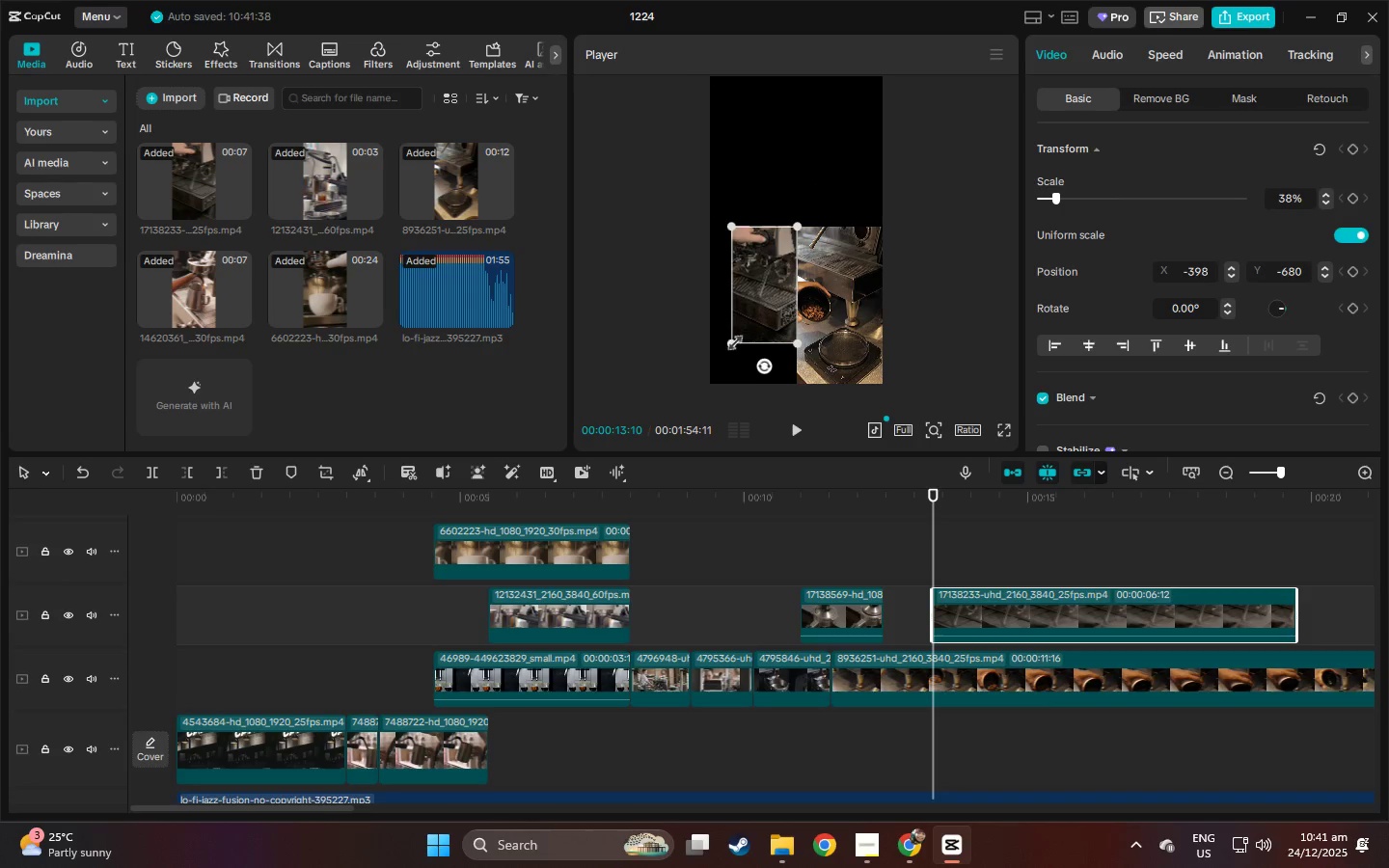 
left_click_drag(start_coordinate=[732, 339], to_coordinate=[718, 361])
 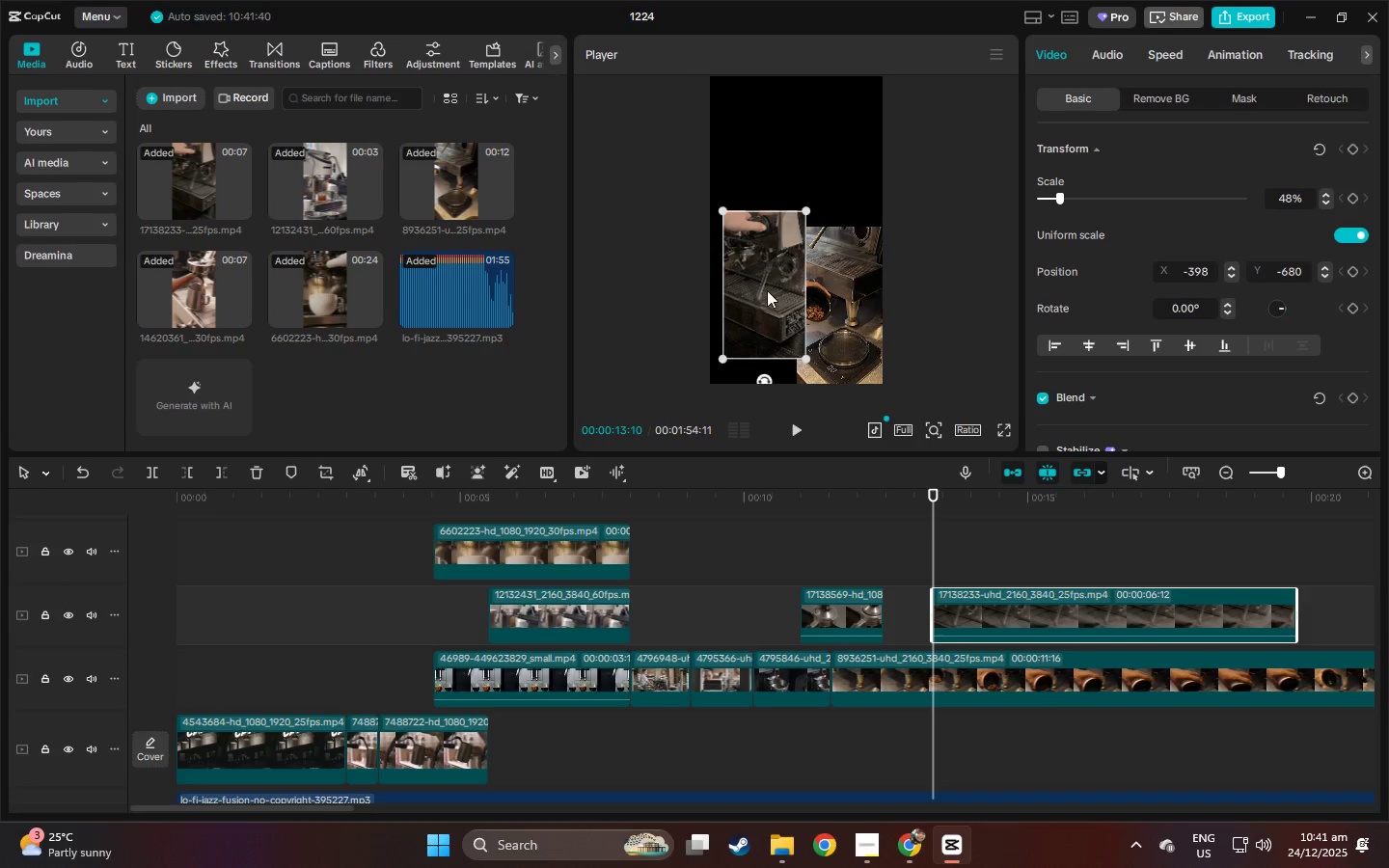 
left_click_drag(start_coordinate=[767, 290], to_coordinate=[760, 307])
 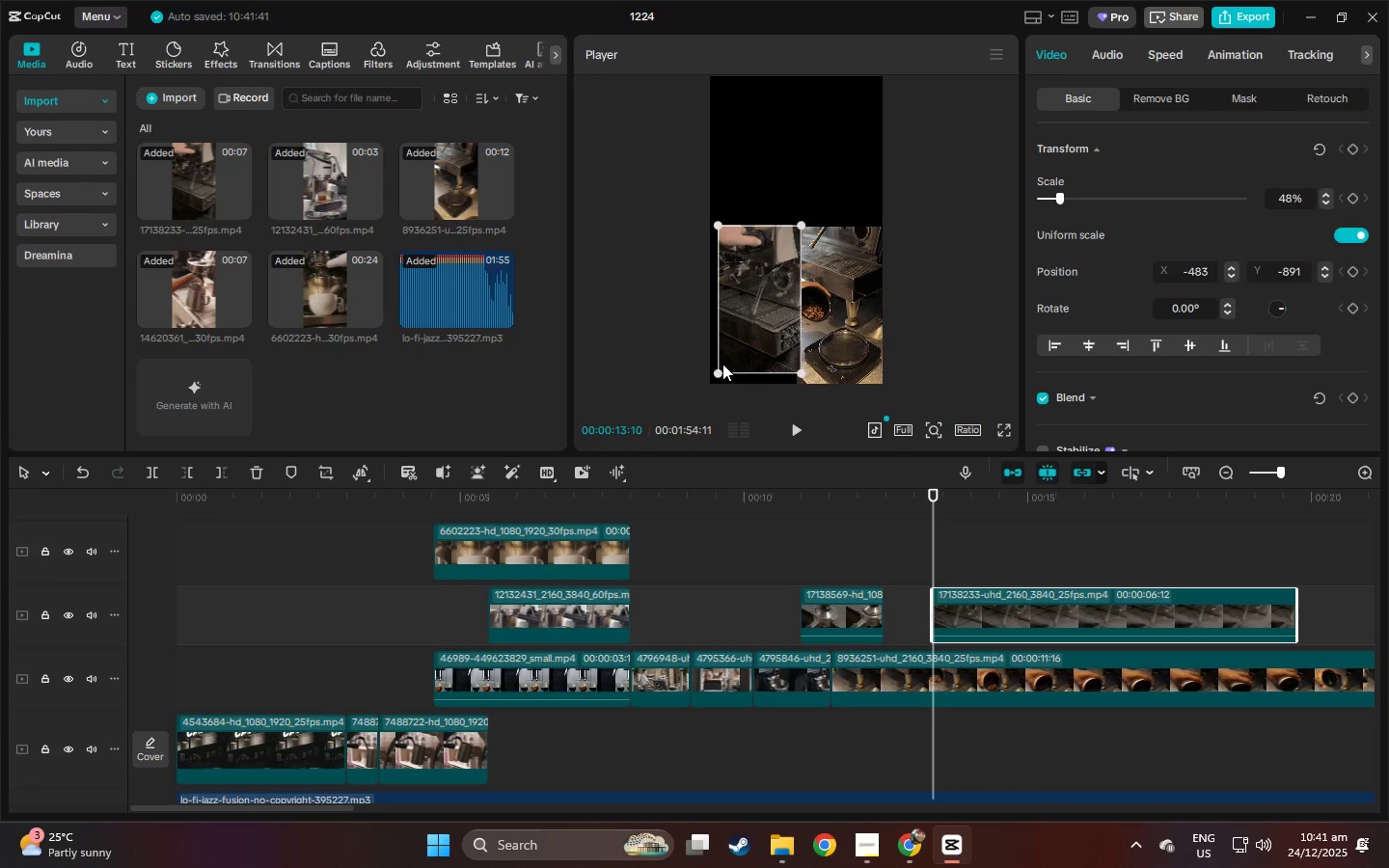 
left_click_drag(start_coordinate=[721, 378], to_coordinate=[713, 383])
 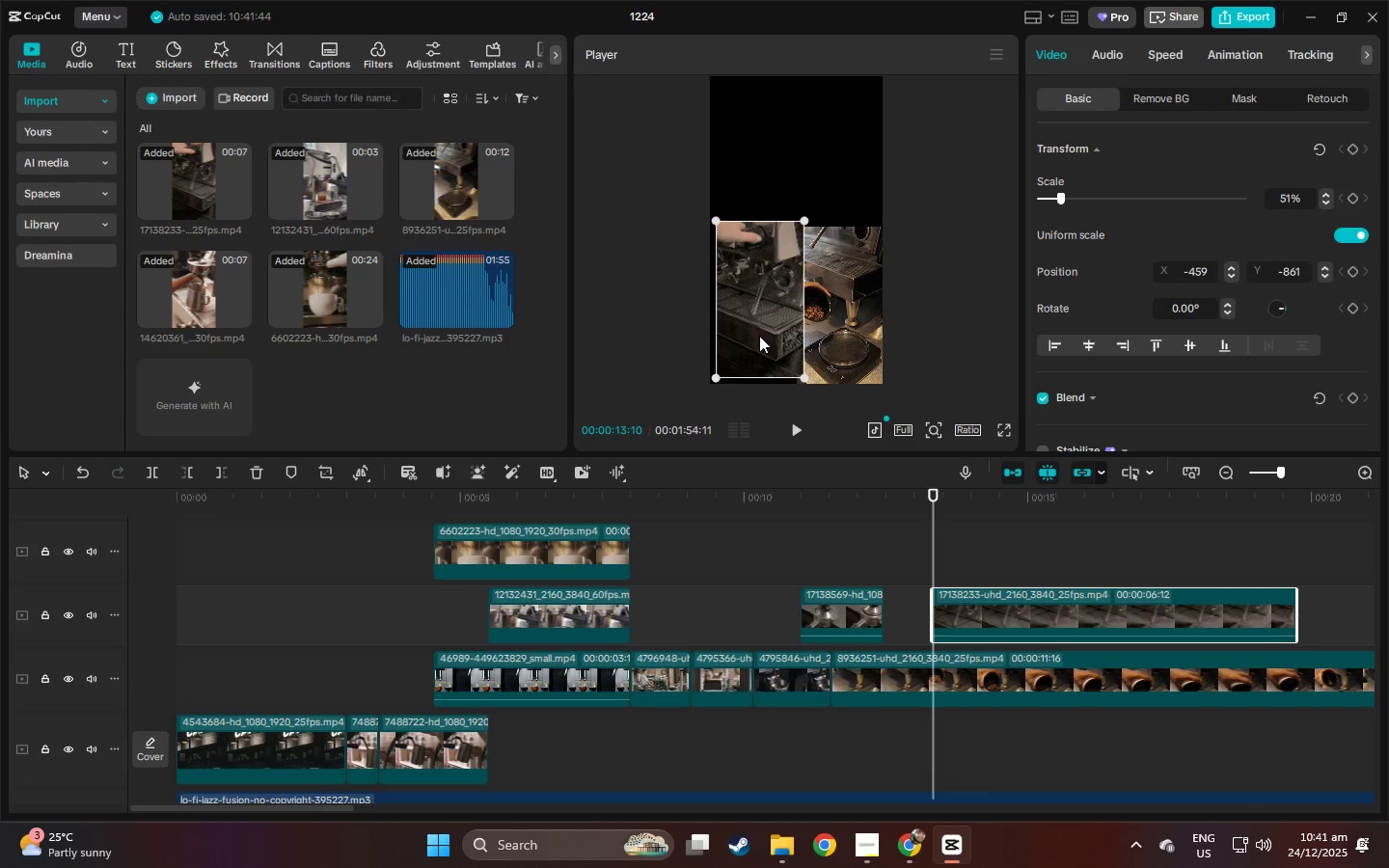 
left_click_drag(start_coordinate=[759, 336], to_coordinate=[749, 340])
 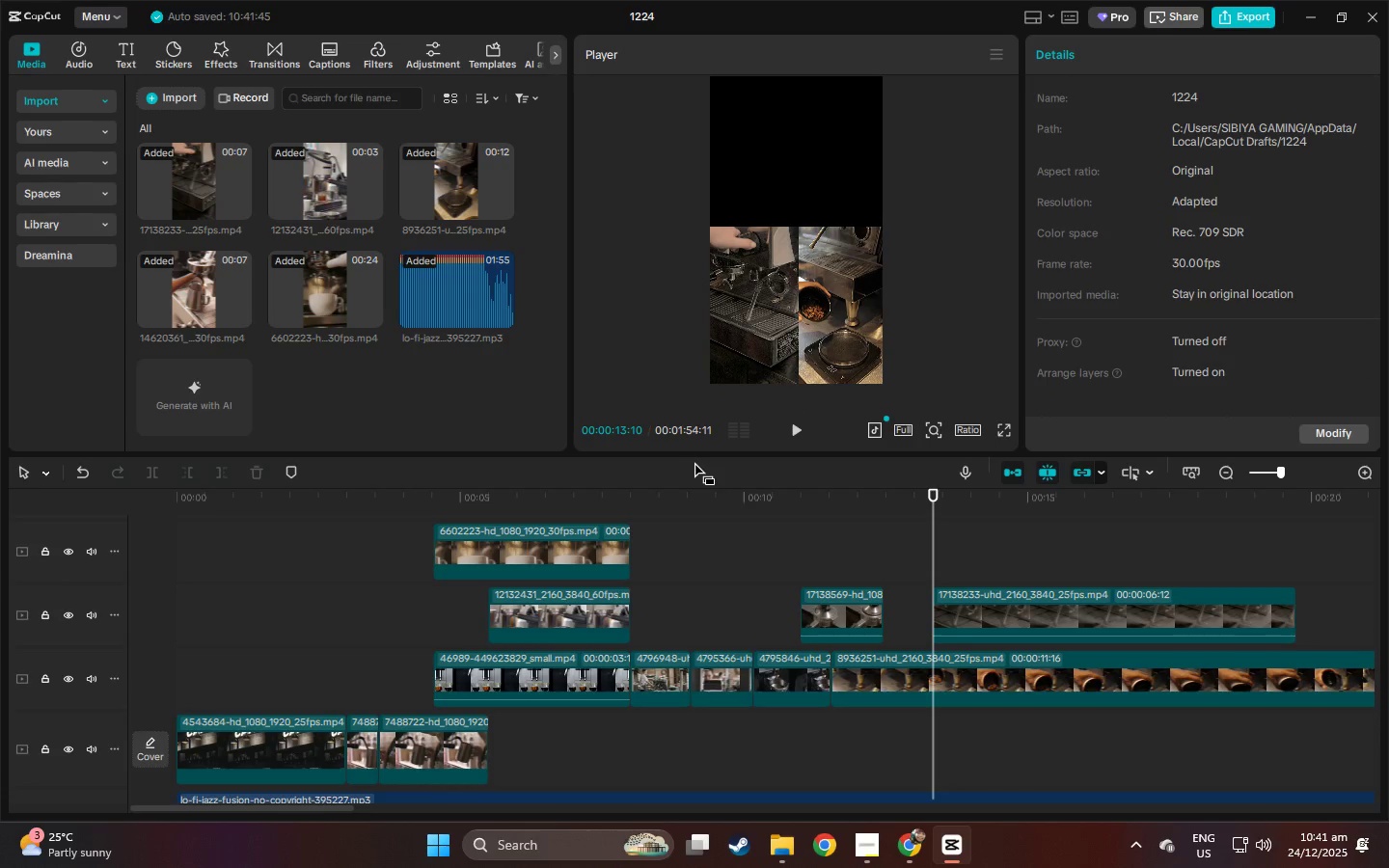 
left_click([679, 504])
 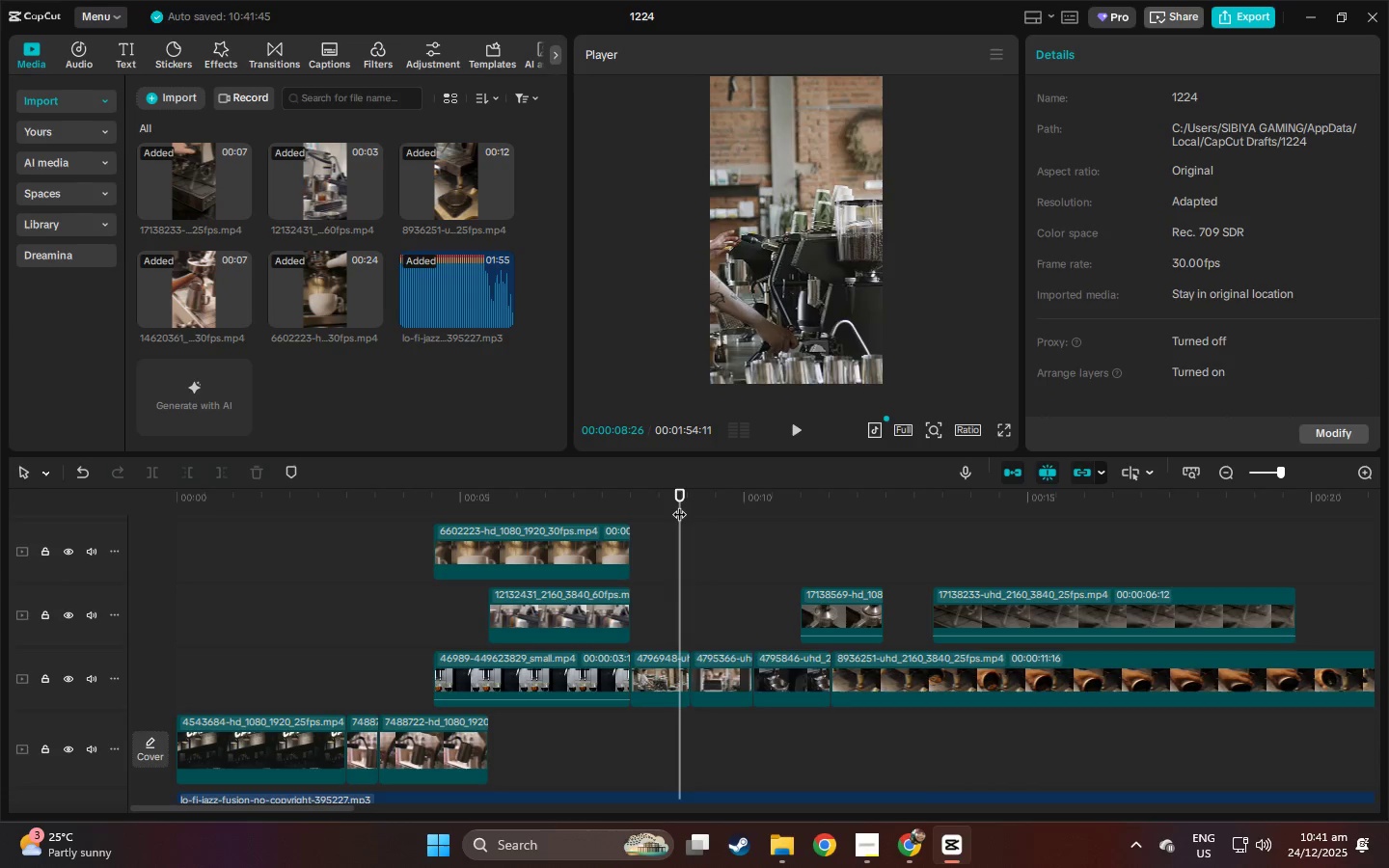 
key(Space)
 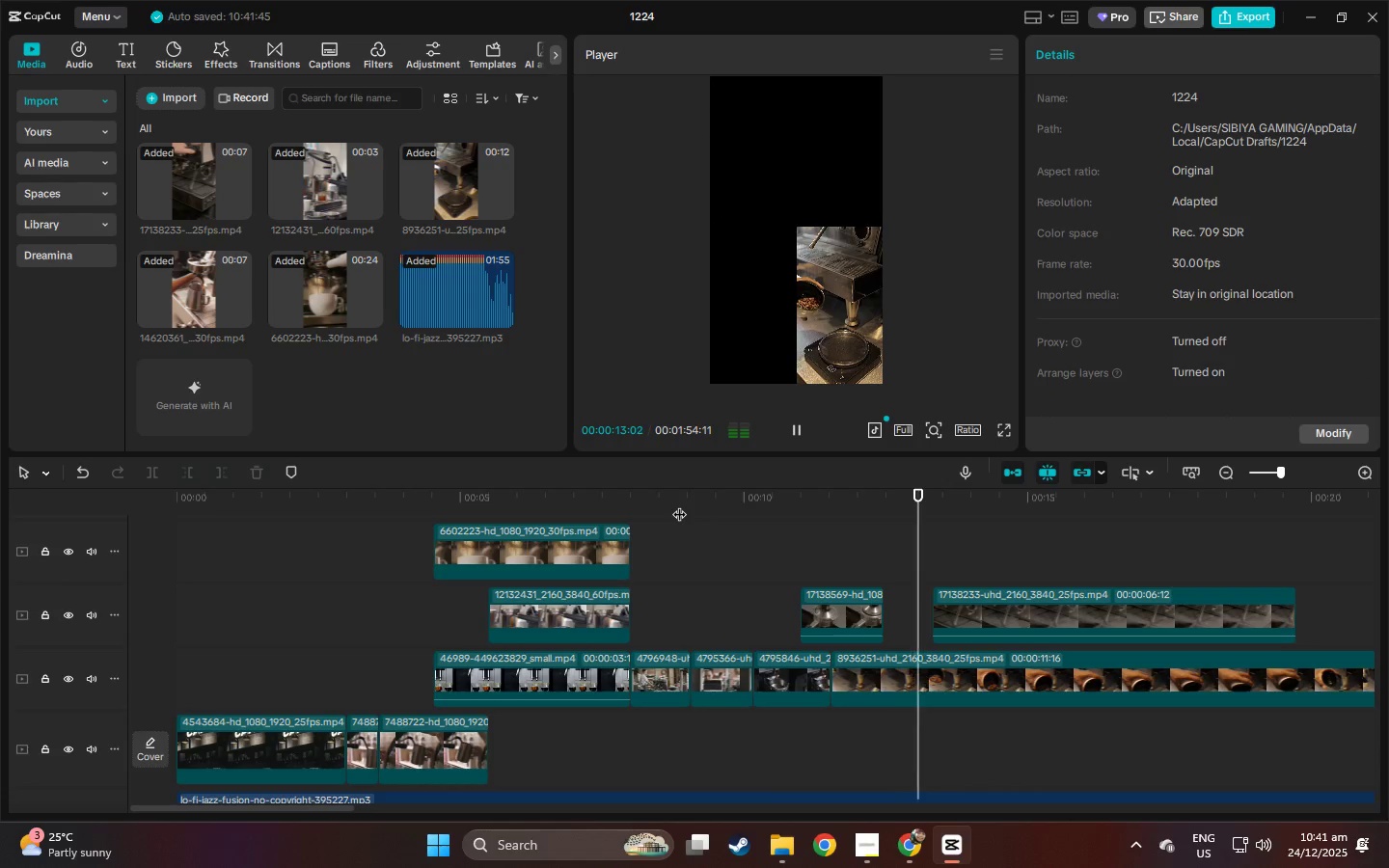 
wait(5.59)
 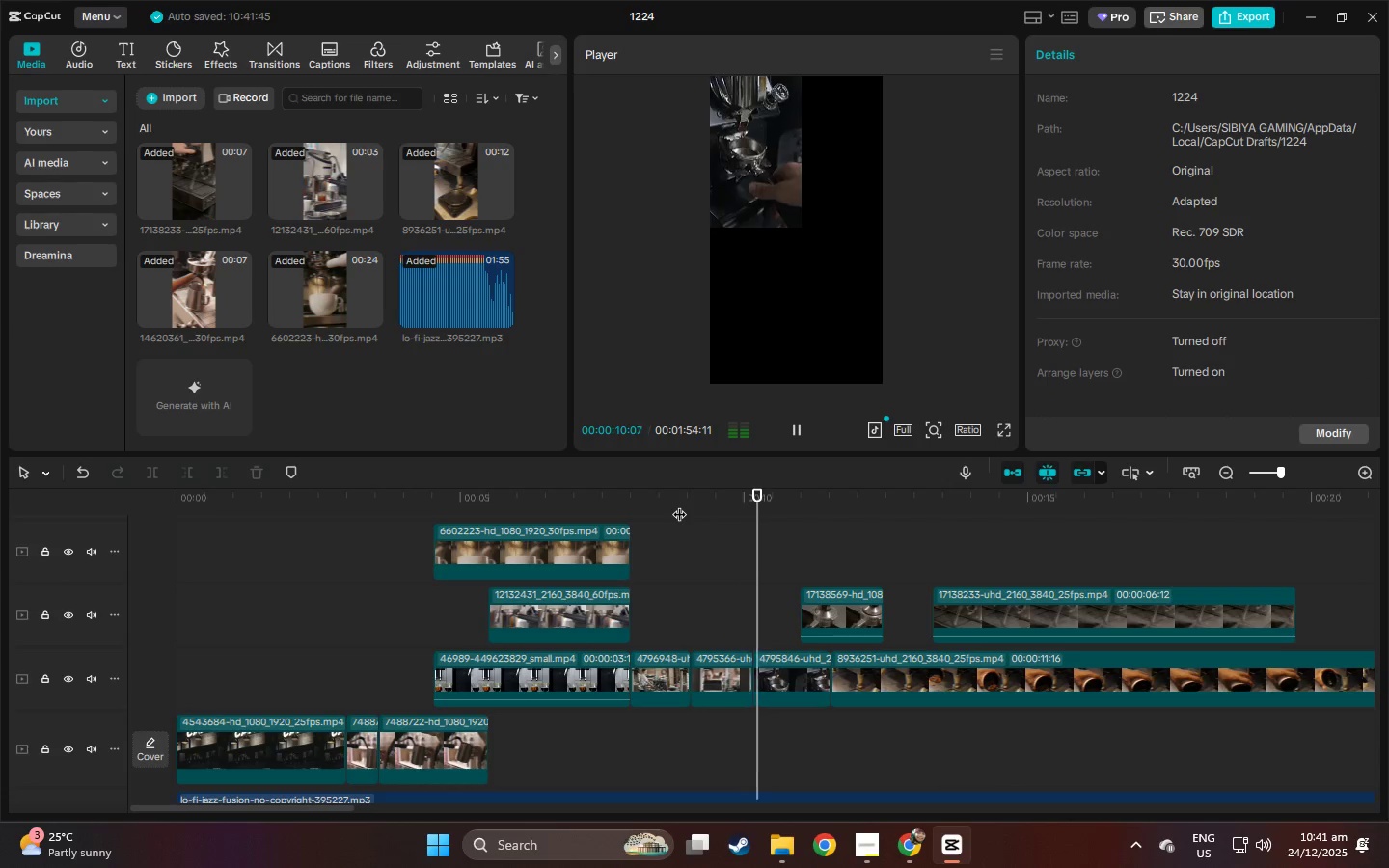 
key(Space)
 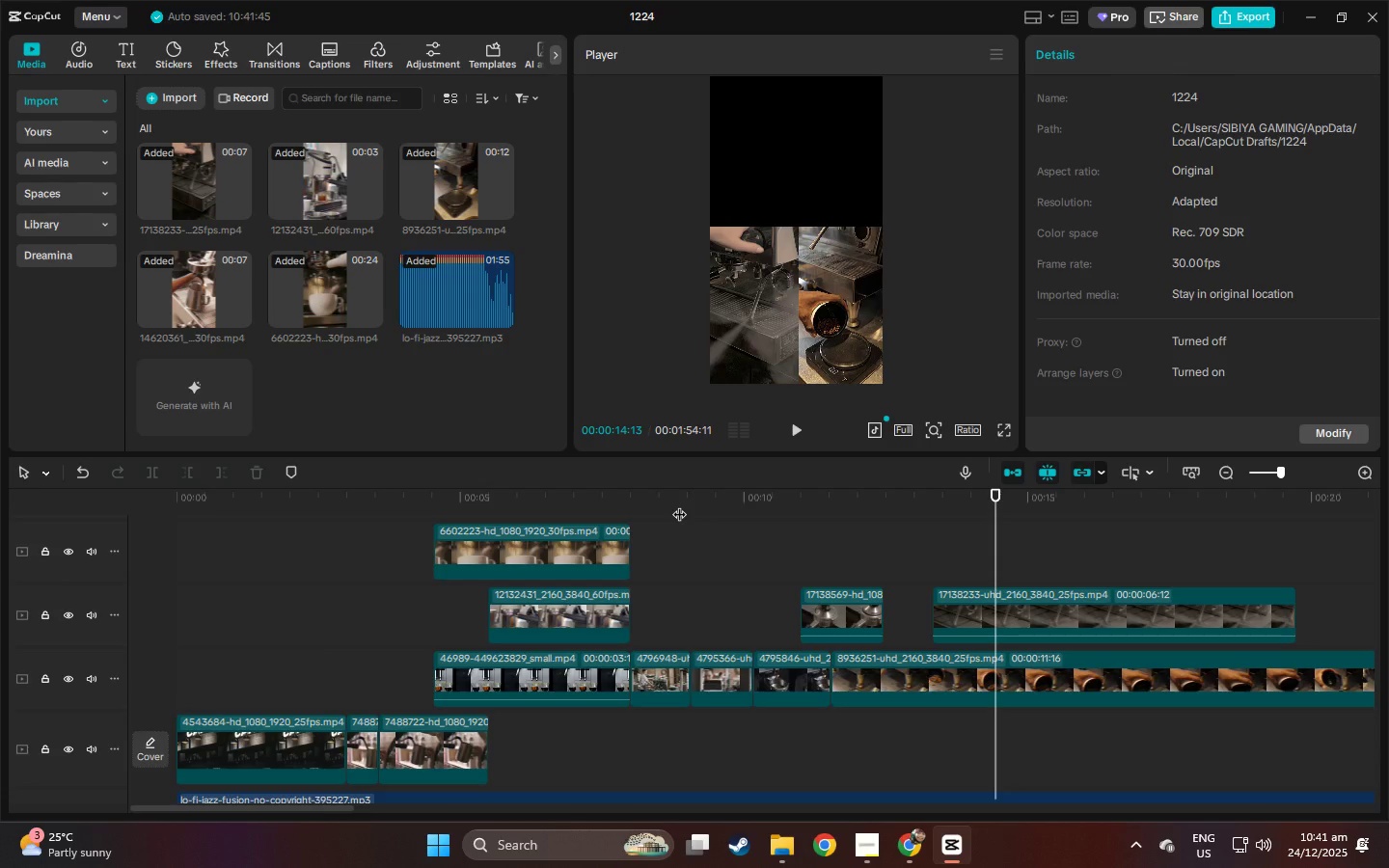 
key(Space)
 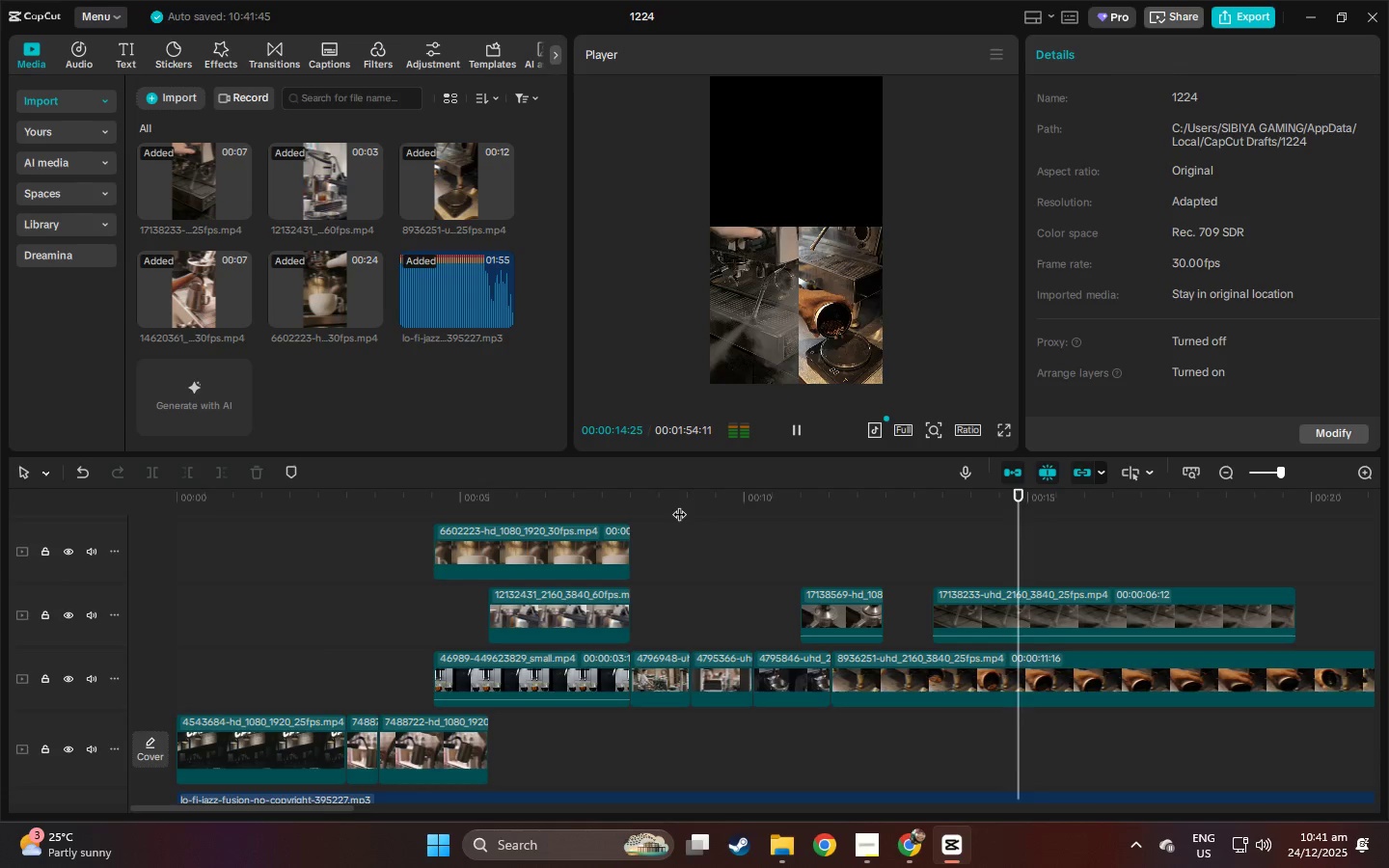 
key(Space)
 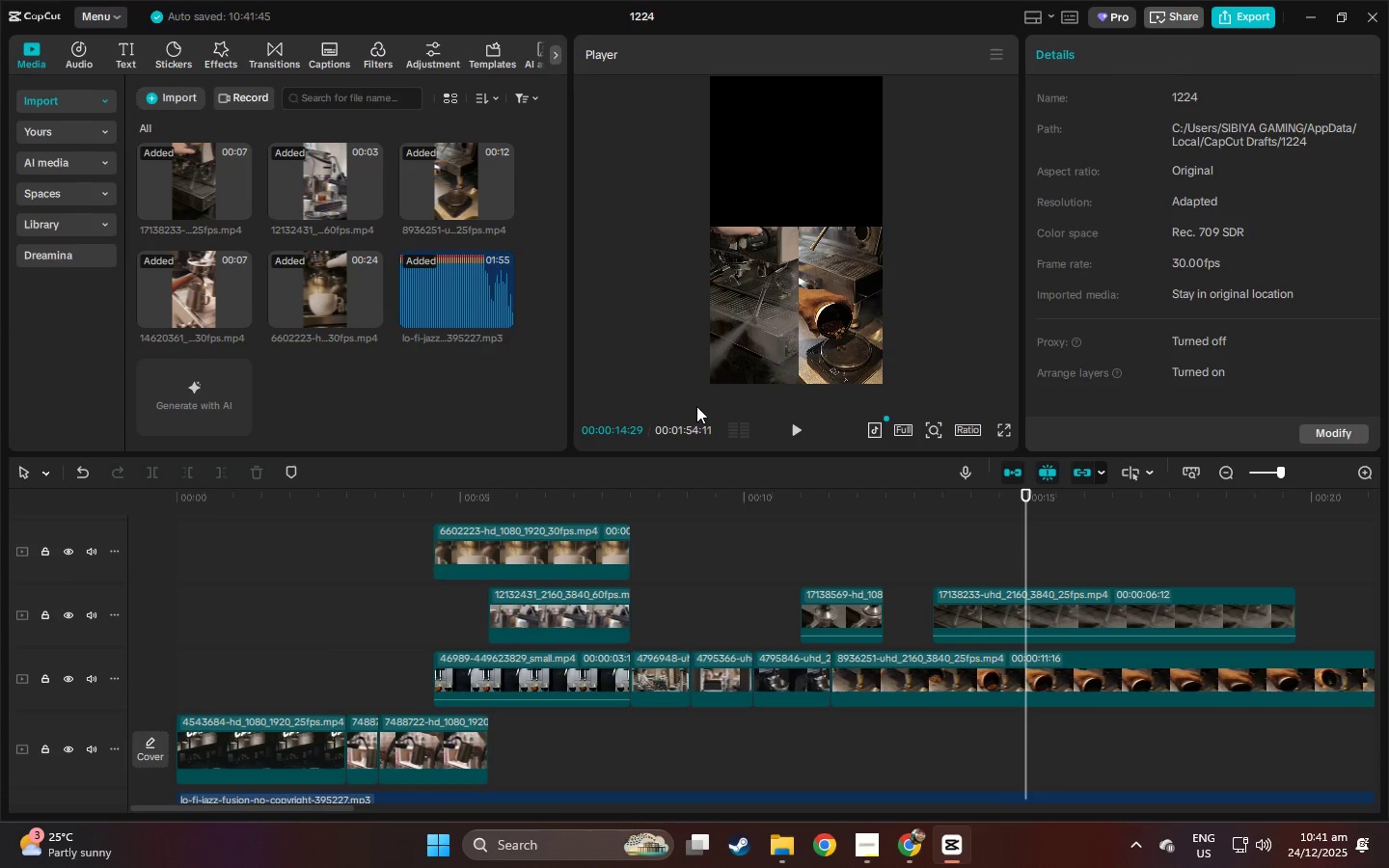 
scroll: coordinate [496, 300], scroll_direction: up, amount: 3.0
 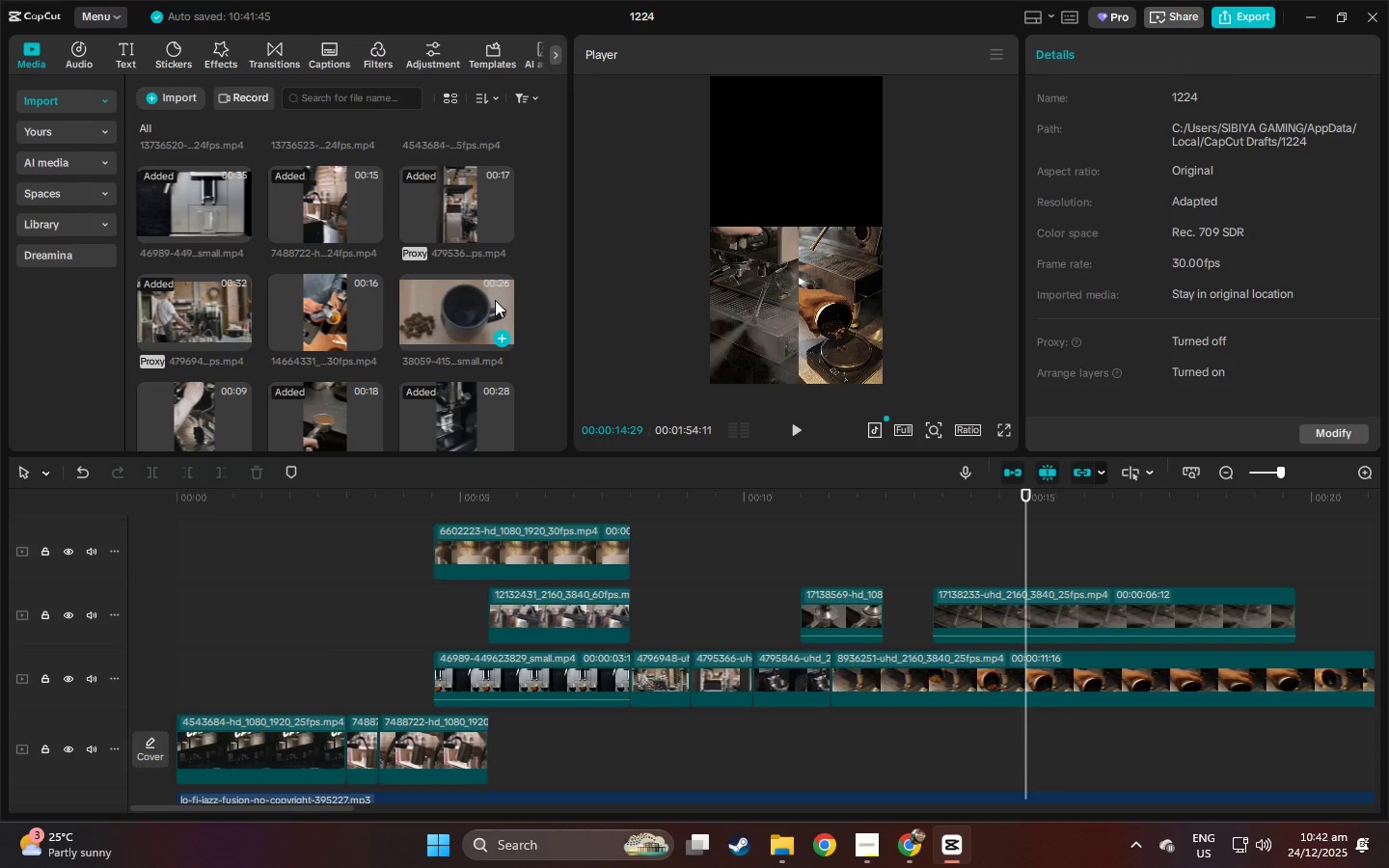 
wait(6.82)
 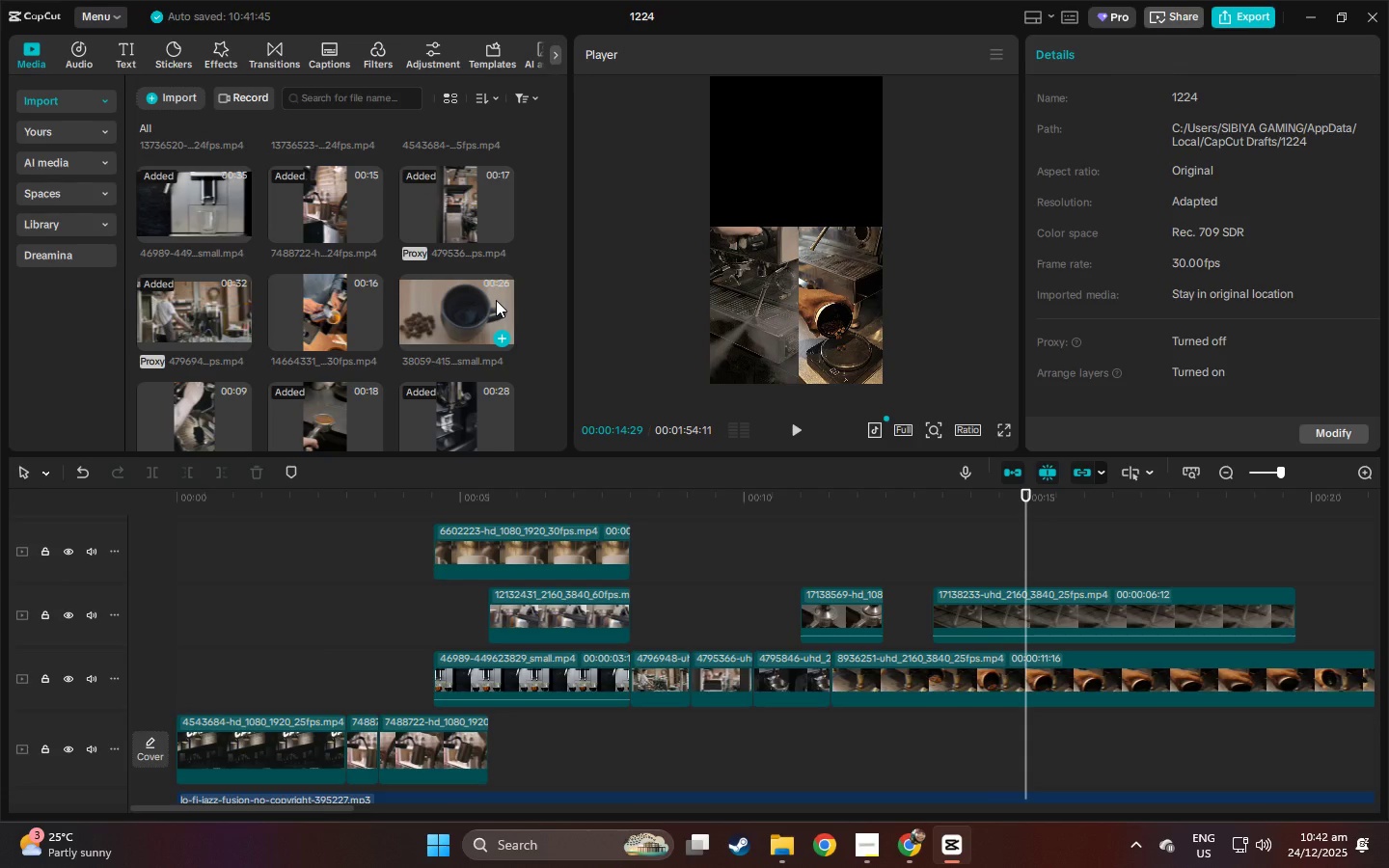 
left_click_drag(start_coordinate=[716, 670], to_coordinate=[725, 670])
 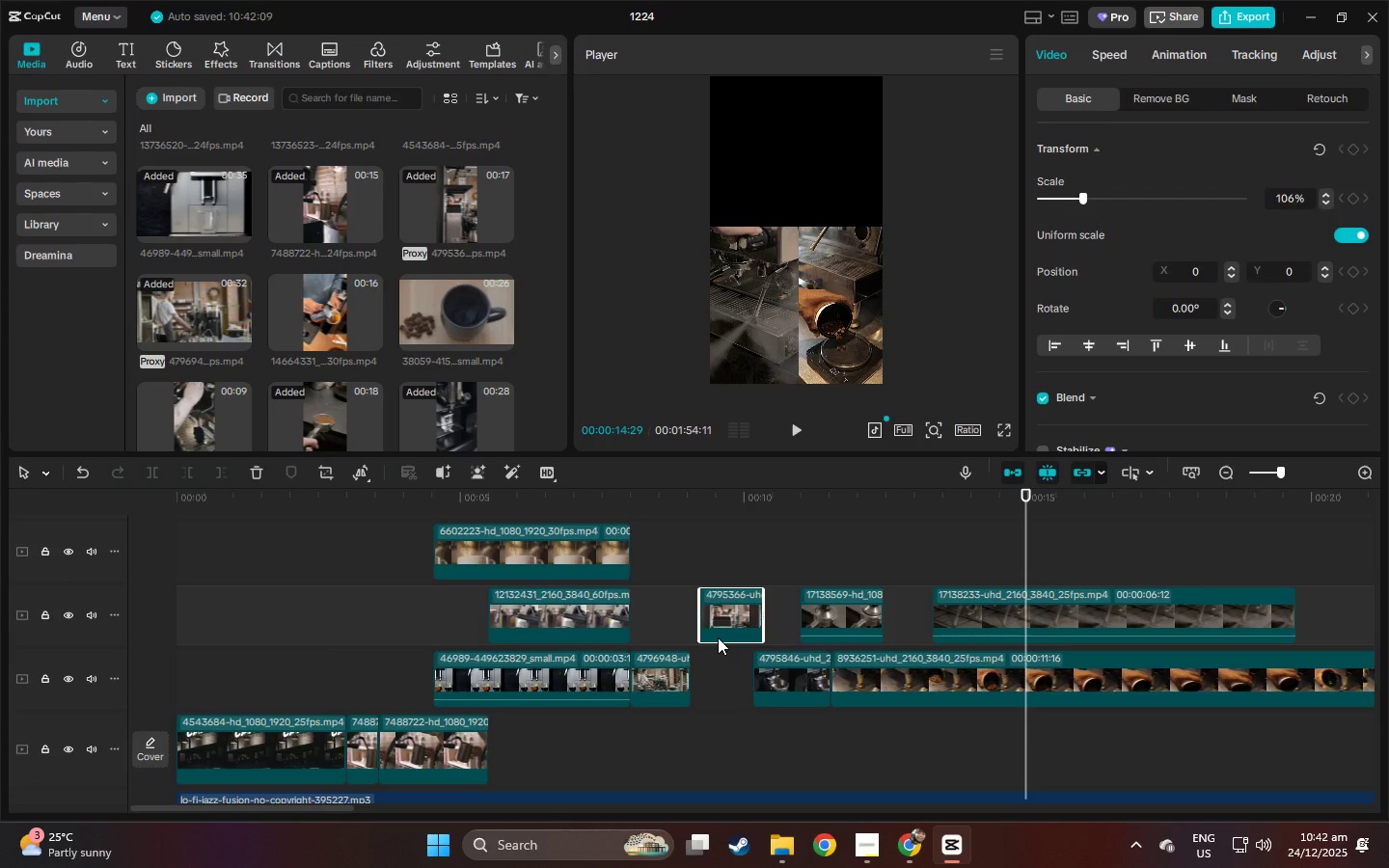 
key(Control+Z)
 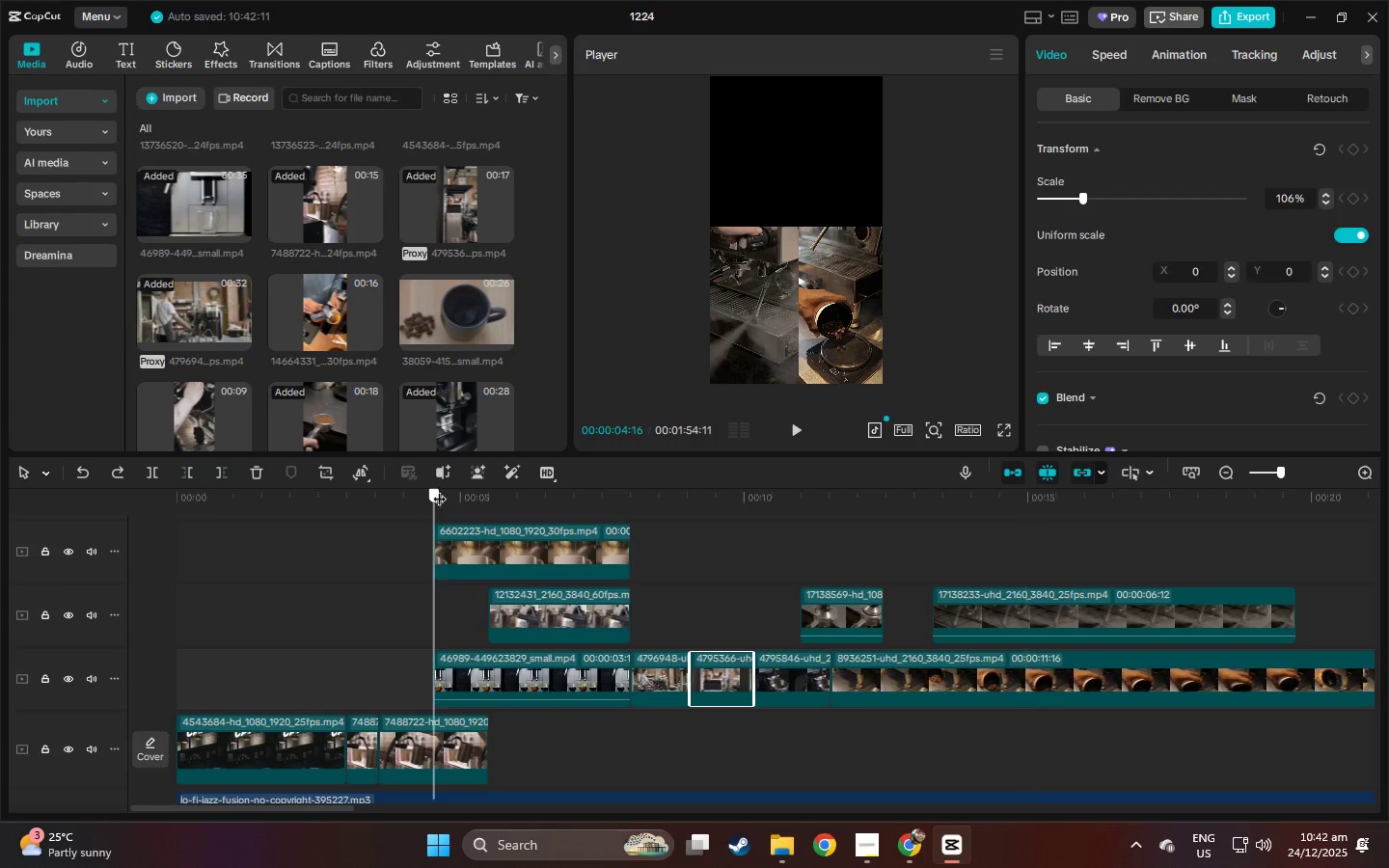 
double_click([421, 492])
 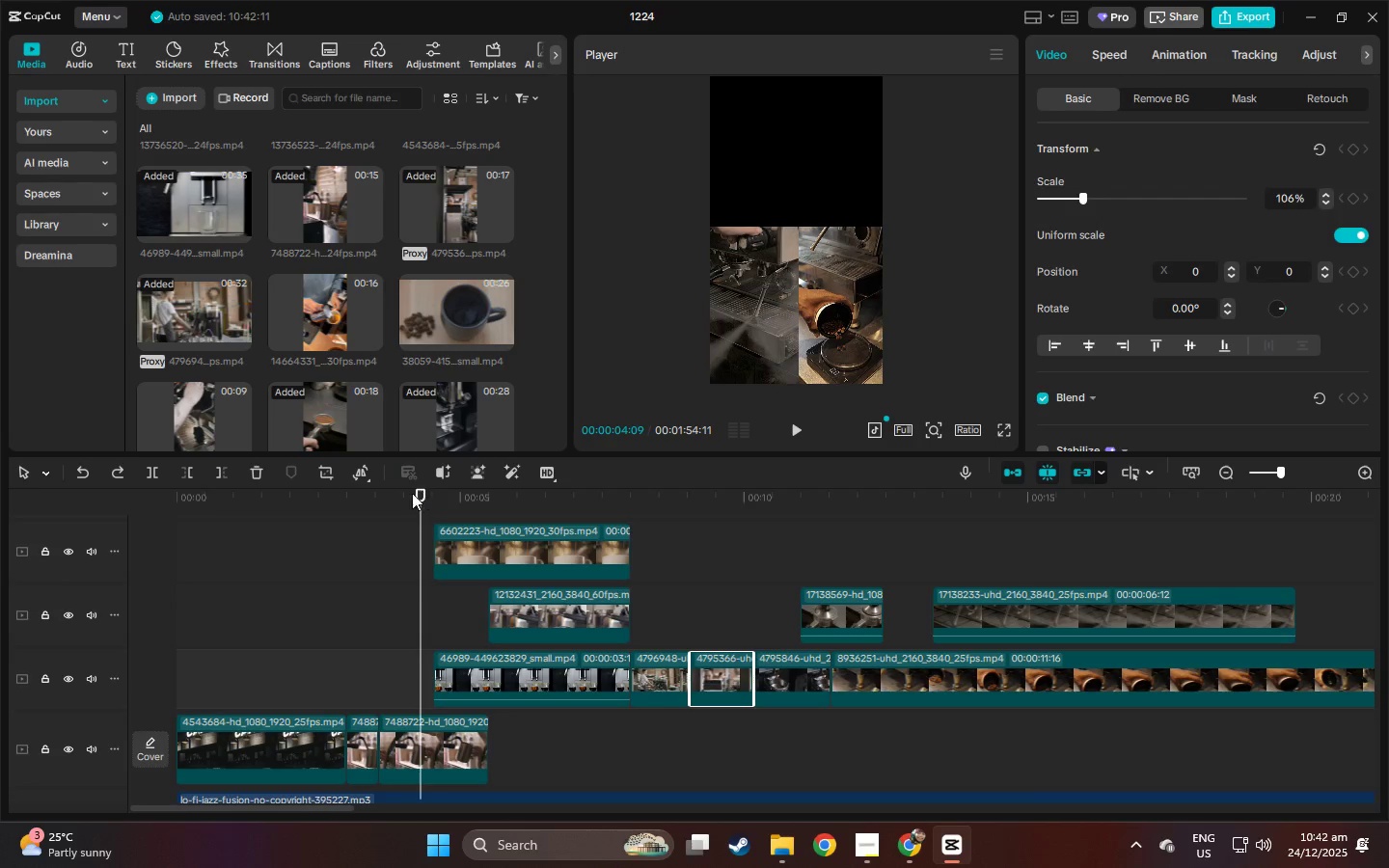 
left_click_drag(start_coordinate=[410, 494], to_coordinate=[108, 498])
 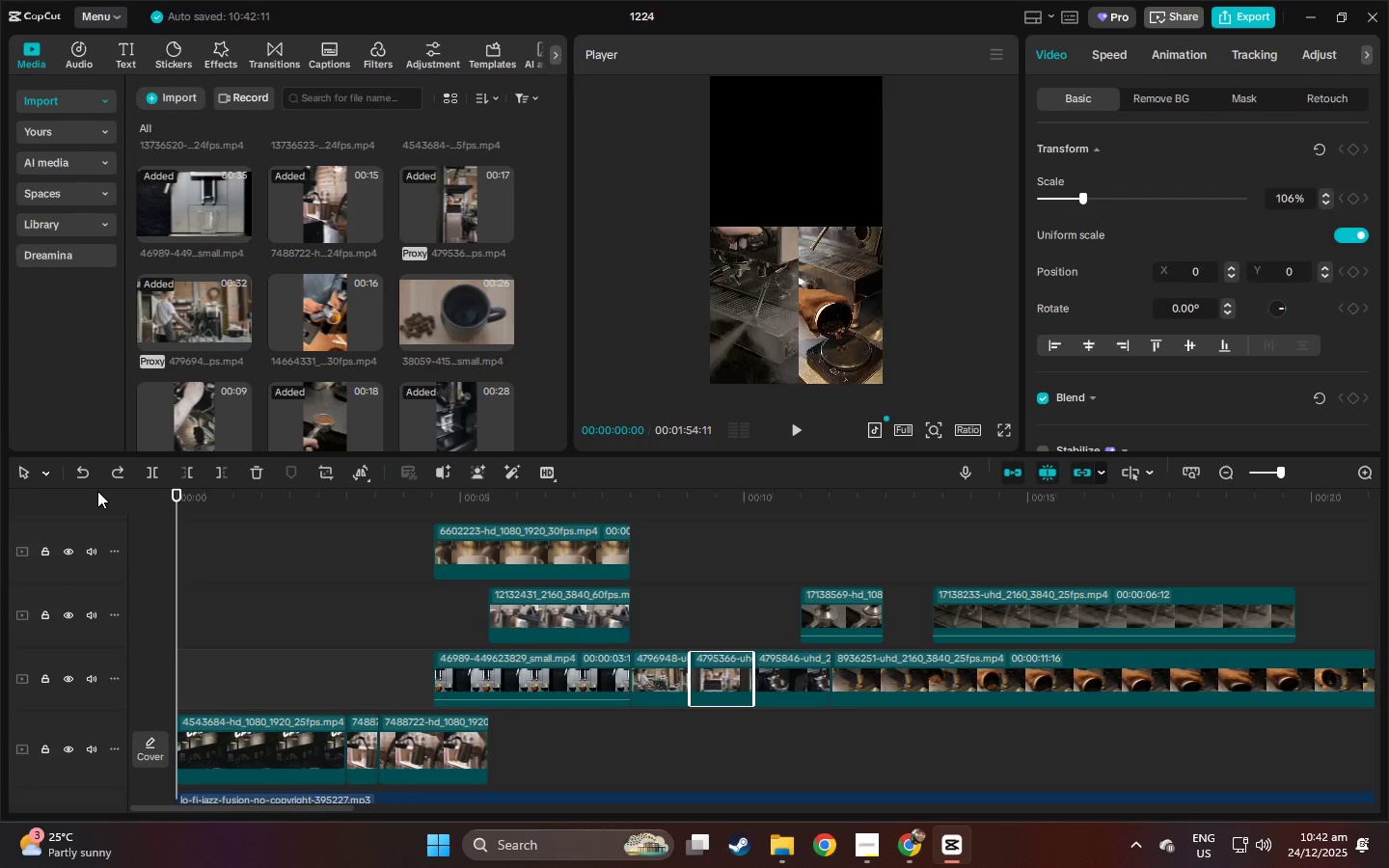 
key(Space)
 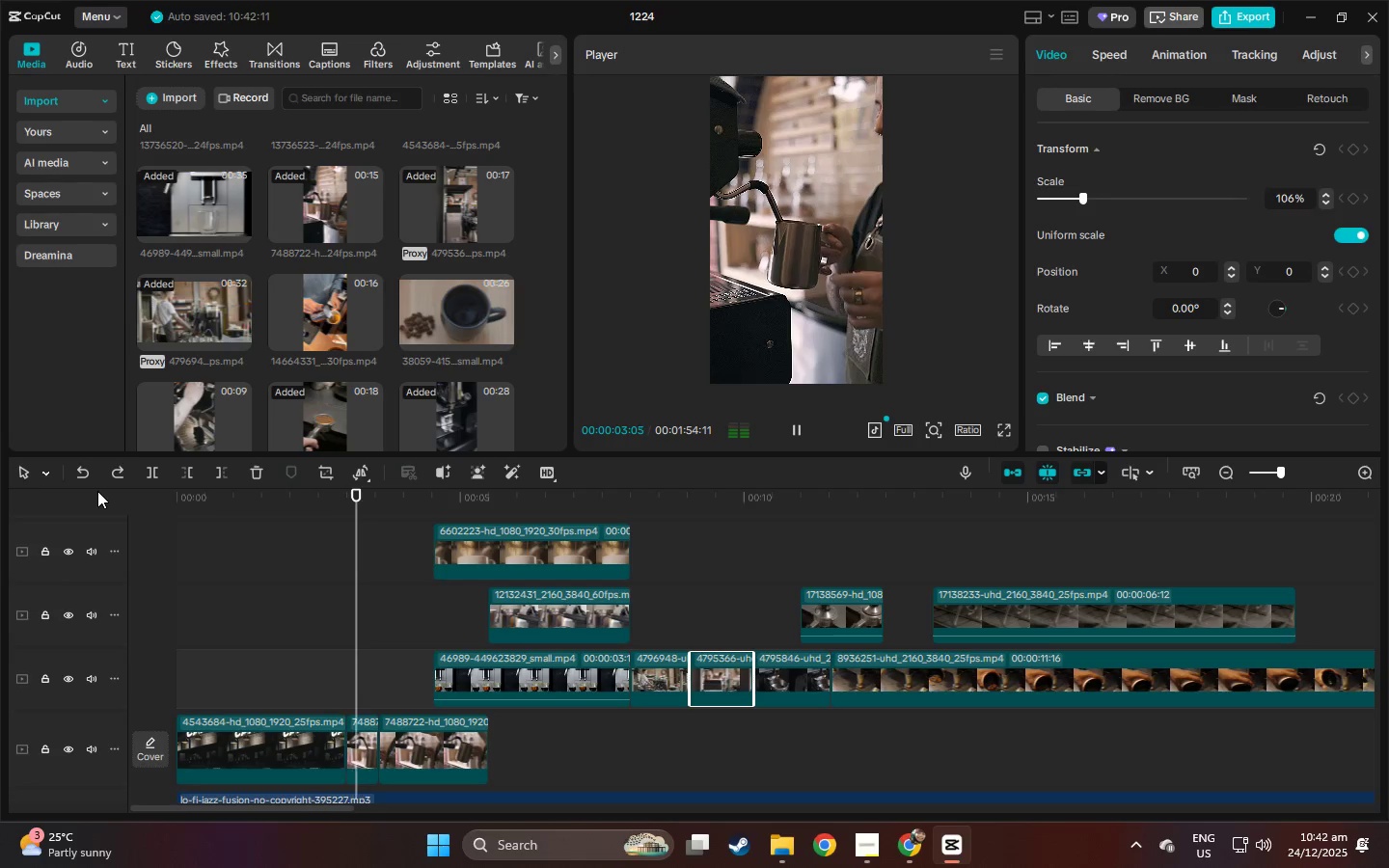 
key(Space)
 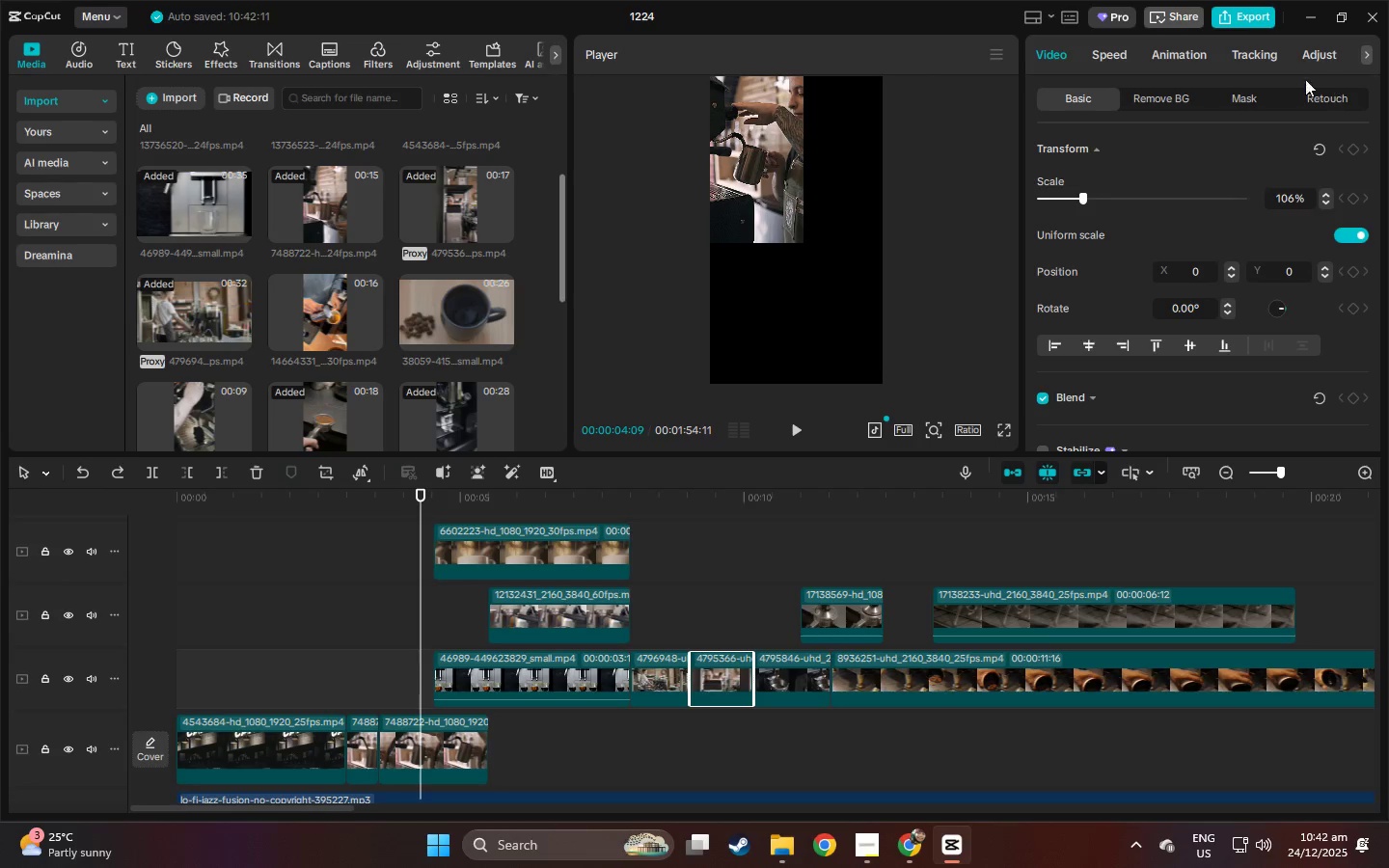 
left_click([1253, 13])
 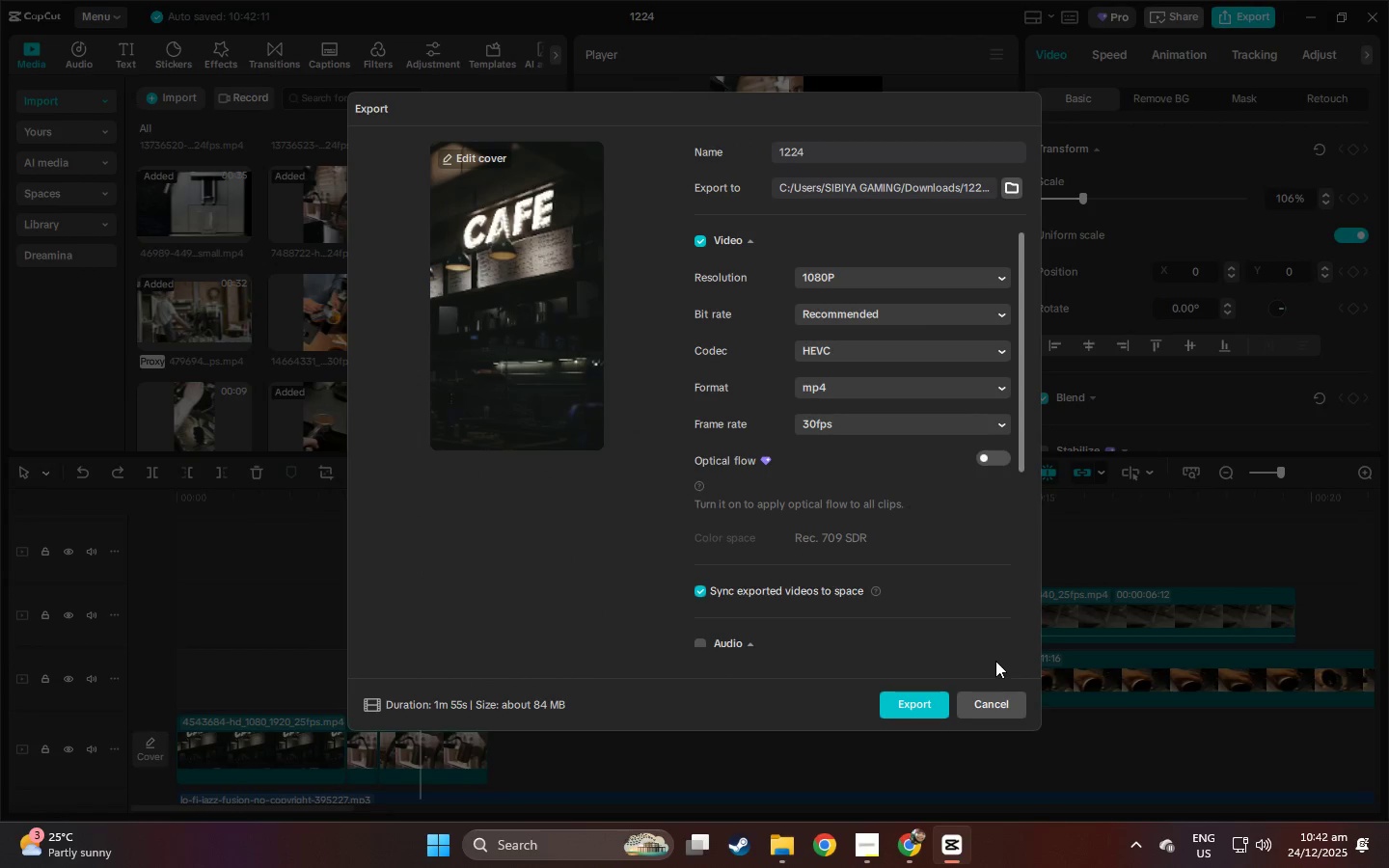 
left_click([988, 709])
 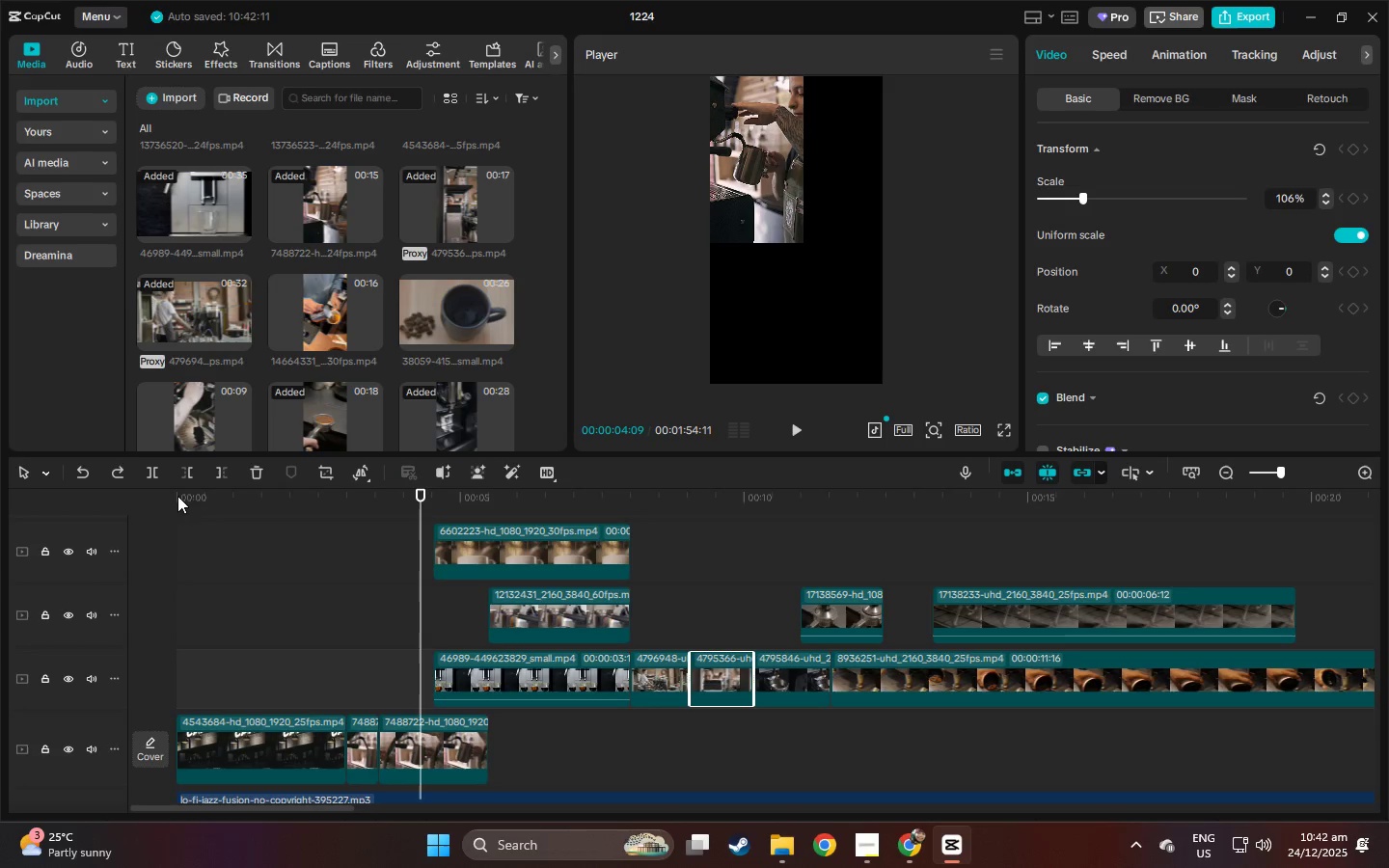 
left_click_drag(start_coordinate=[177, 496], to_coordinate=[139, 495])
 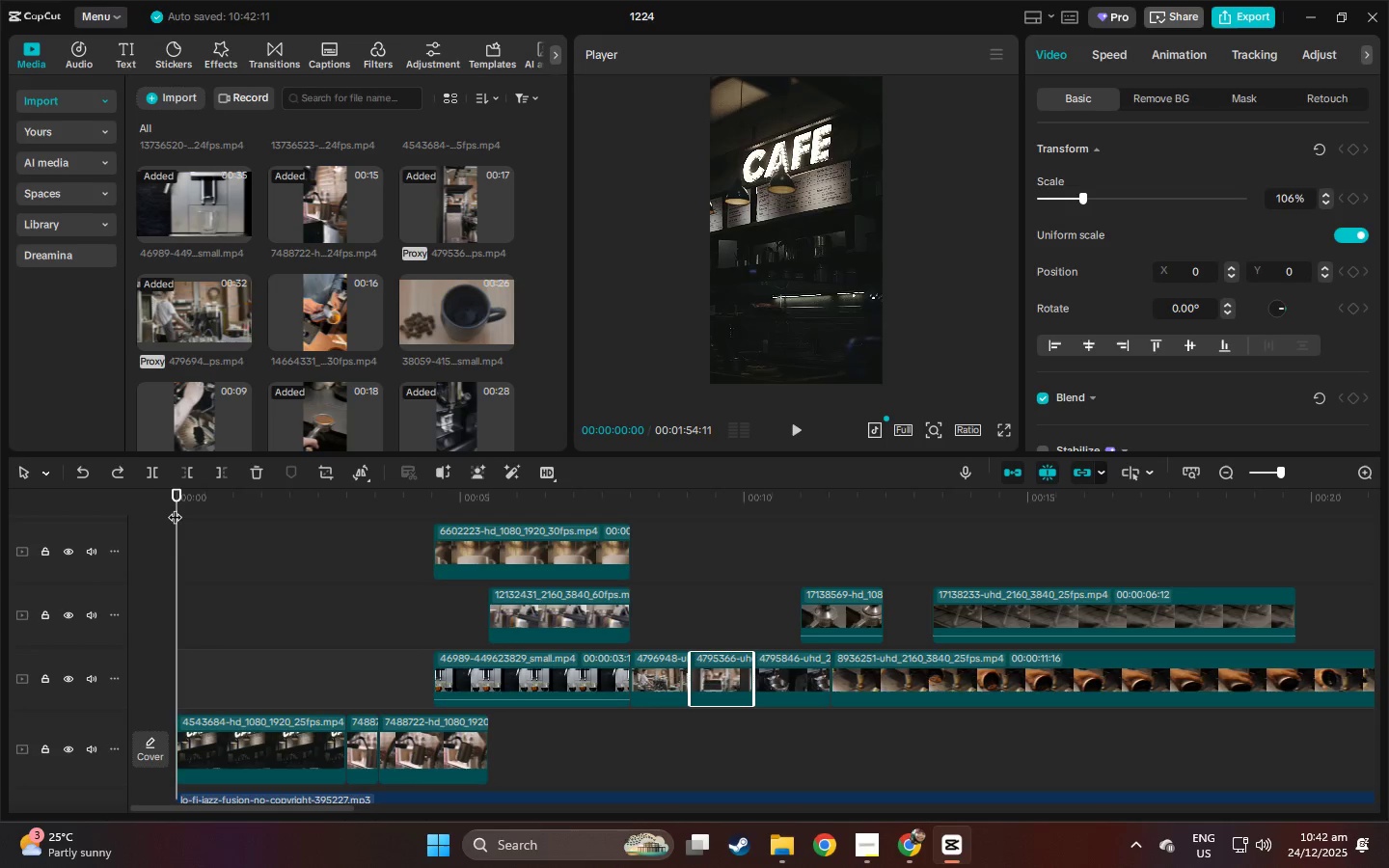 
key(Space)
 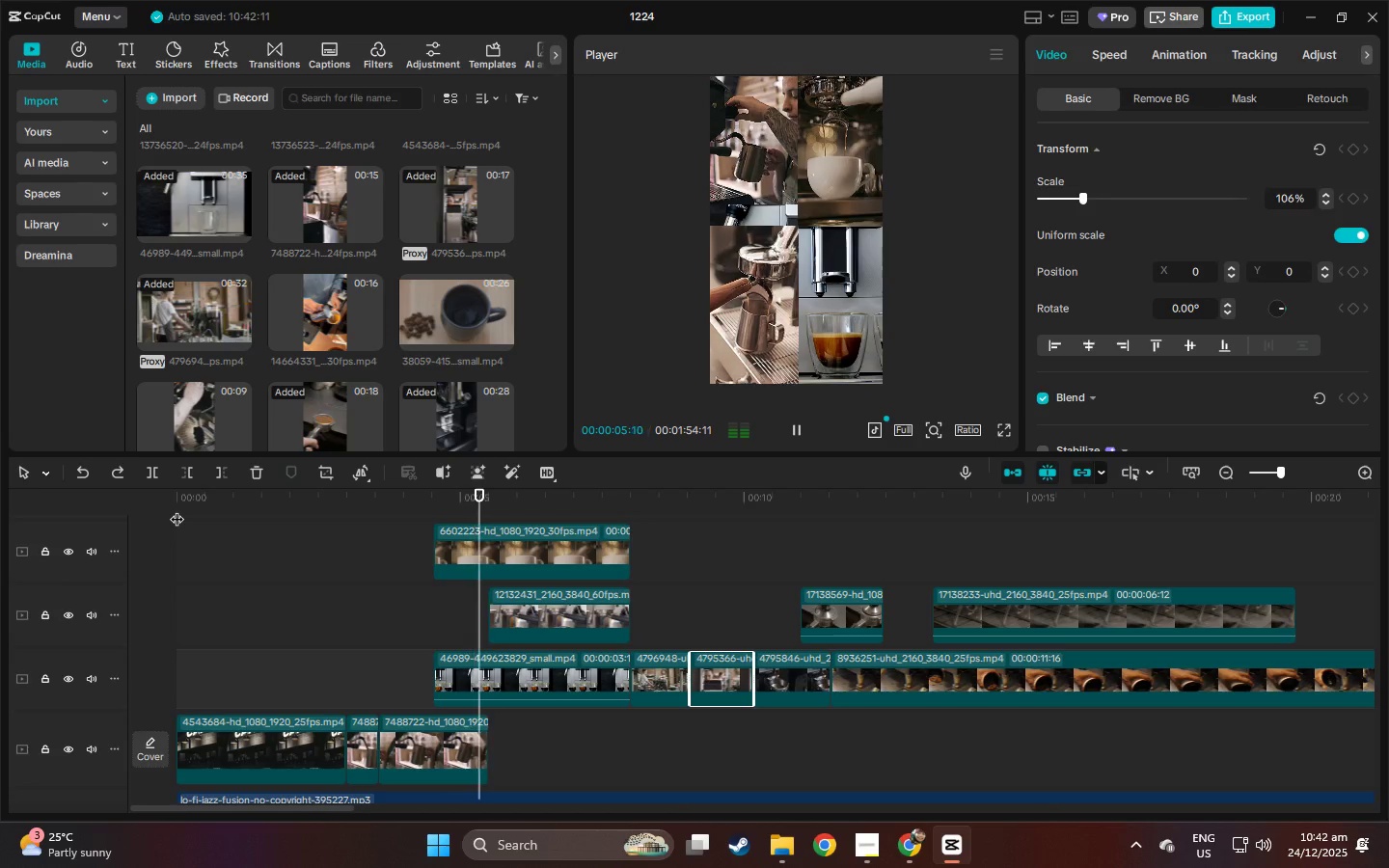 
wait(10.38)
 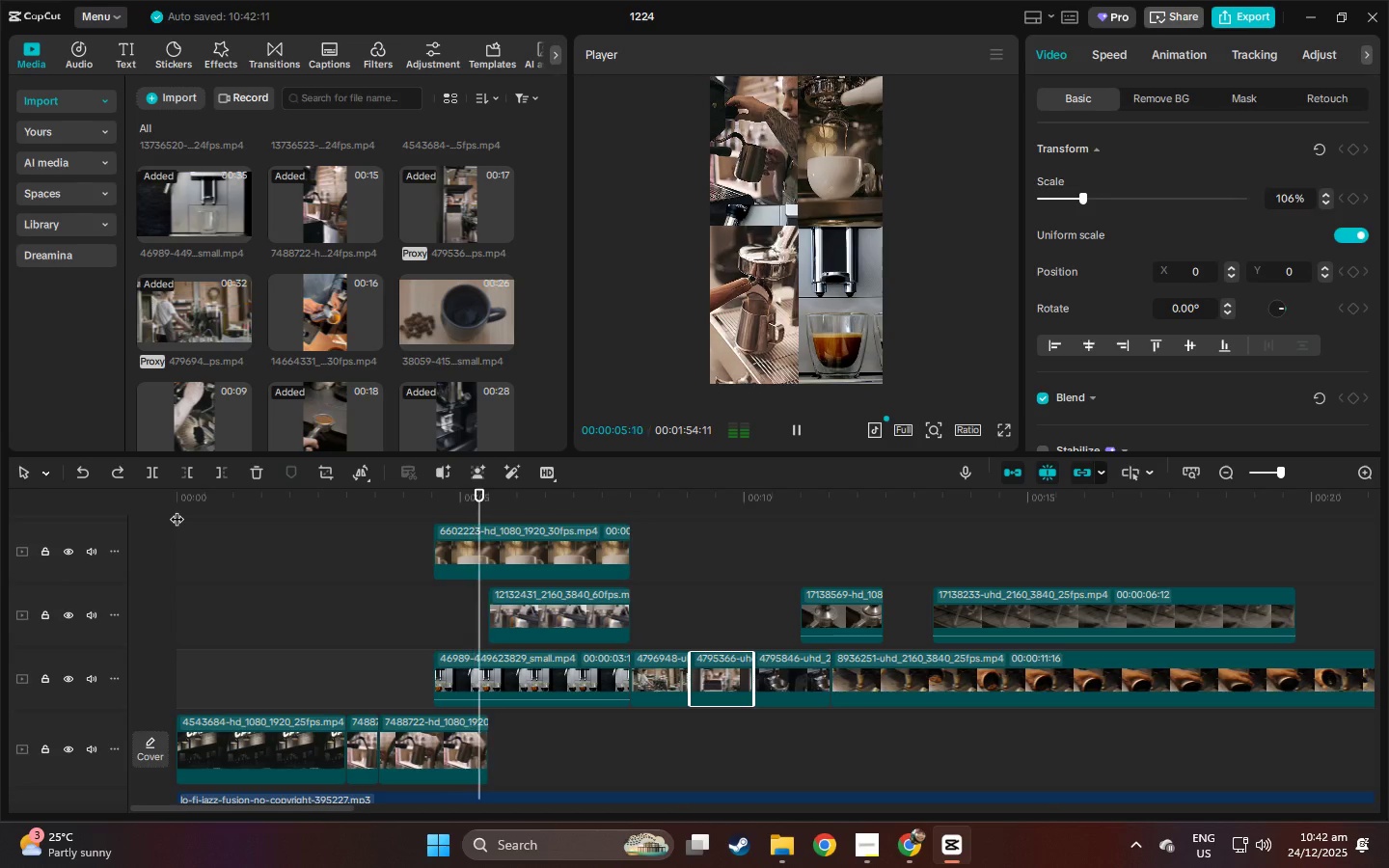 
key(Space)
 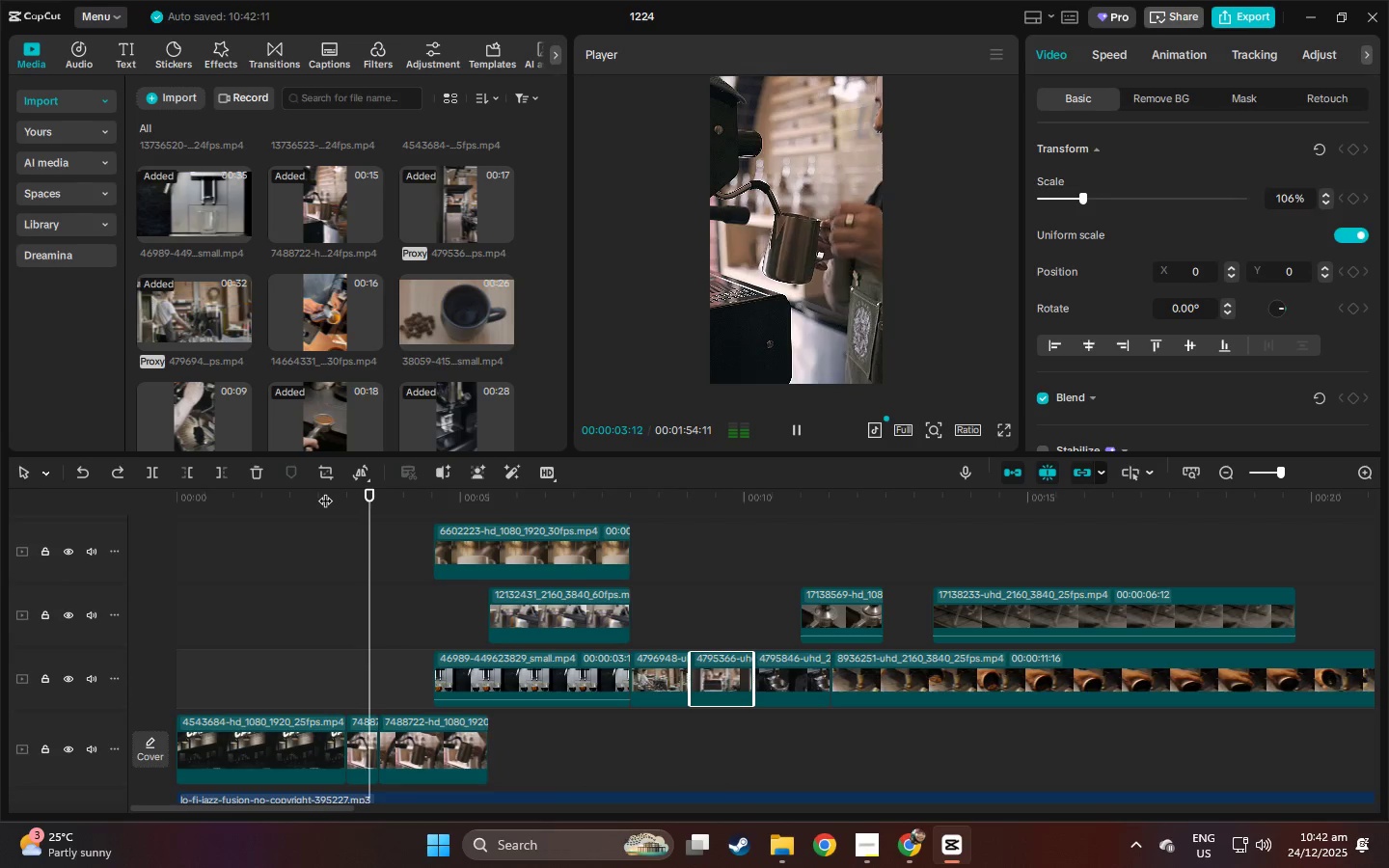 
key(Space)
 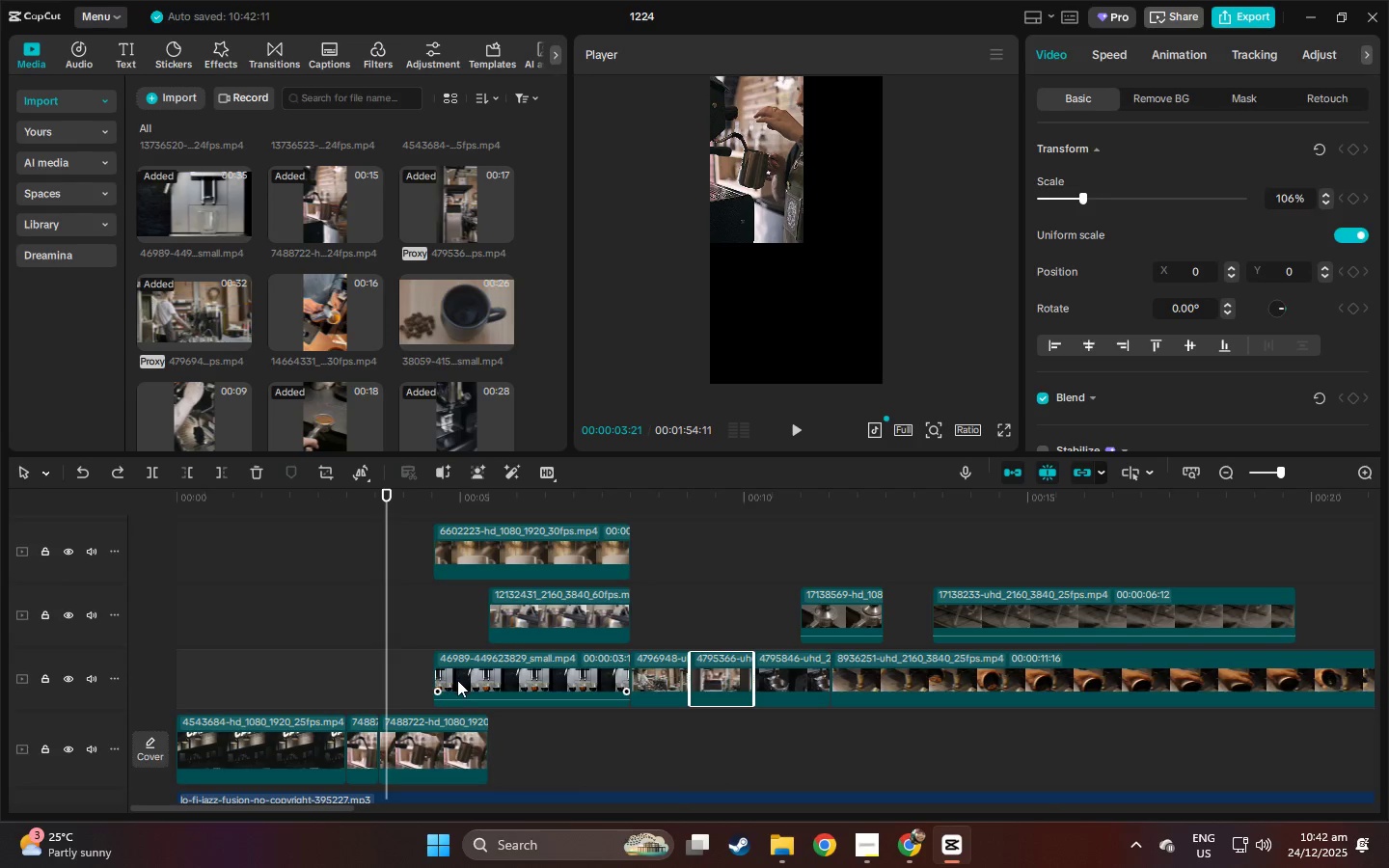 
key(Space)
 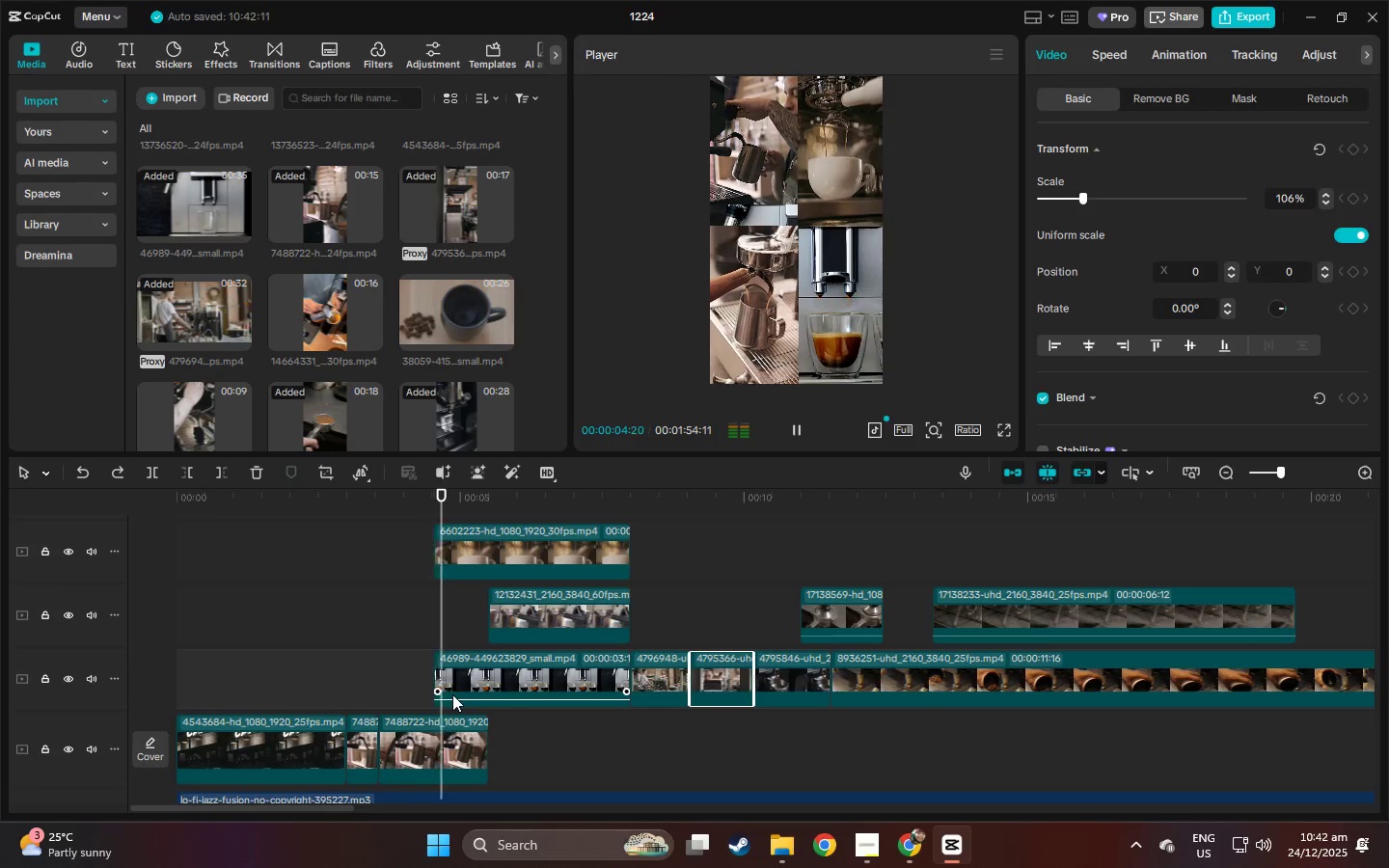 
key(Space)
 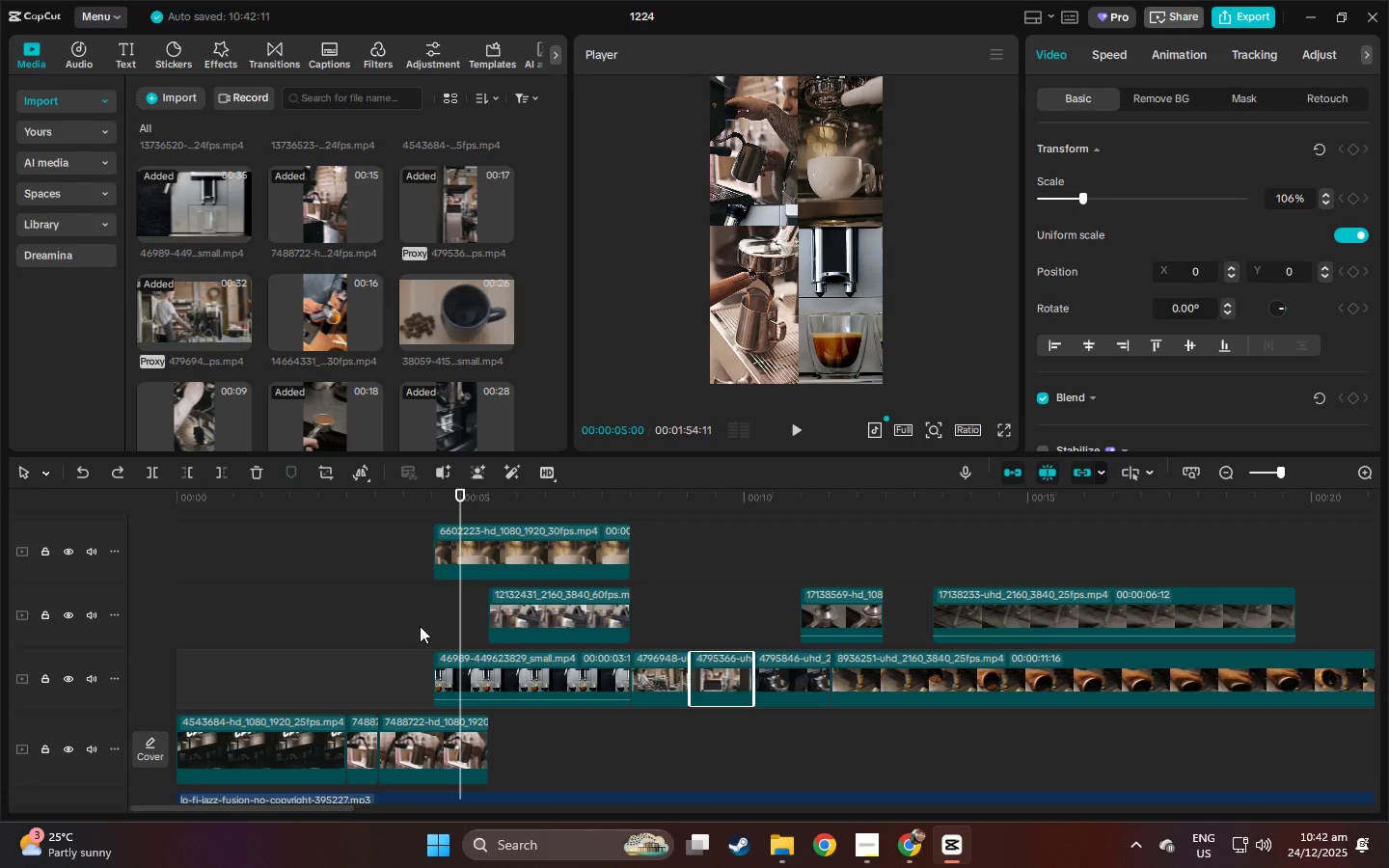 
wait(5.95)
 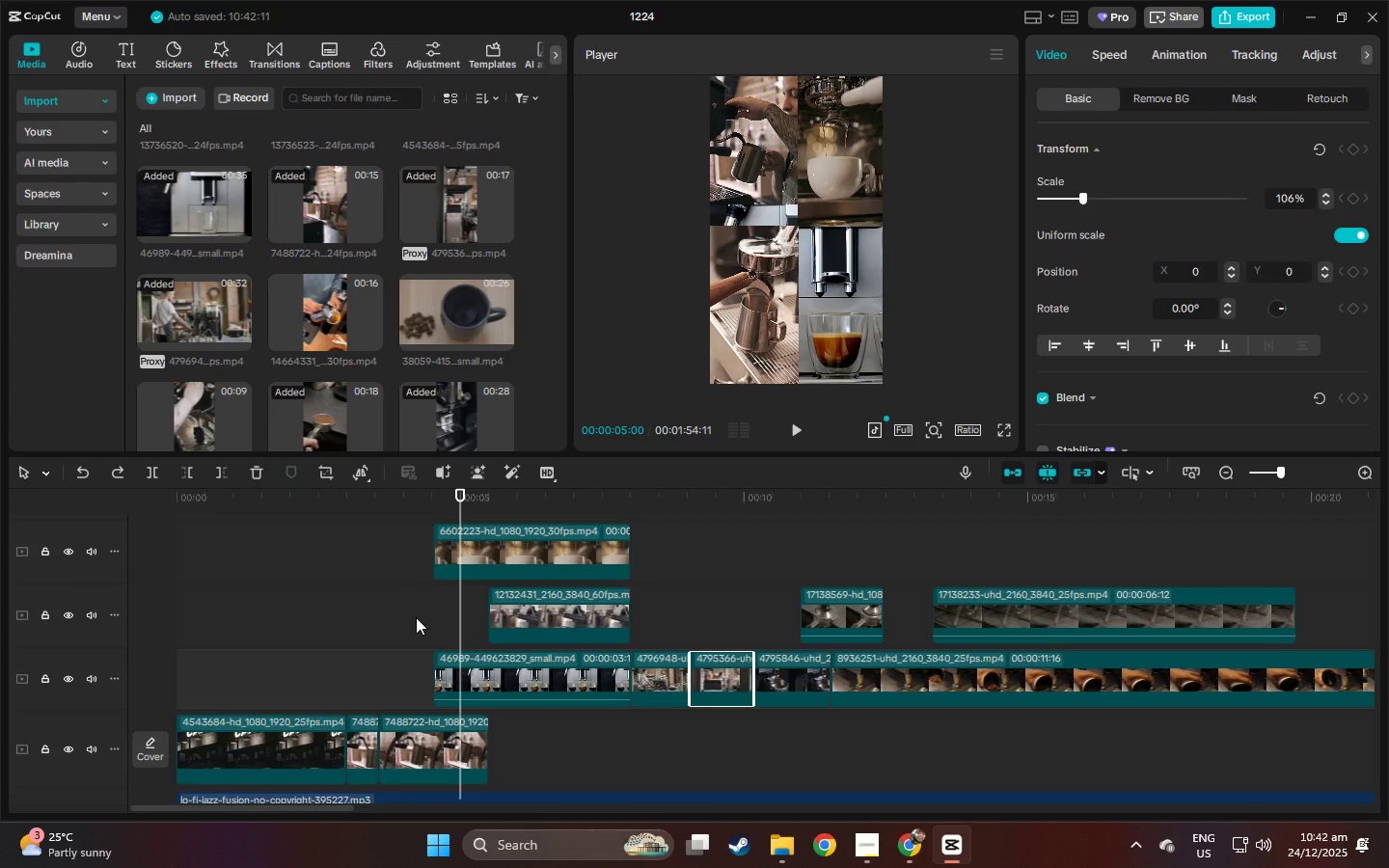 
left_click([328, 499])
 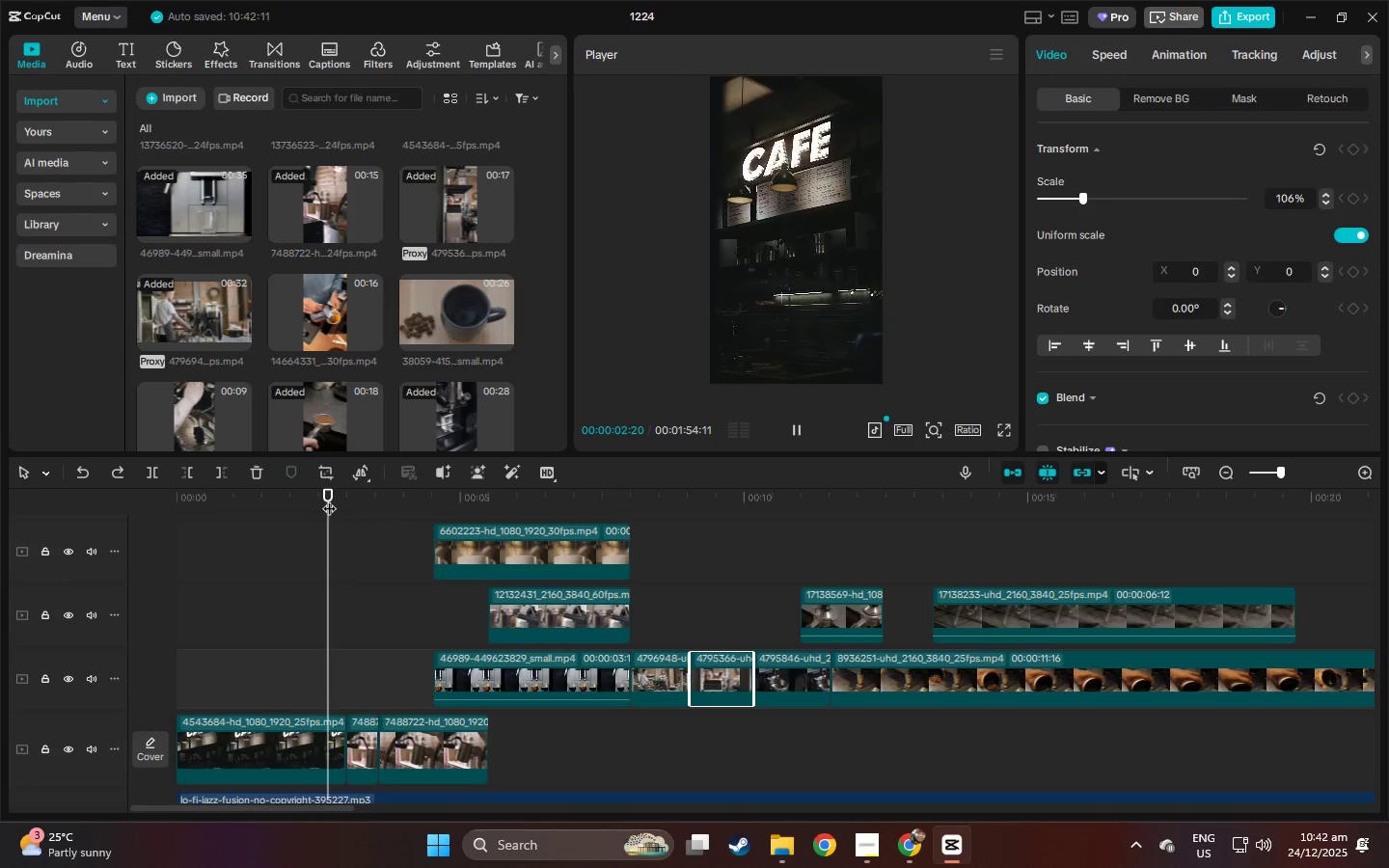 
key(Space)
 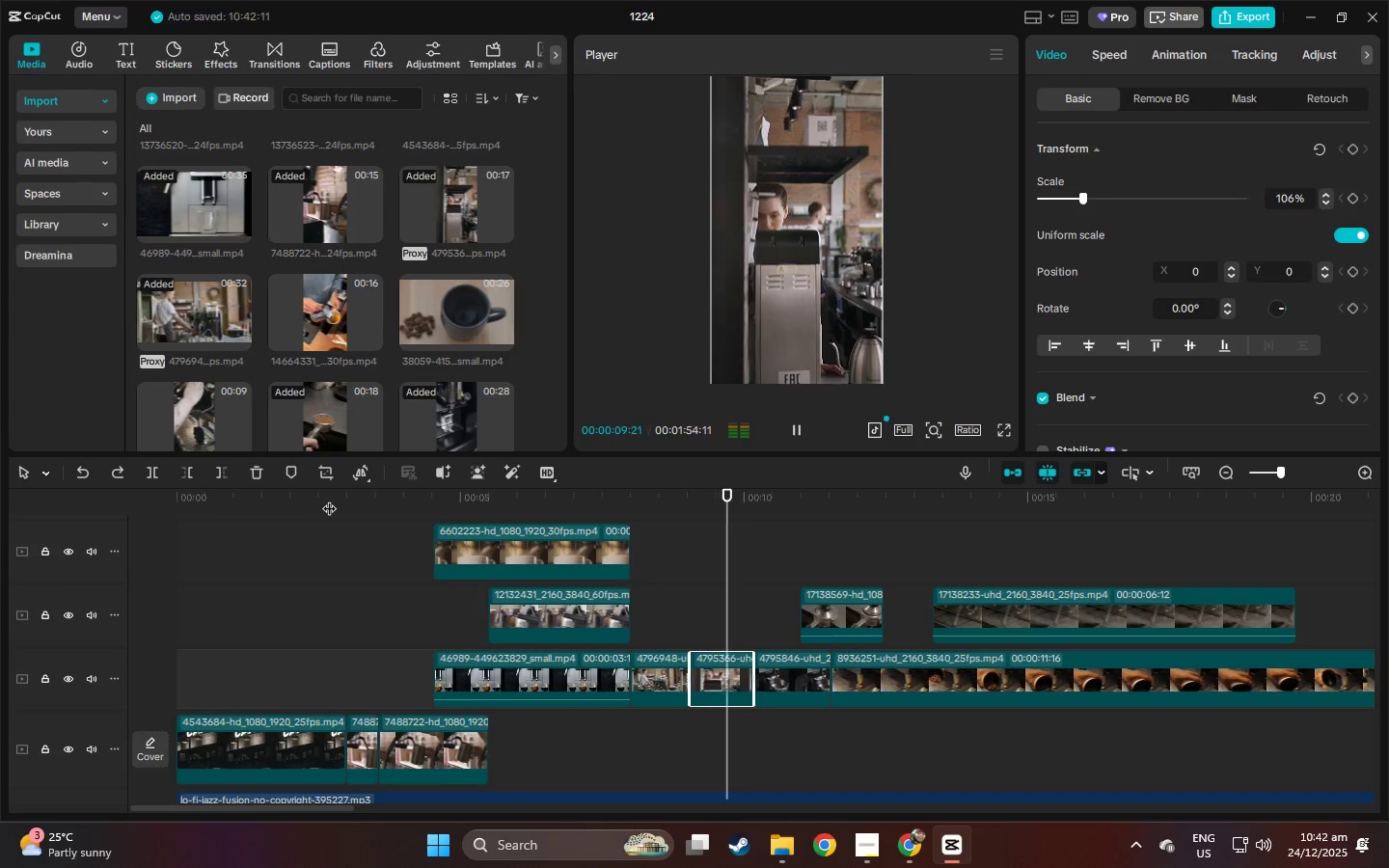 
wait(12.11)
 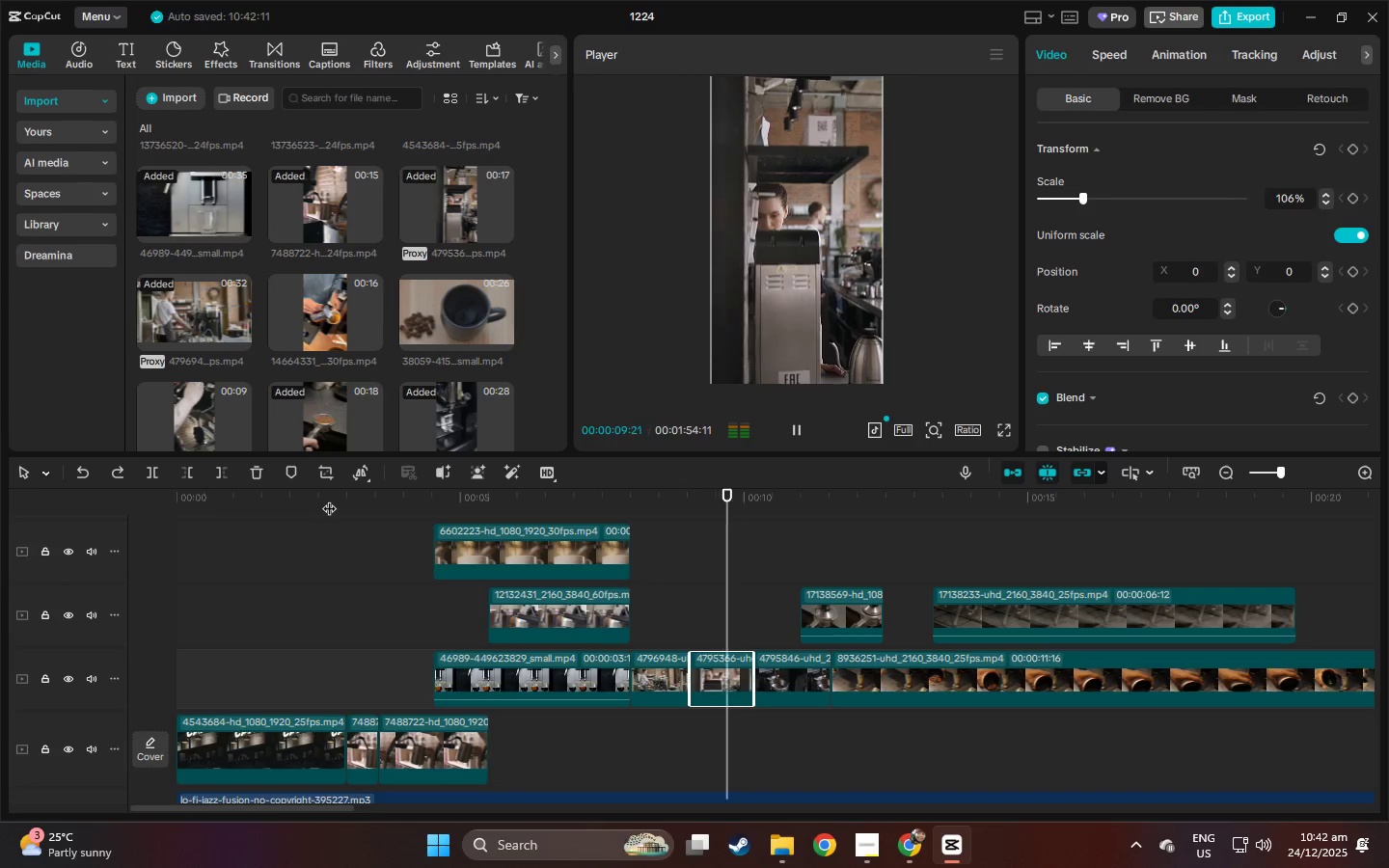 
key(Space)
 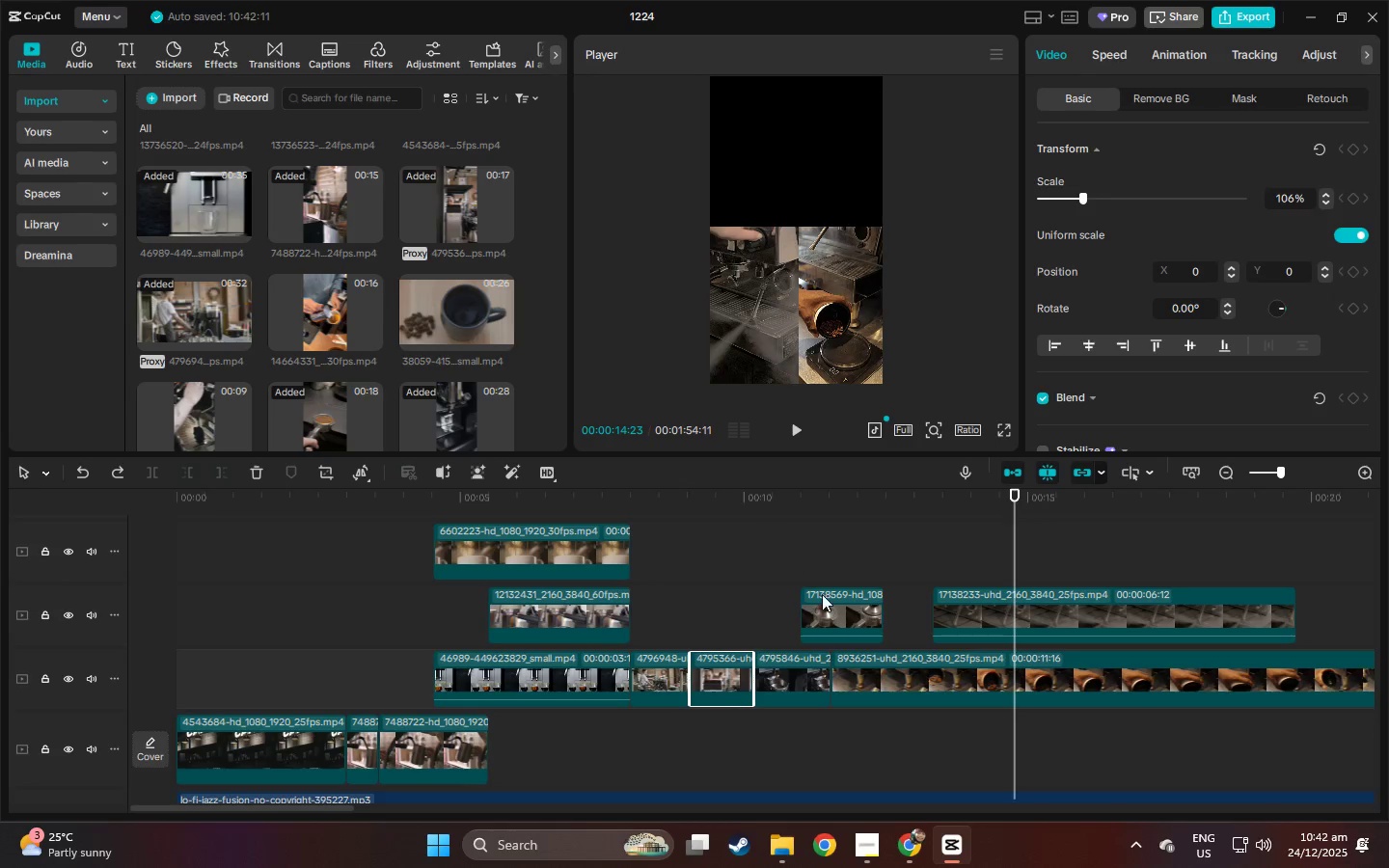 
left_click([831, 605])
 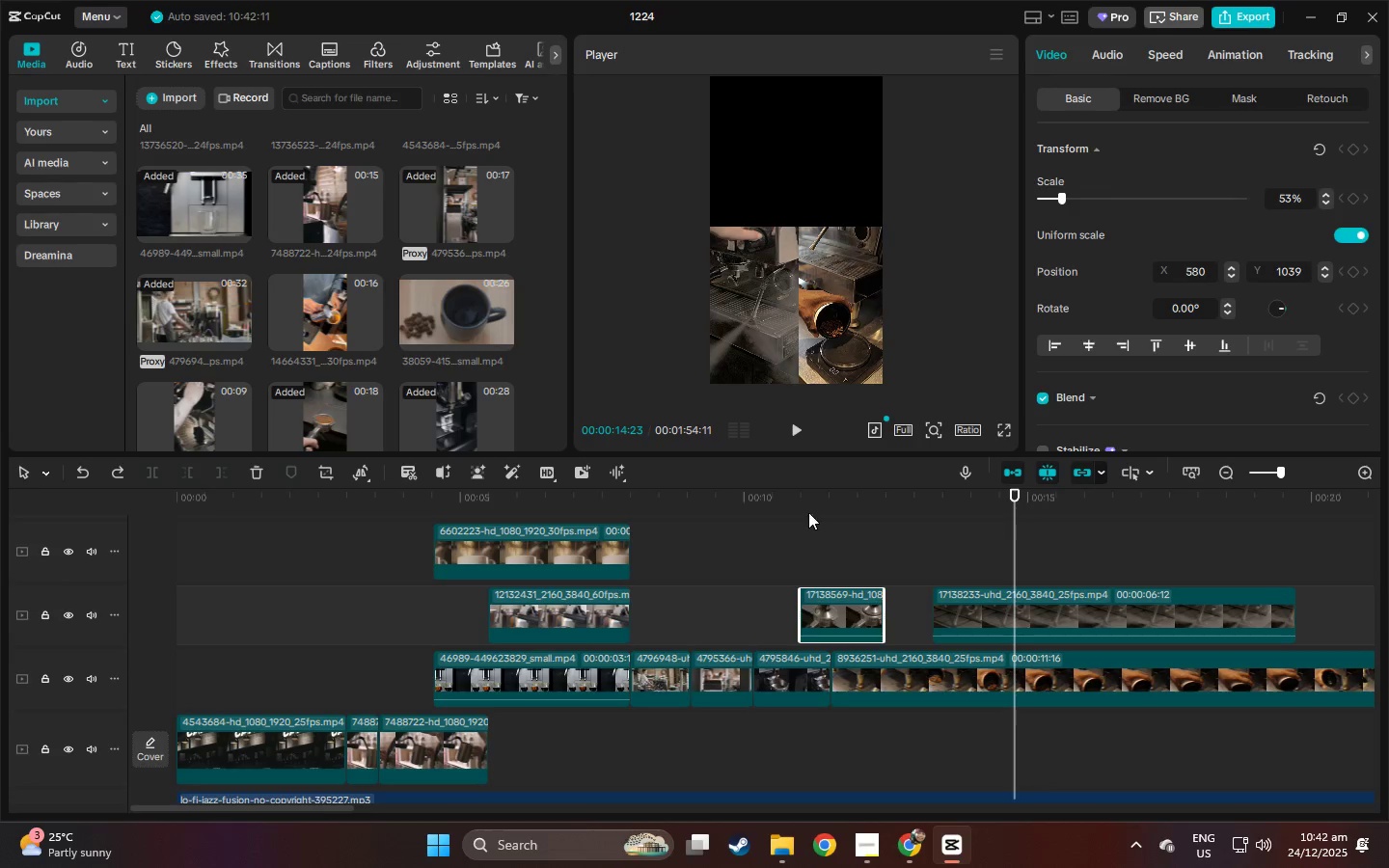 
left_click_drag(start_coordinate=[776, 496], to_coordinate=[772, 496])
 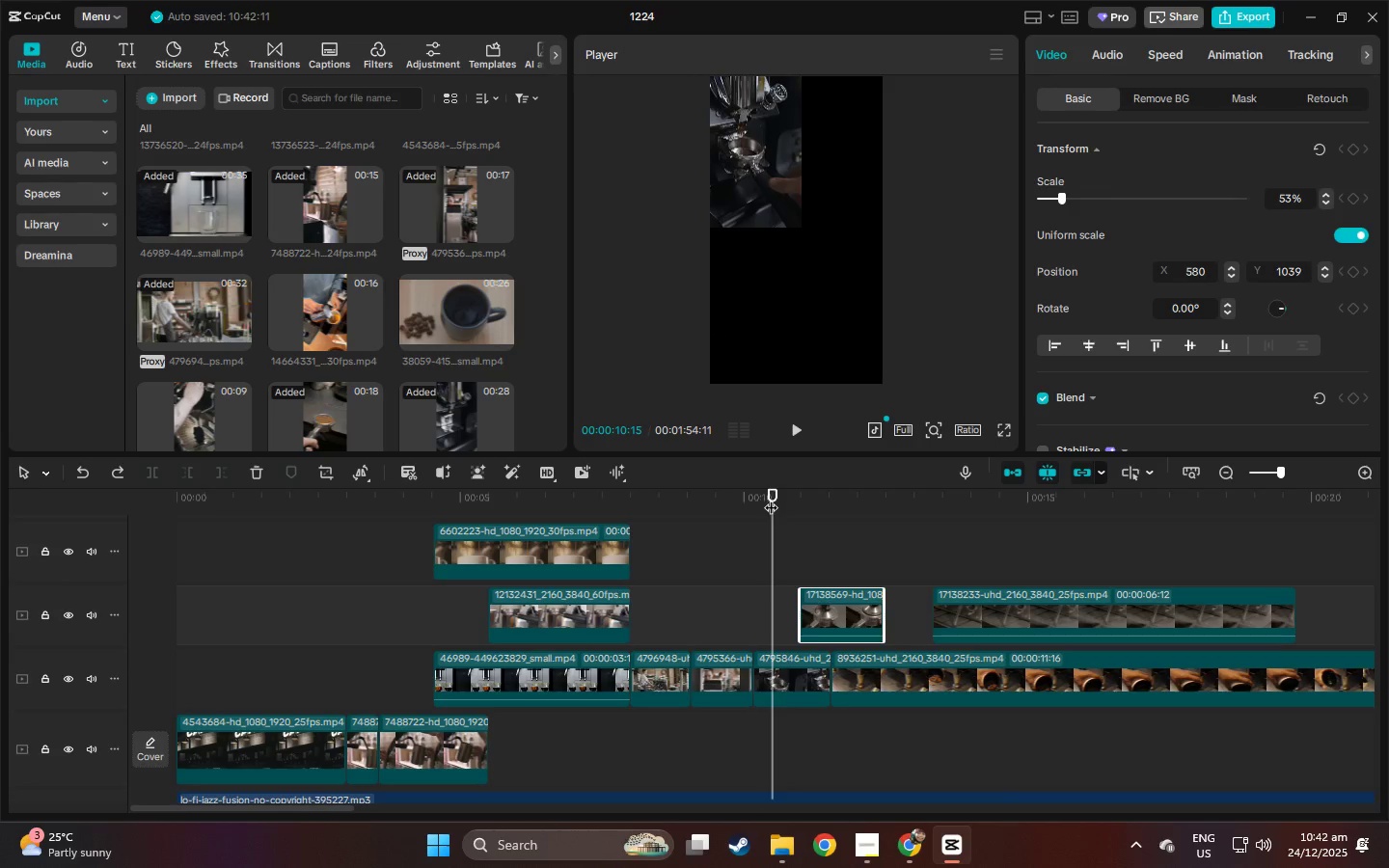 
left_click_drag(start_coordinate=[771, 498], to_coordinate=[814, 502])
 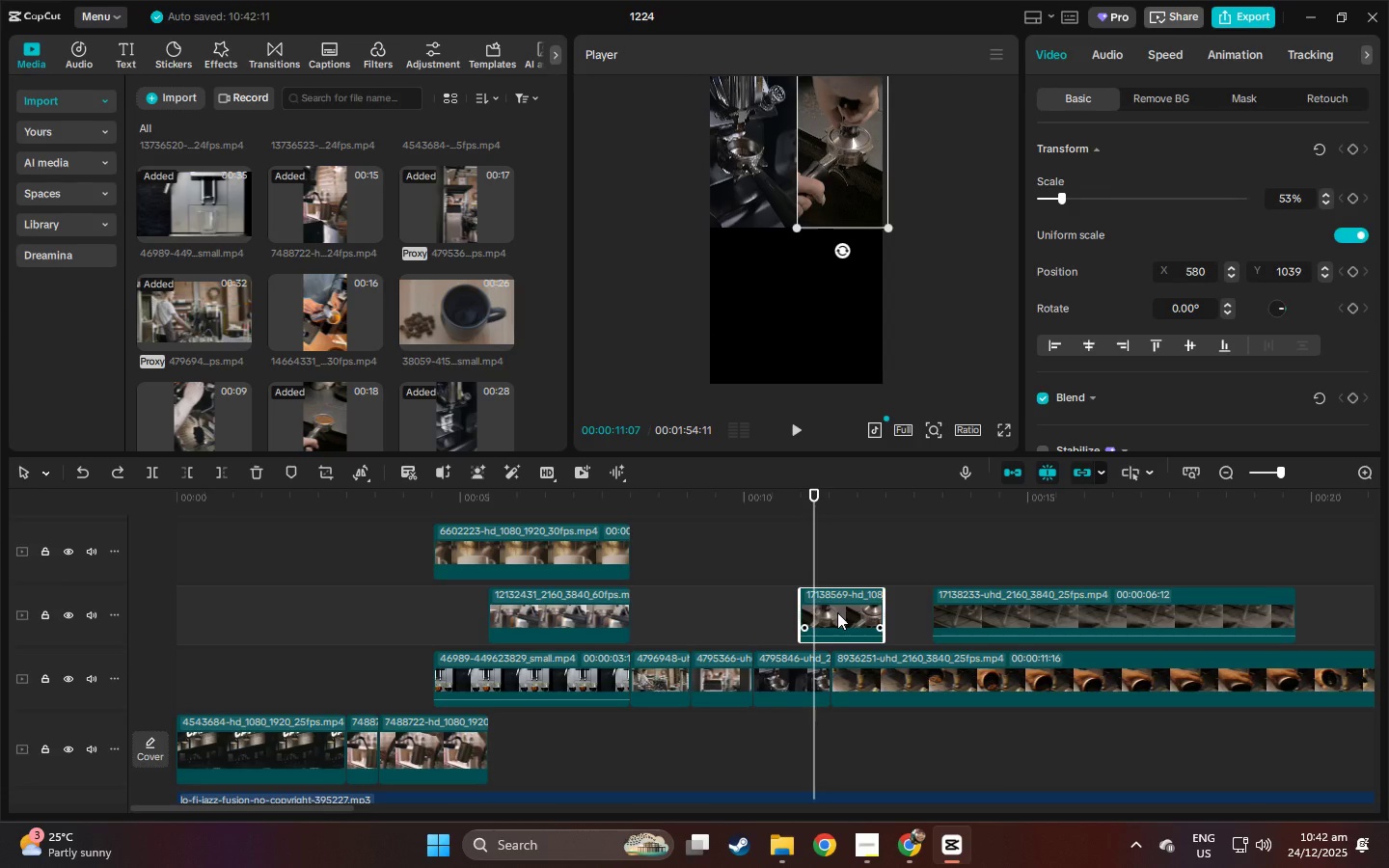 
left_click_drag(start_coordinate=[837, 612], to_coordinate=[840, 548])
 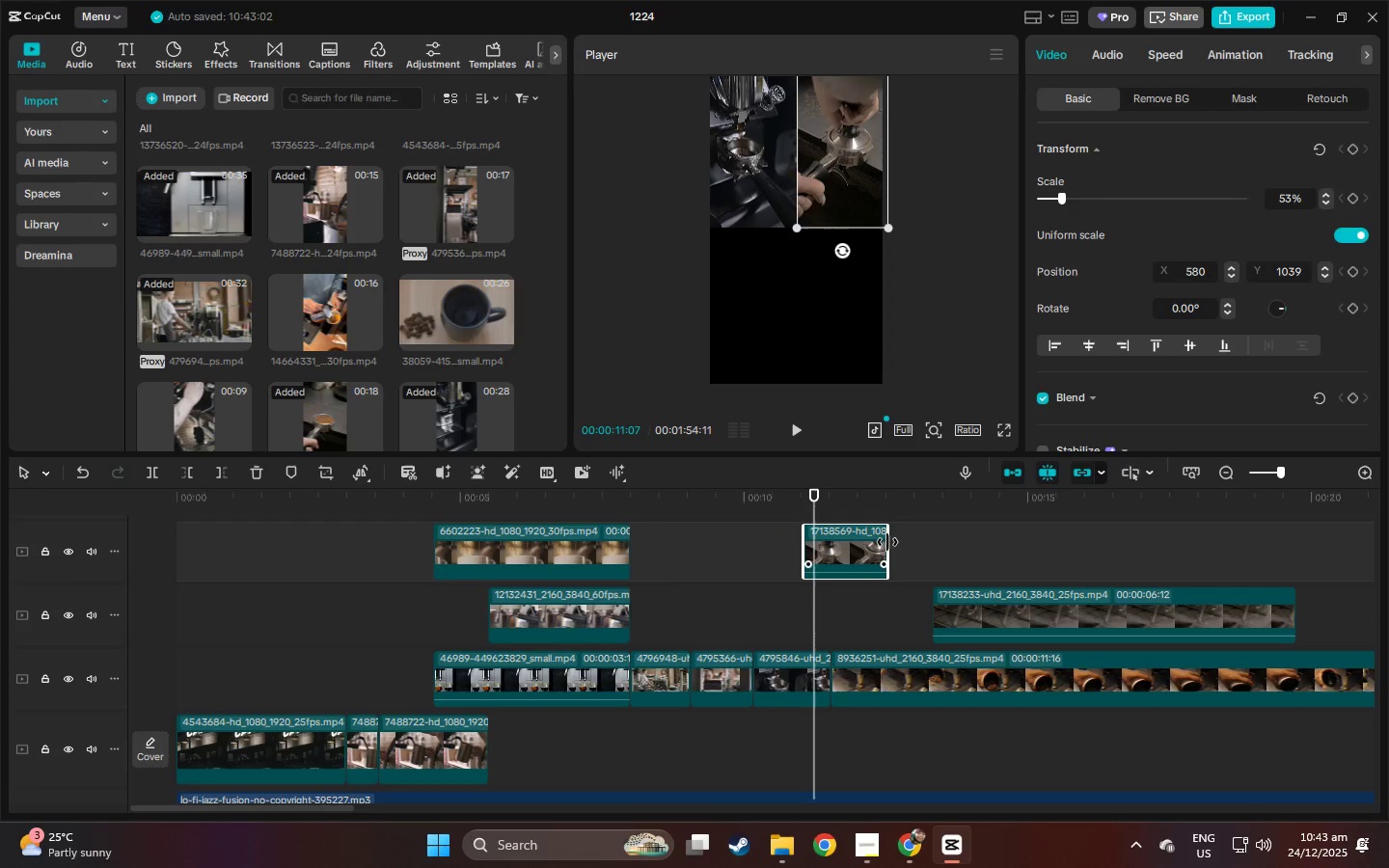 
left_click_drag(start_coordinate=[889, 542], to_coordinate=[943, 542])
 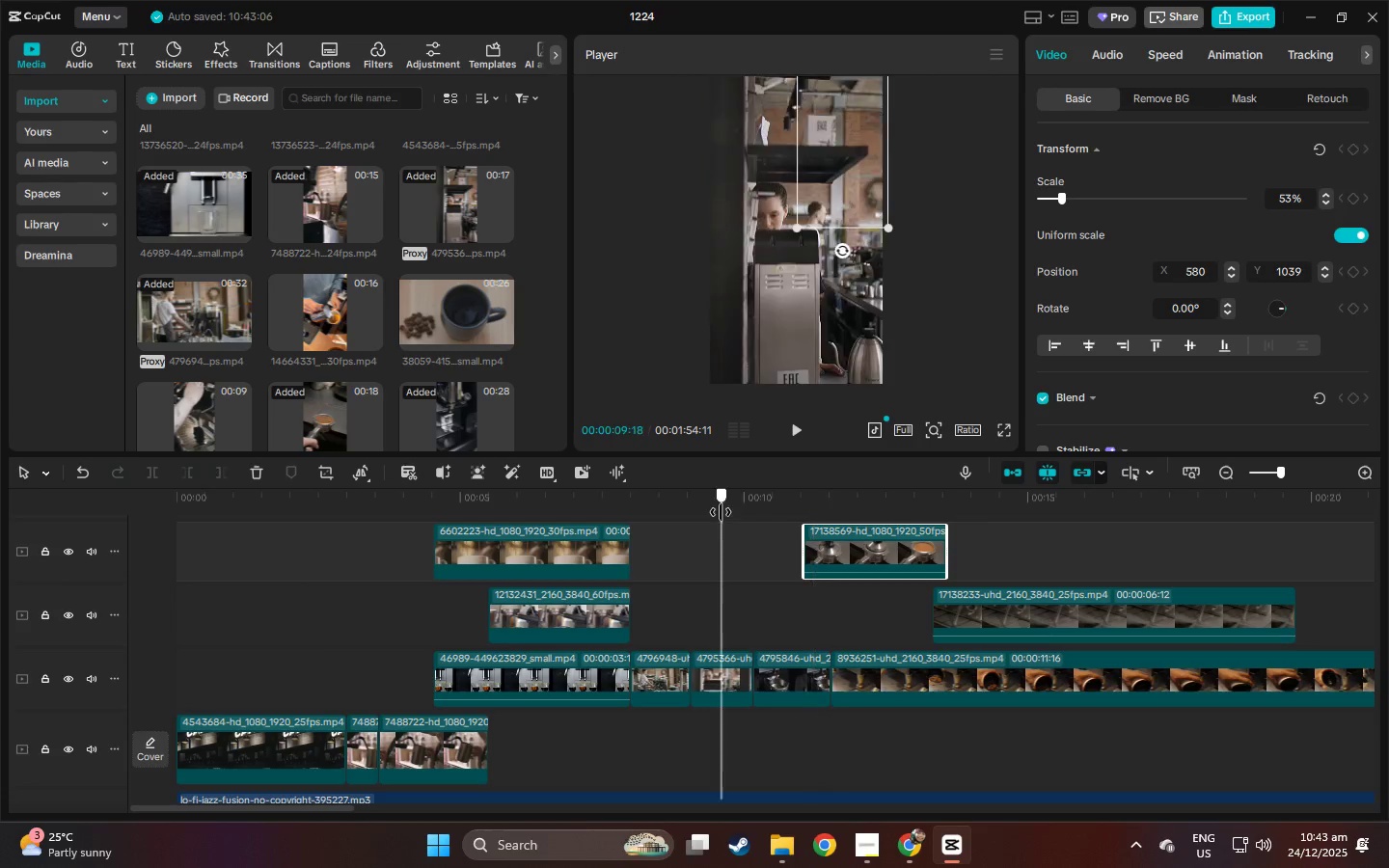 
key(Space)
 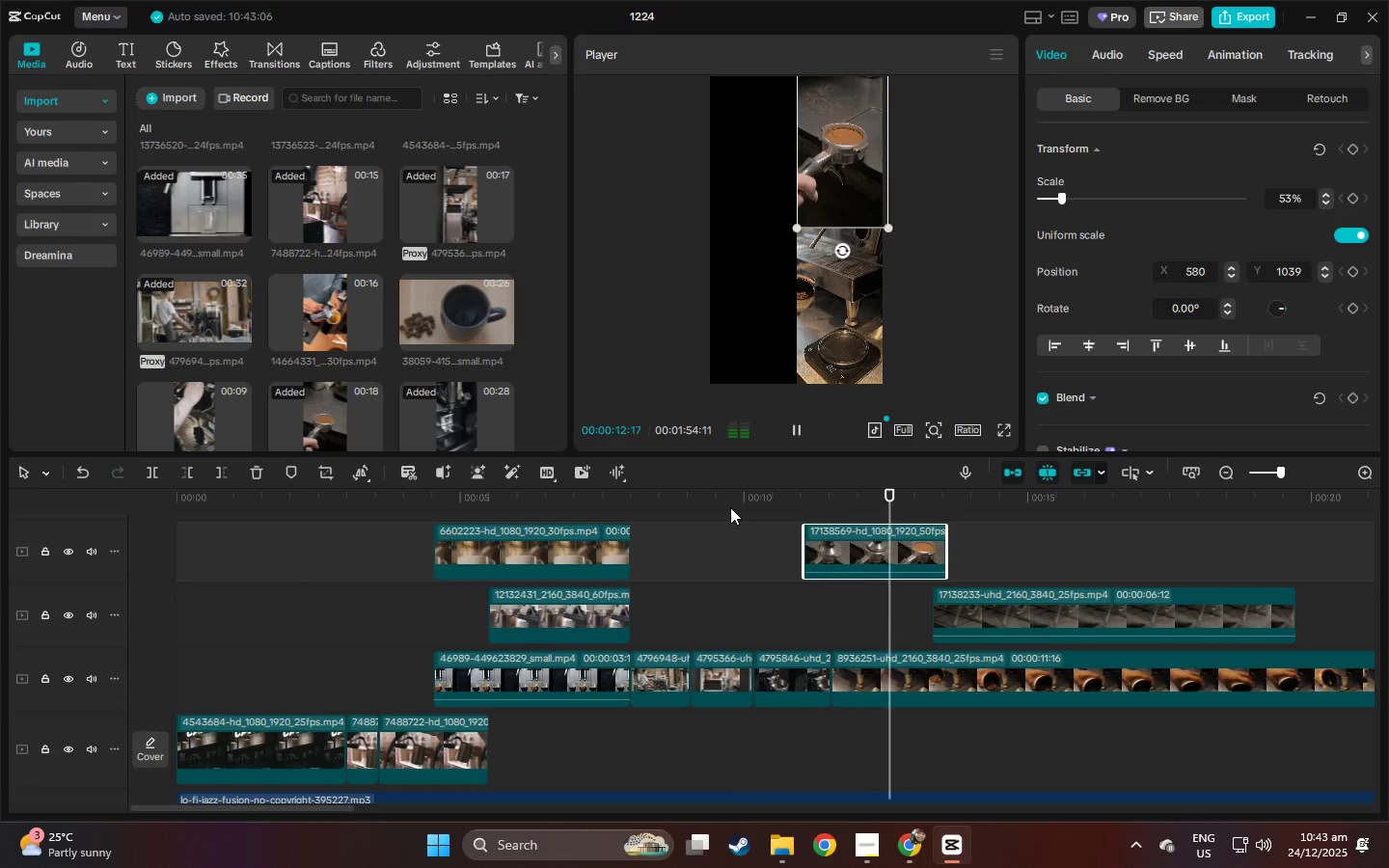 
key(Space)
 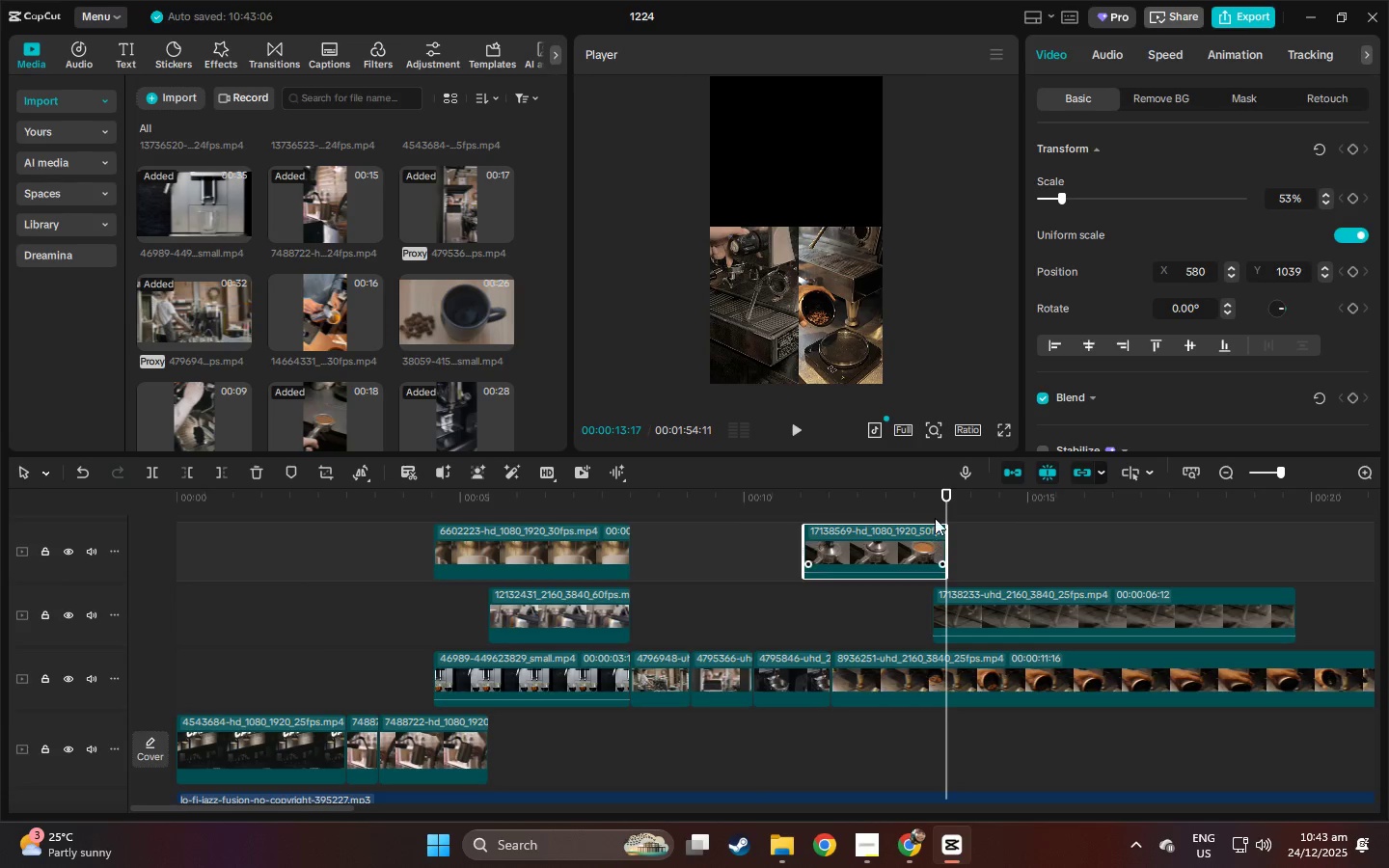 
key(Space)
 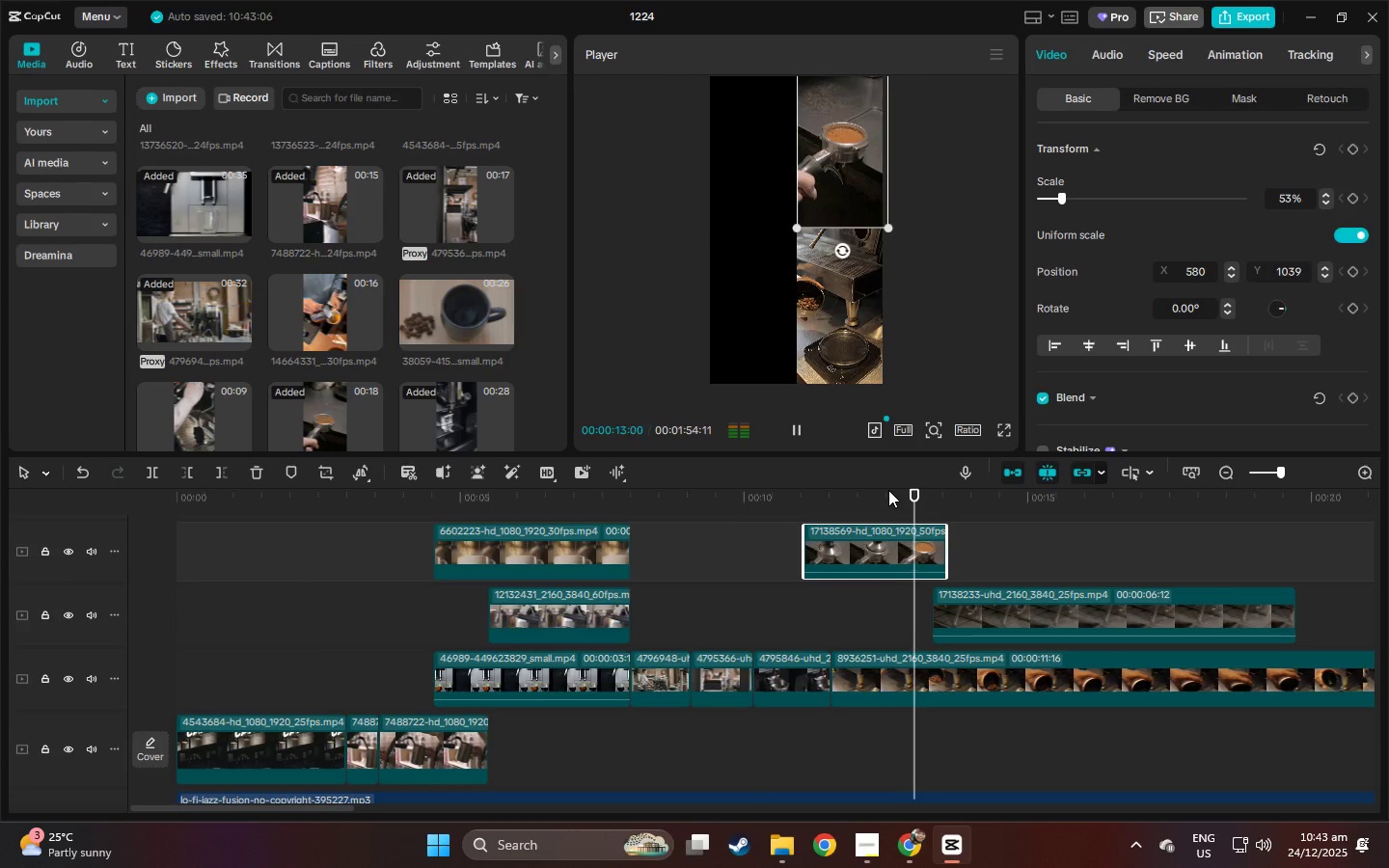 
key(Space)
 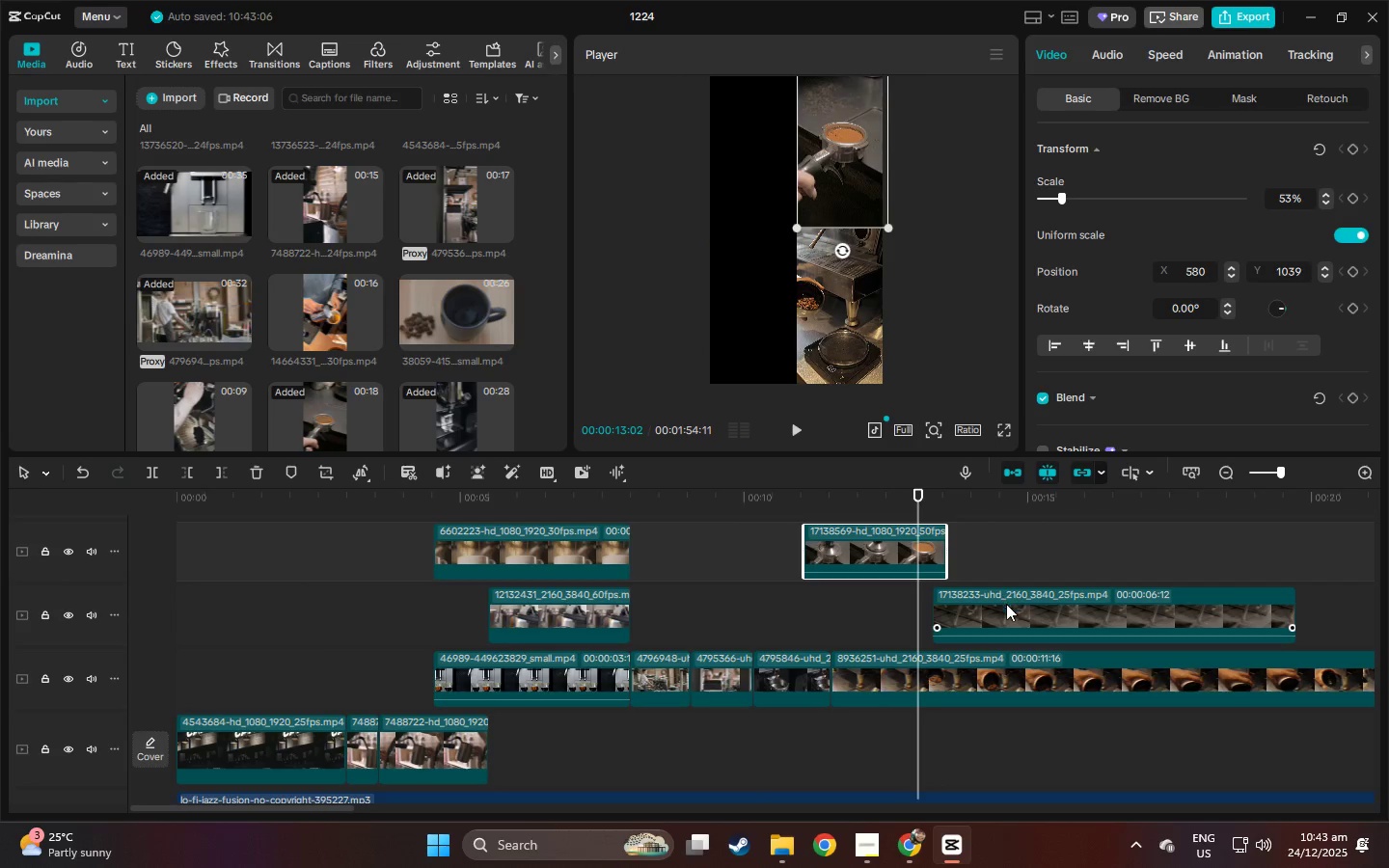 
left_click_drag(start_coordinate=[1006, 608], to_coordinate=[990, 608])
 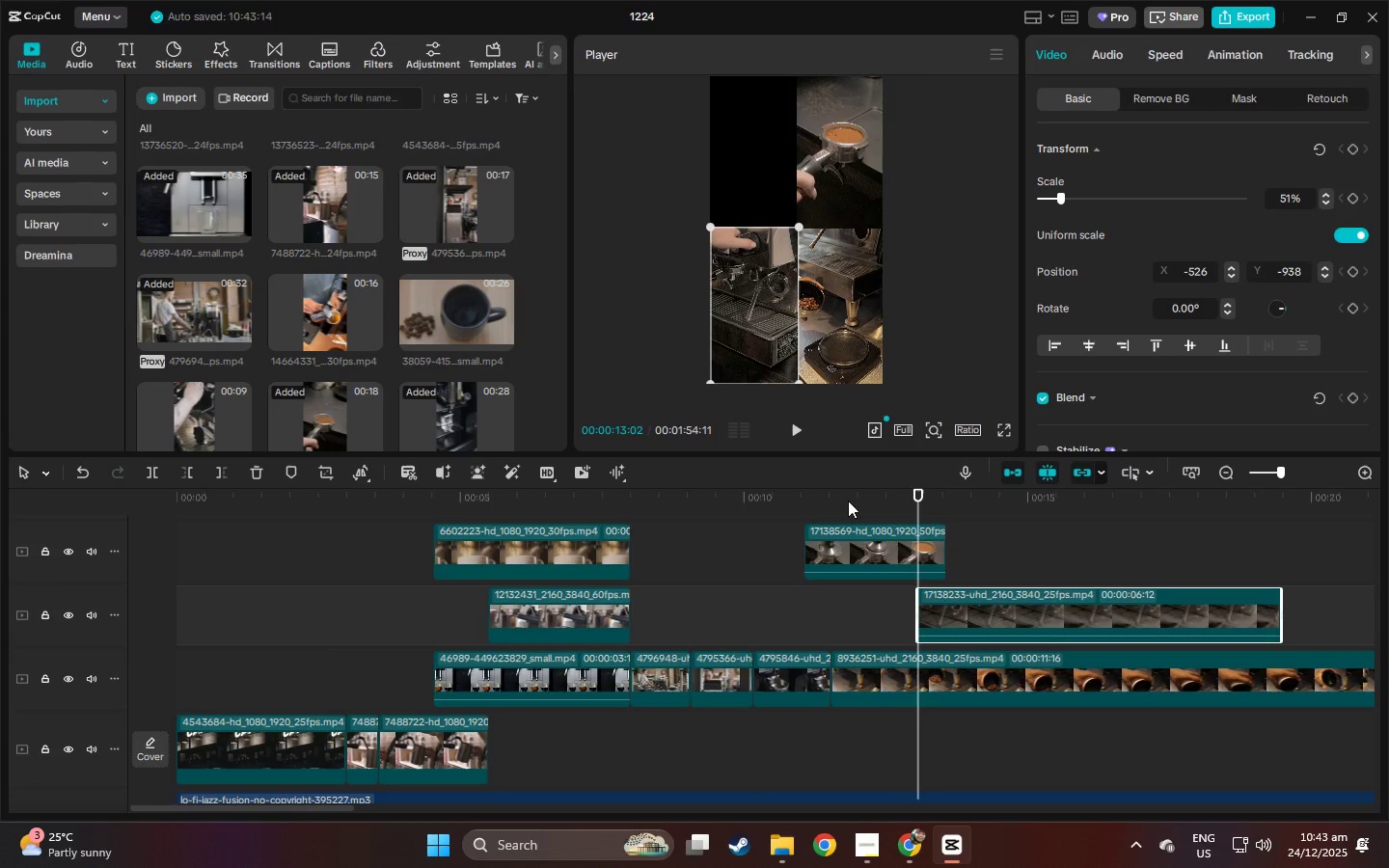 
left_click([820, 498])
 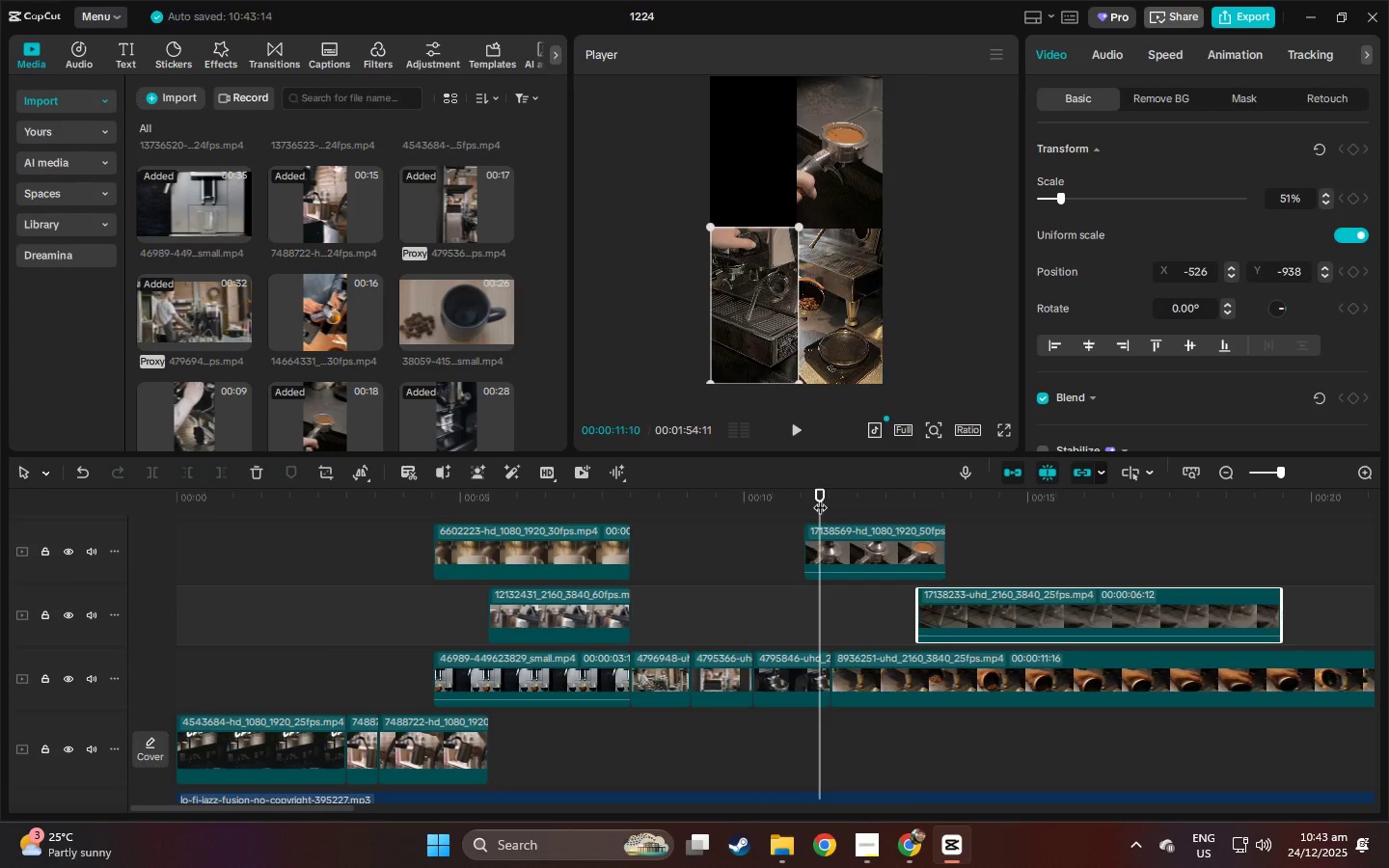 
key(Space)
 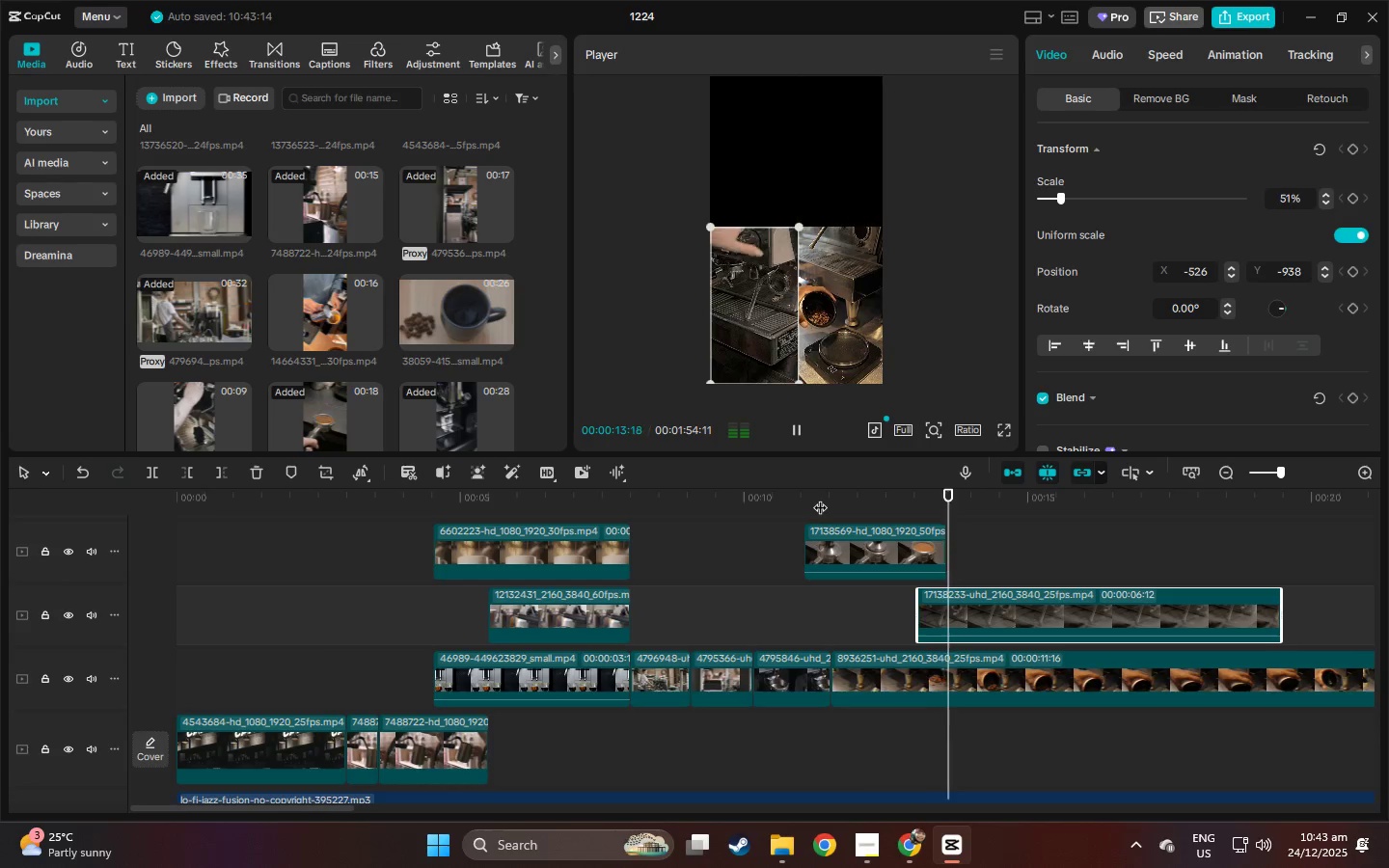 
key(Space)
 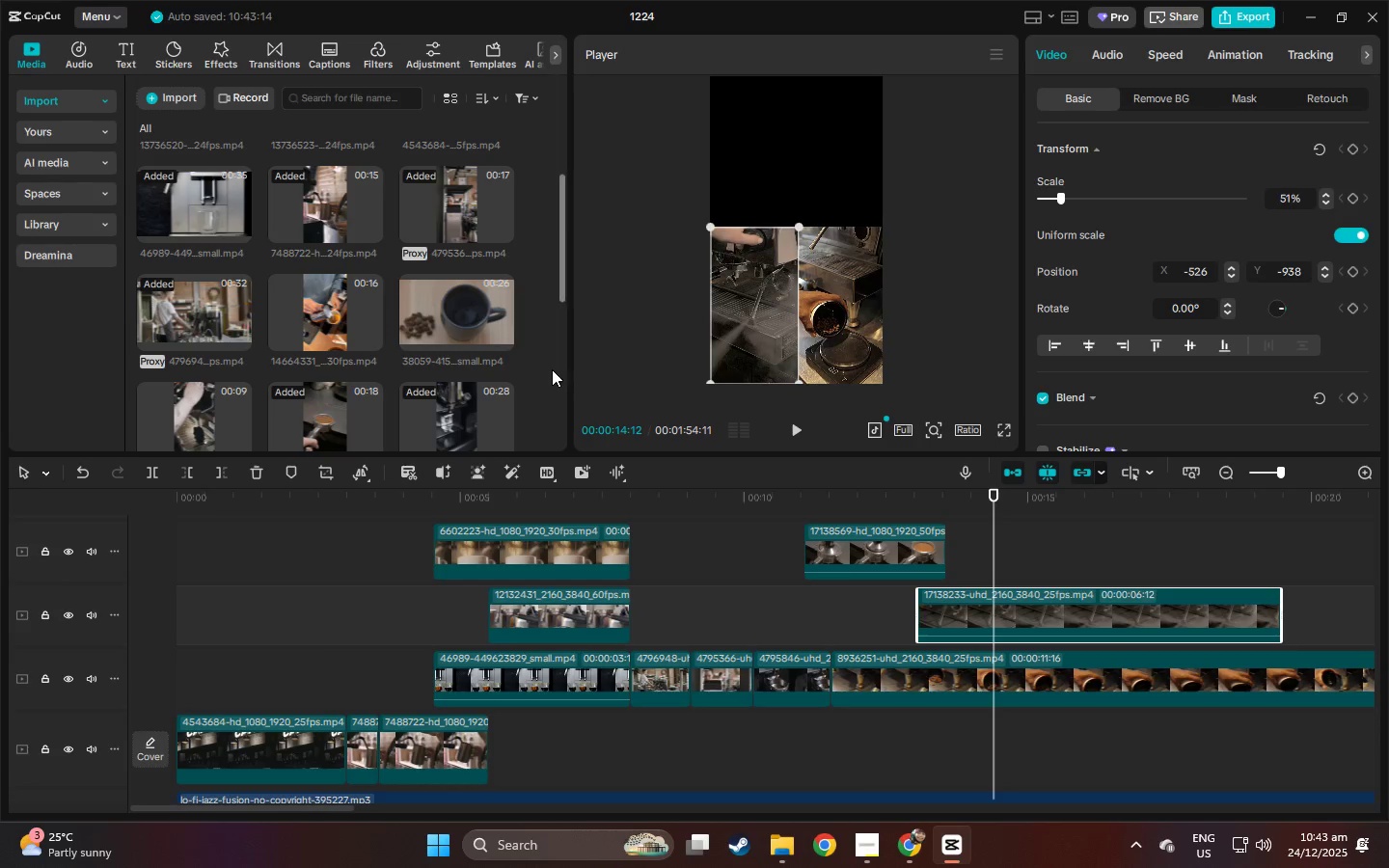 
scroll: coordinate [552, 369], scroll_direction: up, amount: 1.0
 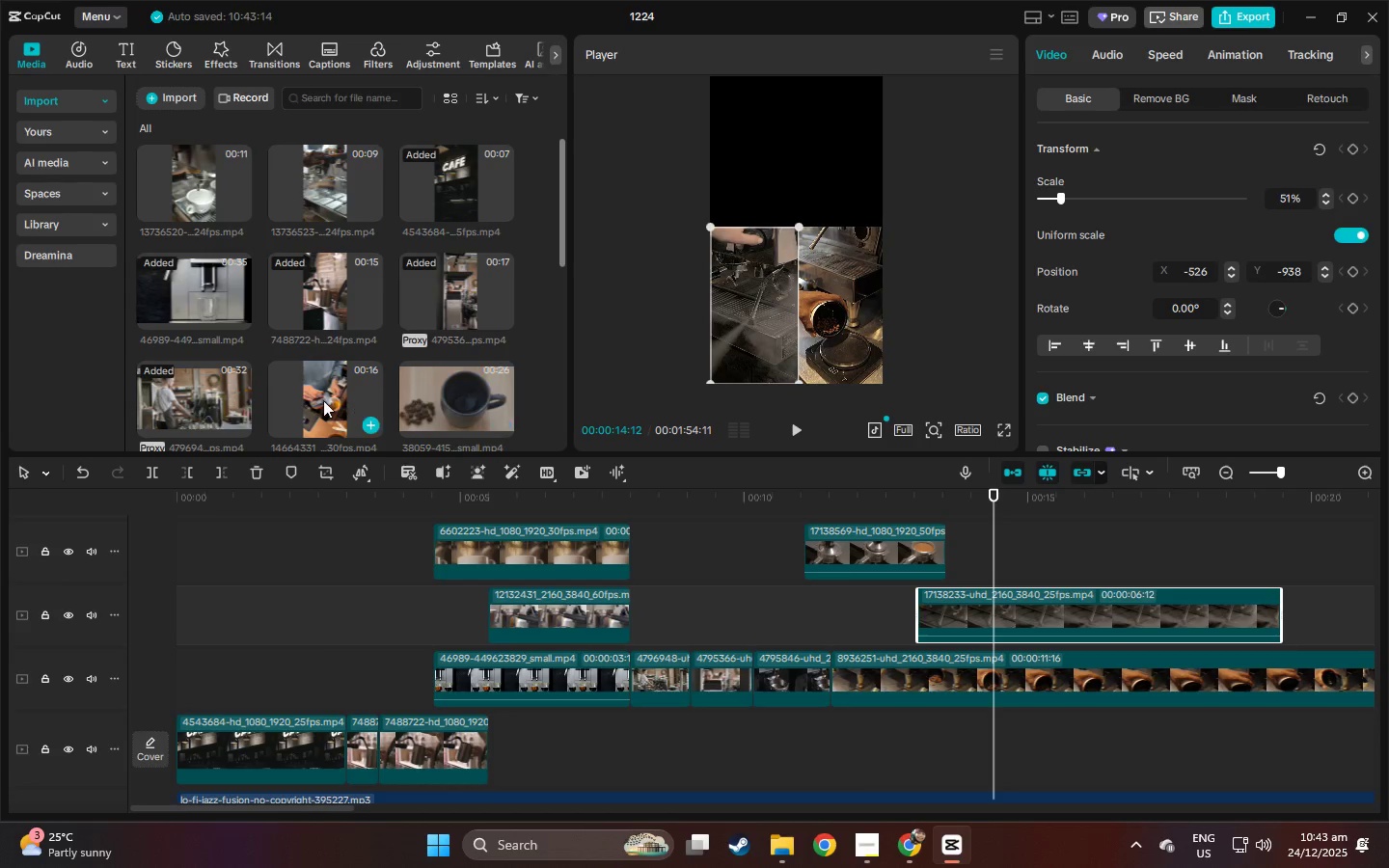 
left_click([322, 400])
 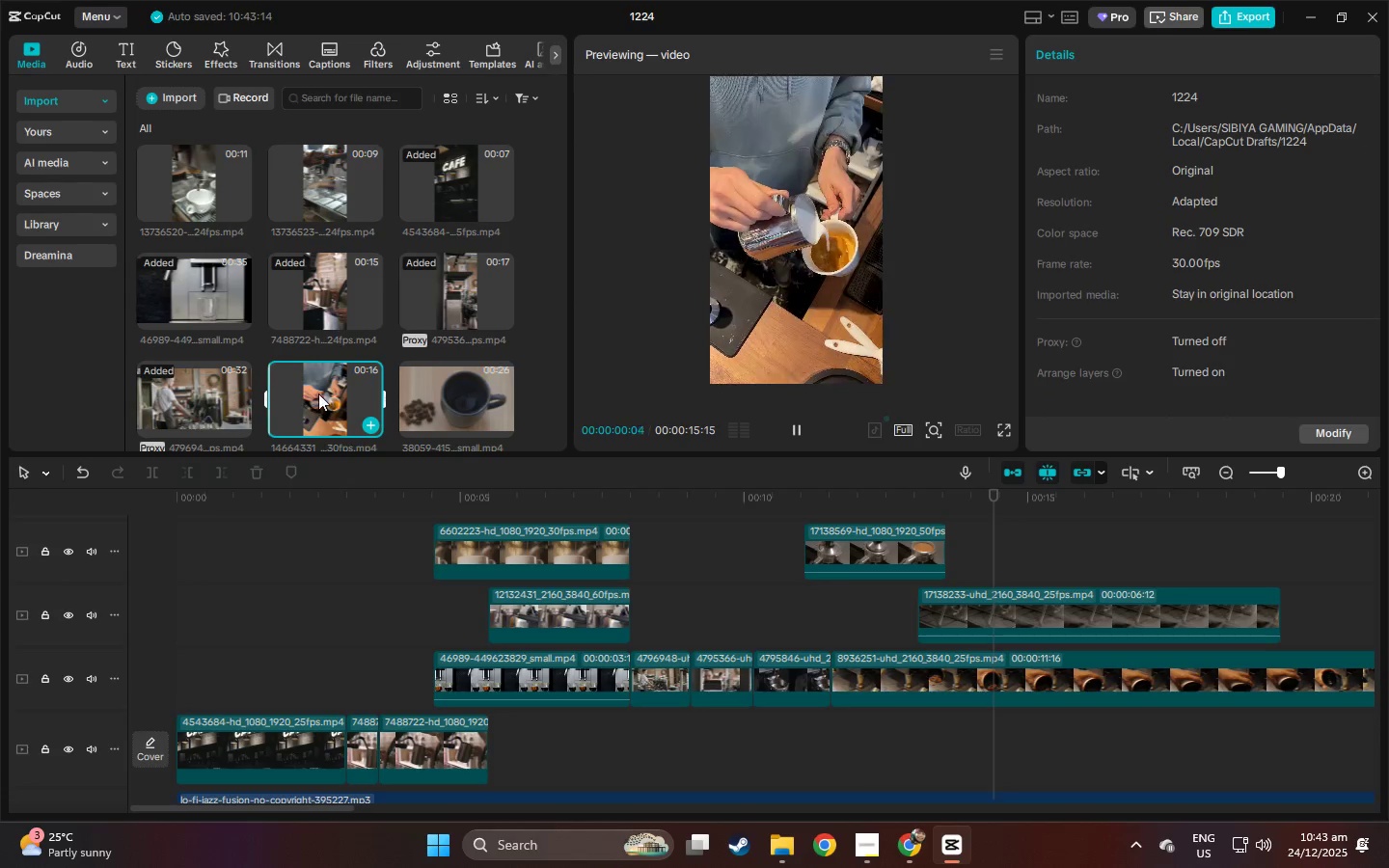 
left_click_drag(start_coordinate=[318, 393], to_coordinate=[916, 574])
 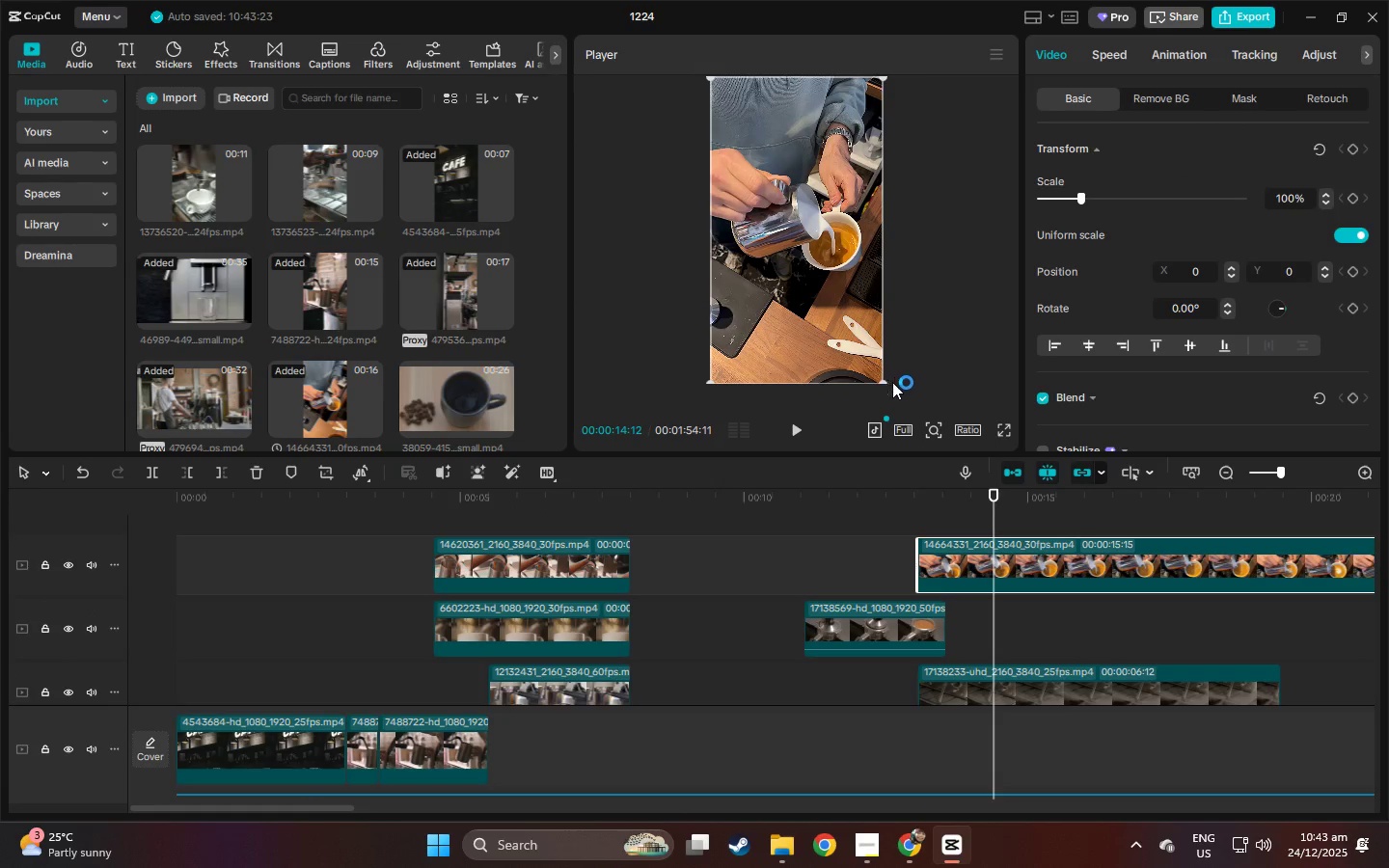 
left_click_drag(start_coordinate=[883, 381], to_coordinate=[820, 294])
 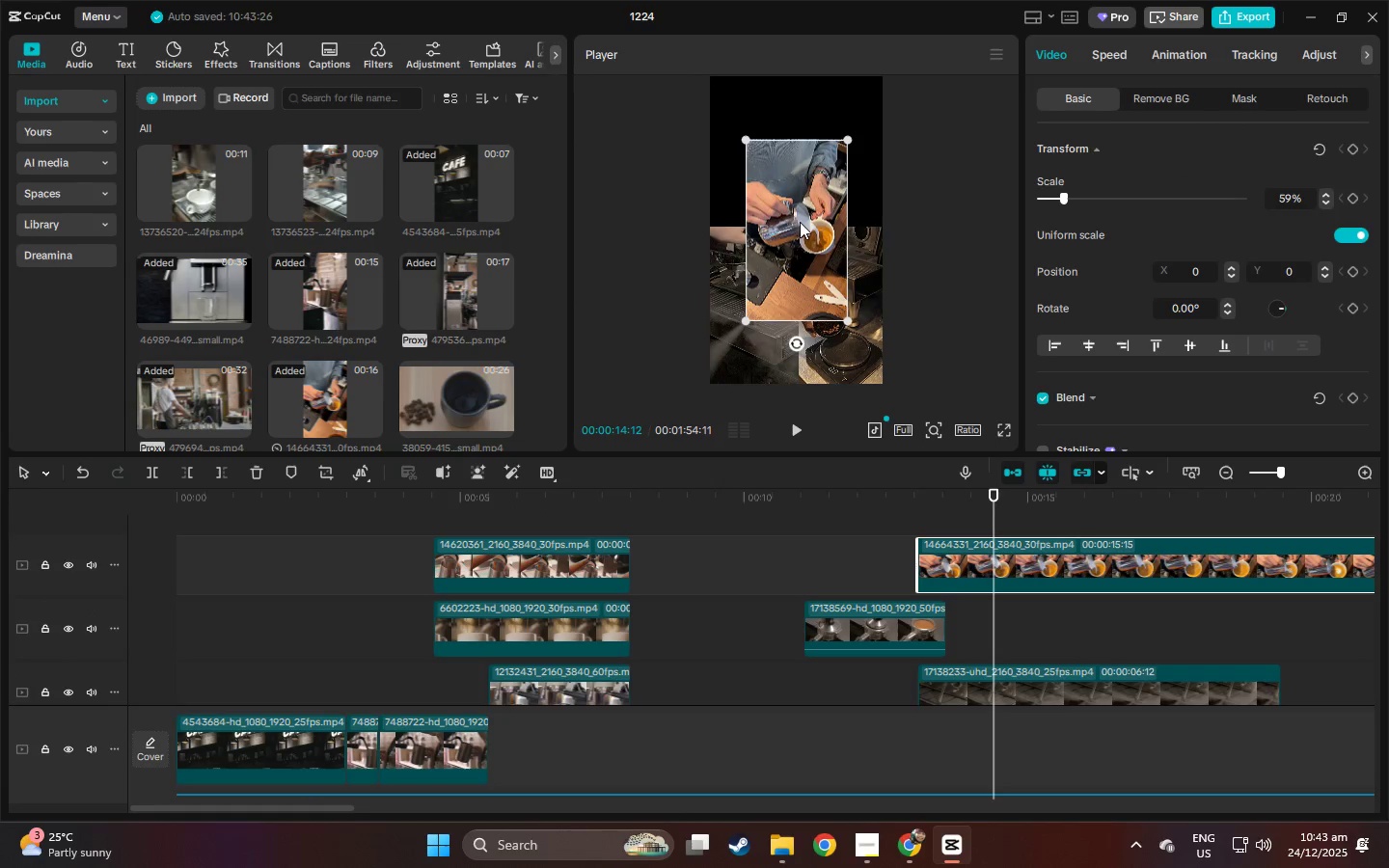 
left_click_drag(start_coordinate=[800, 217], to_coordinate=[762, 155])
 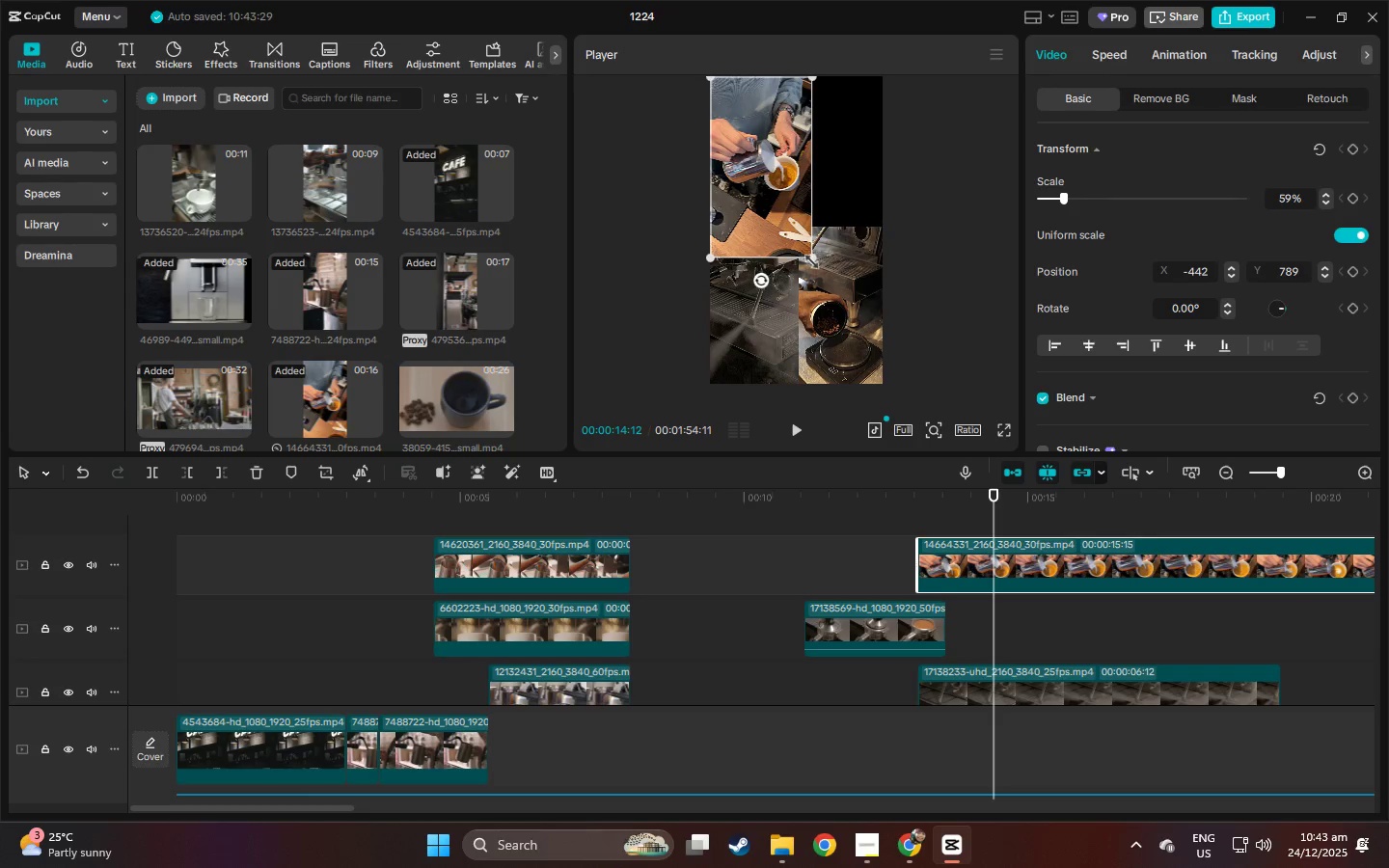 
left_click_drag(start_coordinate=[807, 258], to_coordinate=[856, 360])
 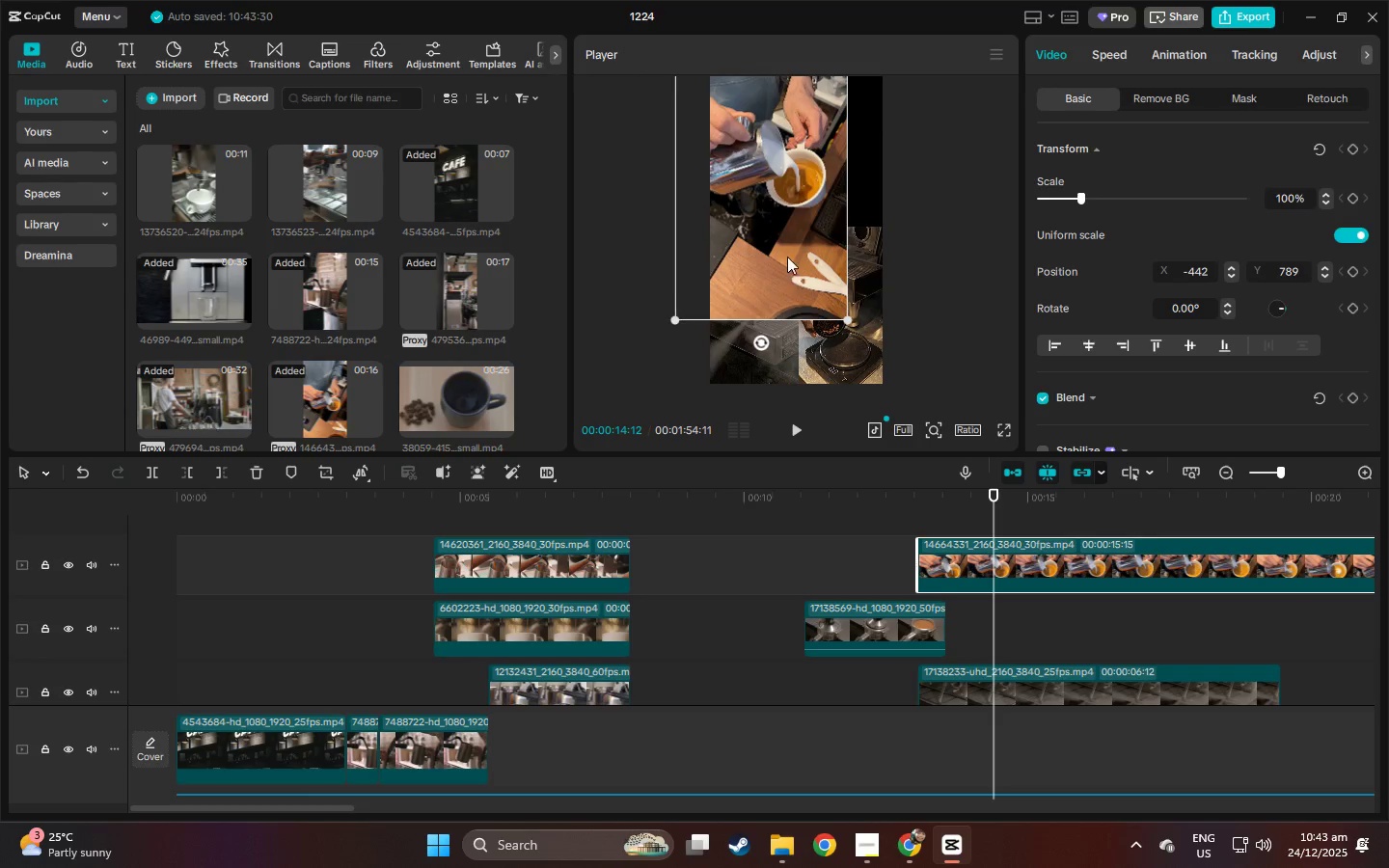 
left_click_drag(start_coordinate=[787, 257], to_coordinate=[818, 324])
 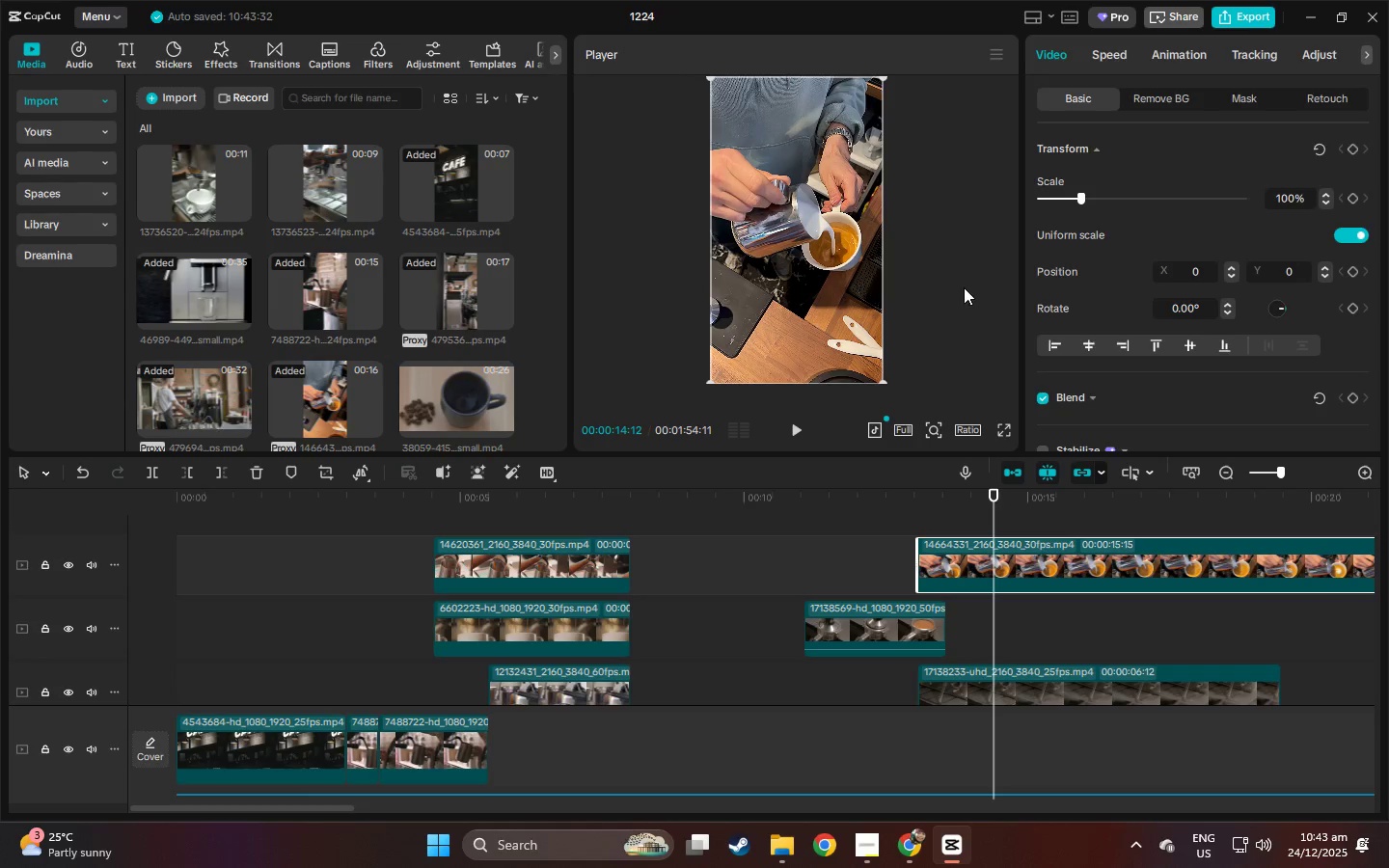 
left_click([964, 287])
 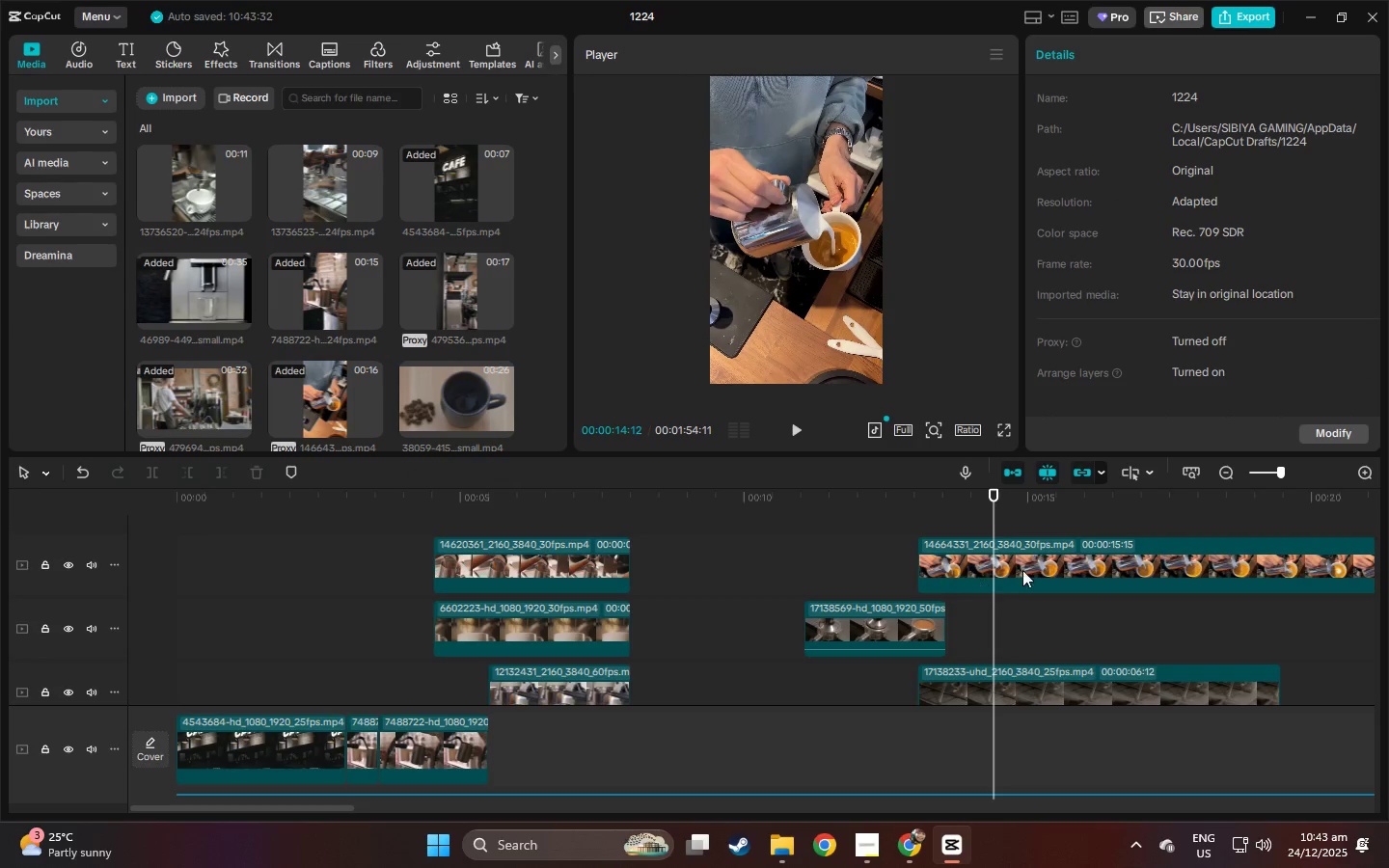 
scroll: coordinate [1015, 564], scroll_direction: down, amount: 4.0
 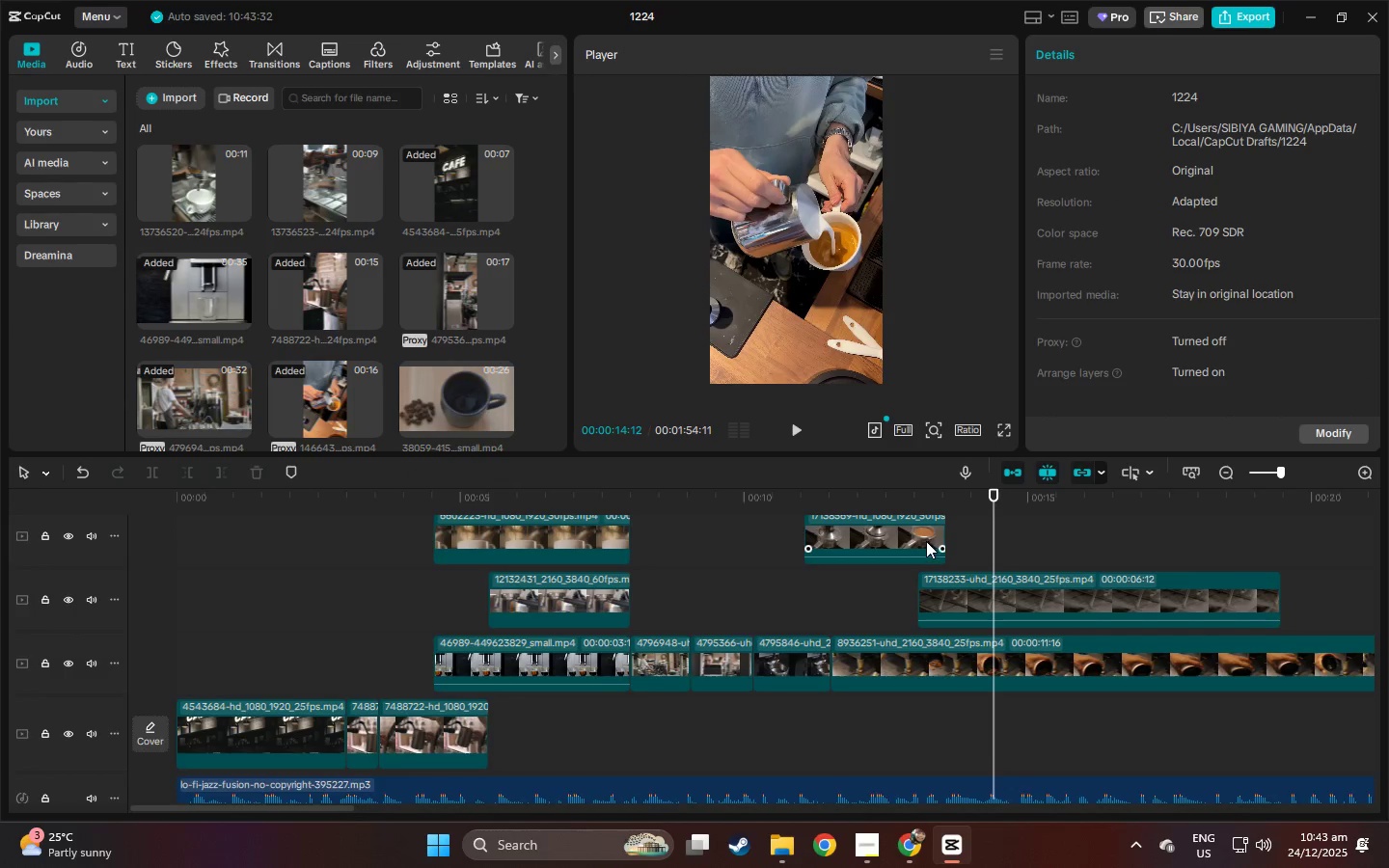 
scroll: coordinate [925, 537], scroll_direction: up, amount: 3.0
 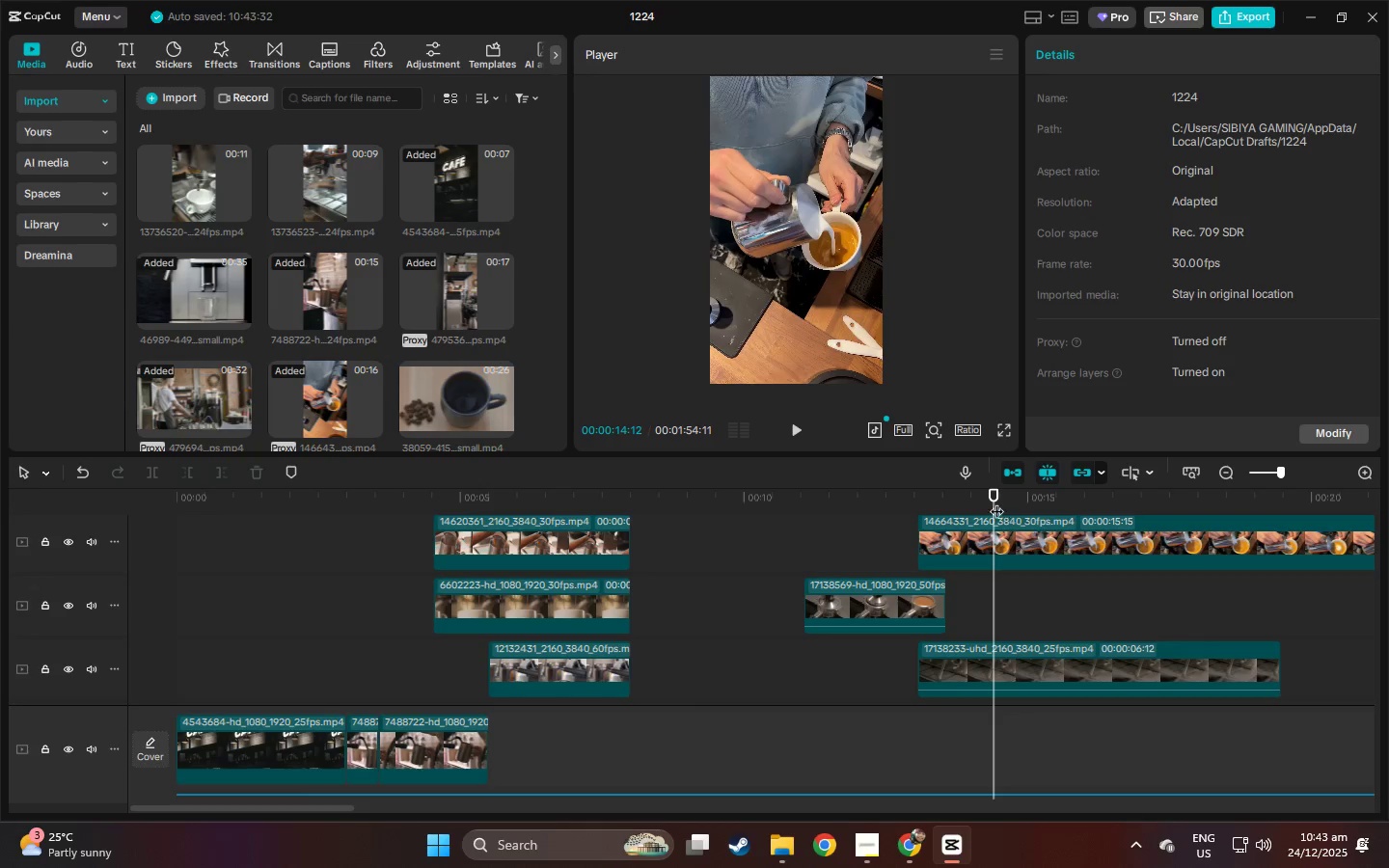 
scroll: coordinate [702, 536], scroll_direction: down, amount: 4.0
 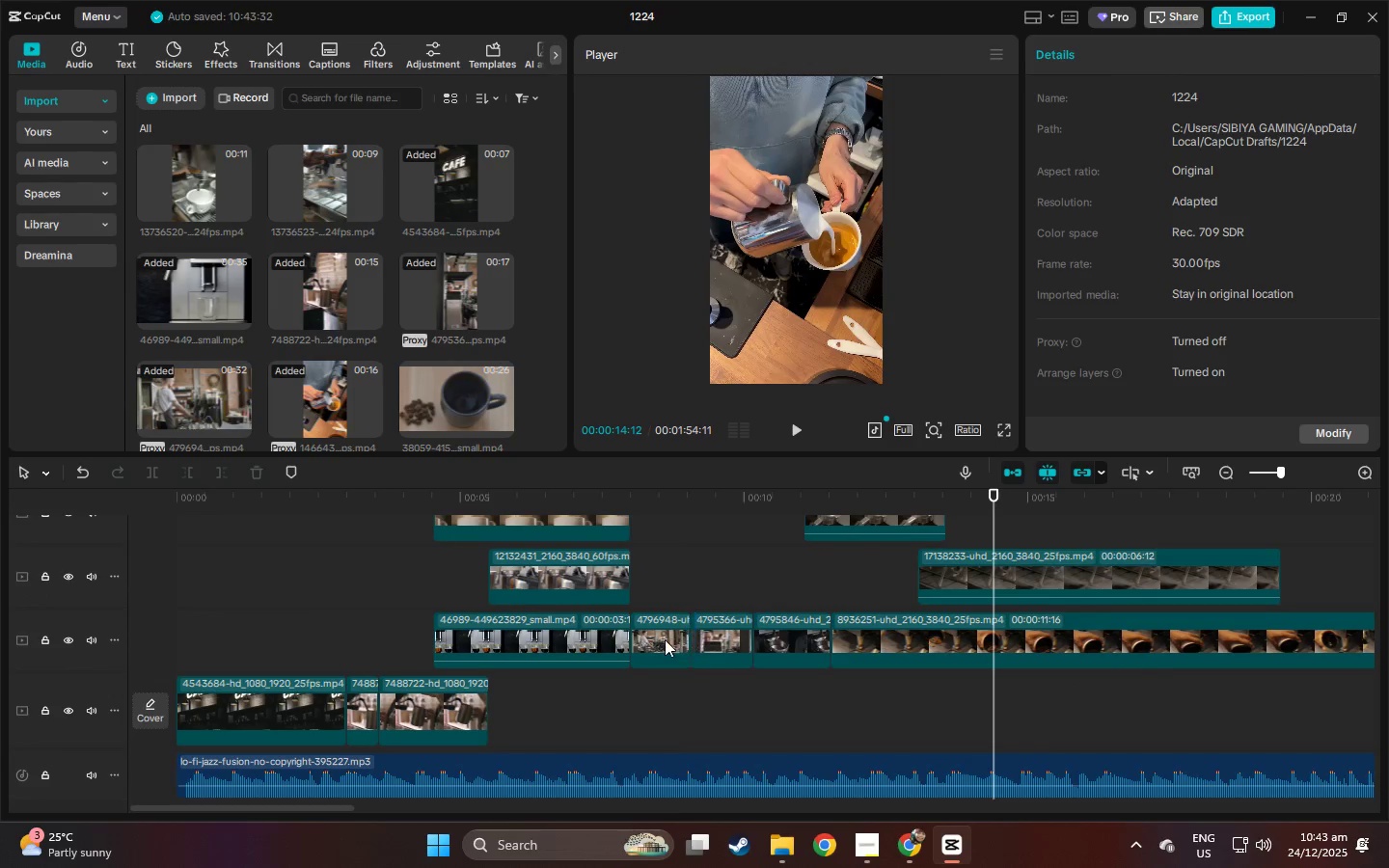 
left_click([664, 639])
 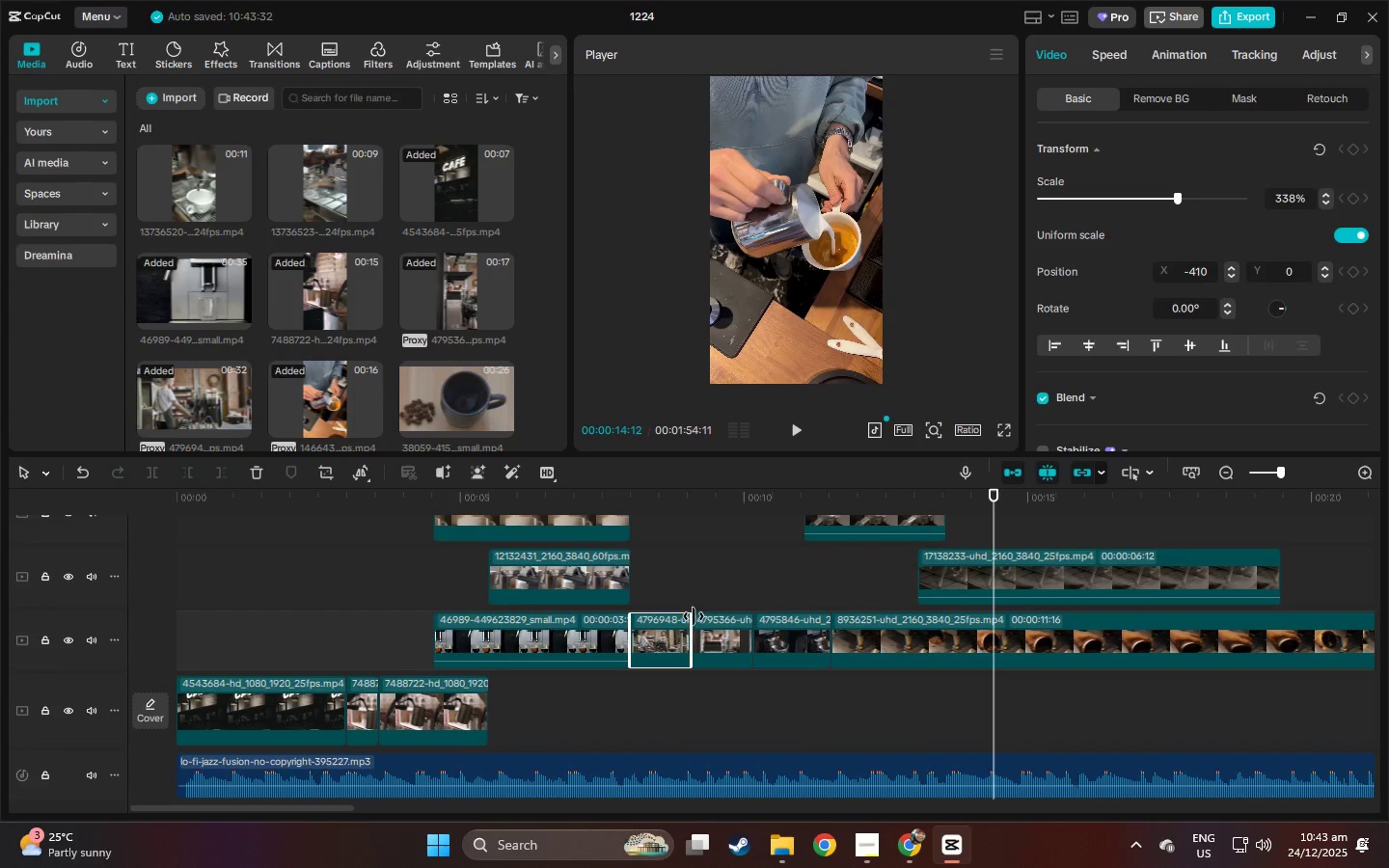 
left_click([745, 622])
 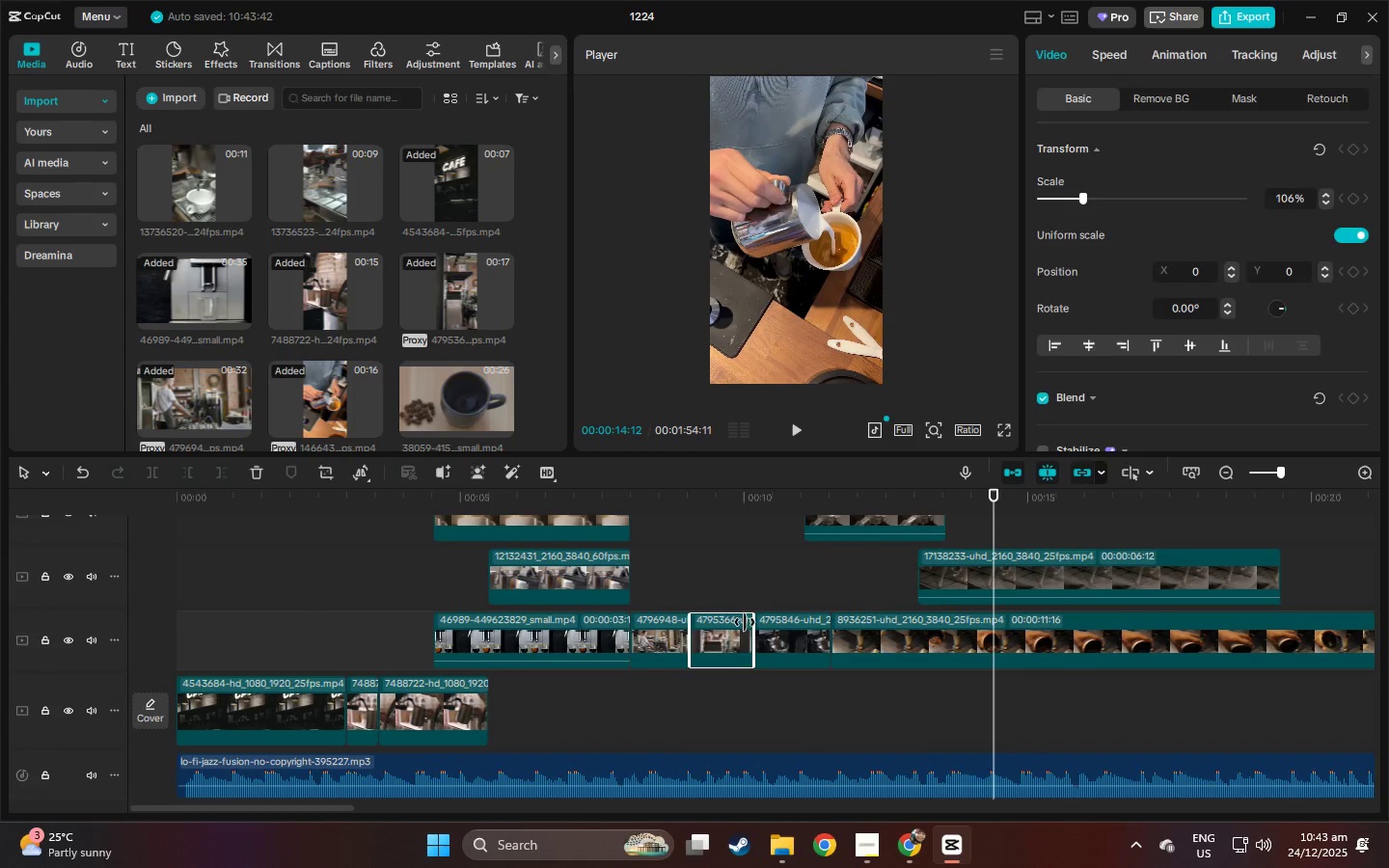 
key(Delete)
 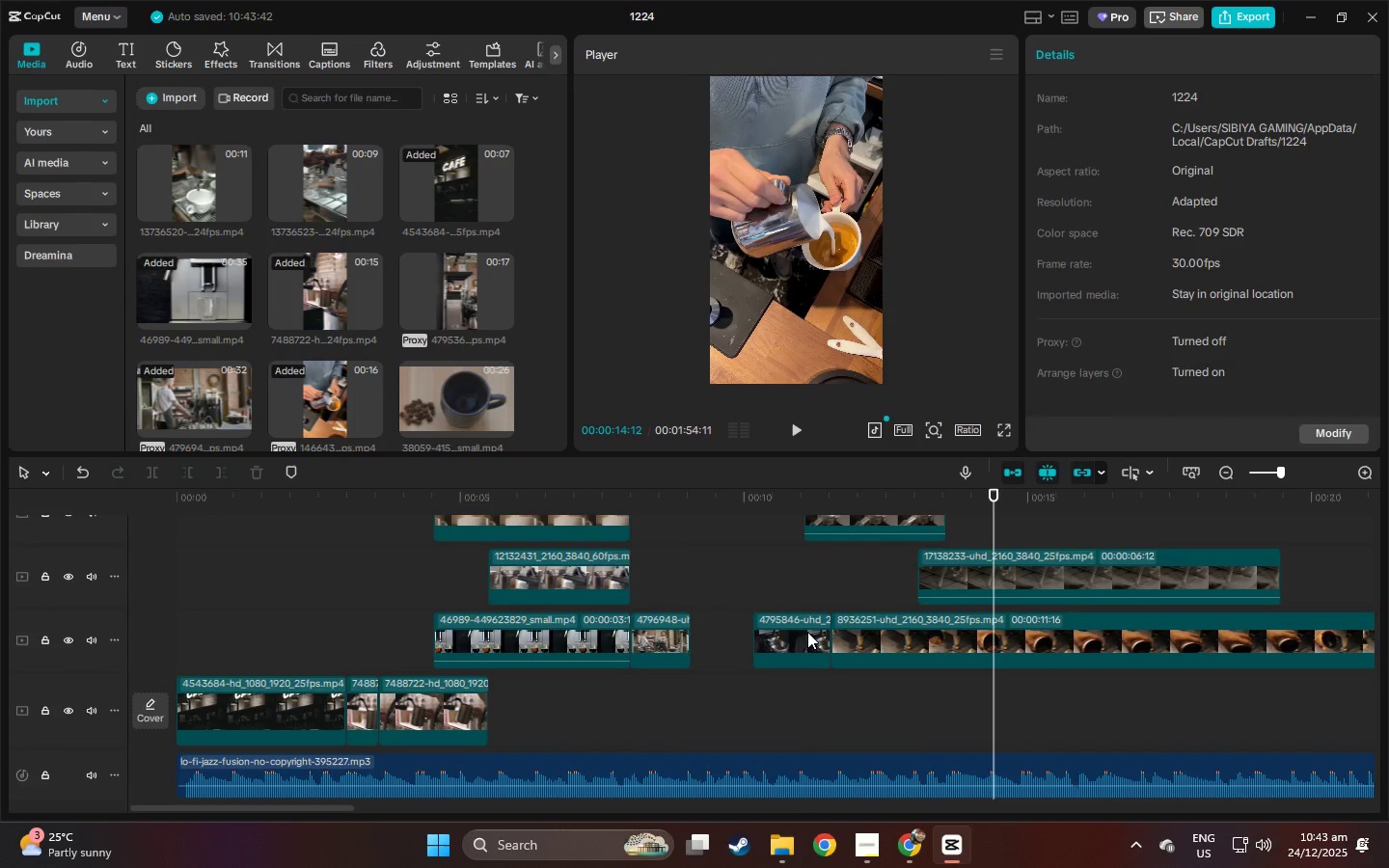 
left_click_drag(start_coordinate=[807, 632], to_coordinate=[748, 635])
 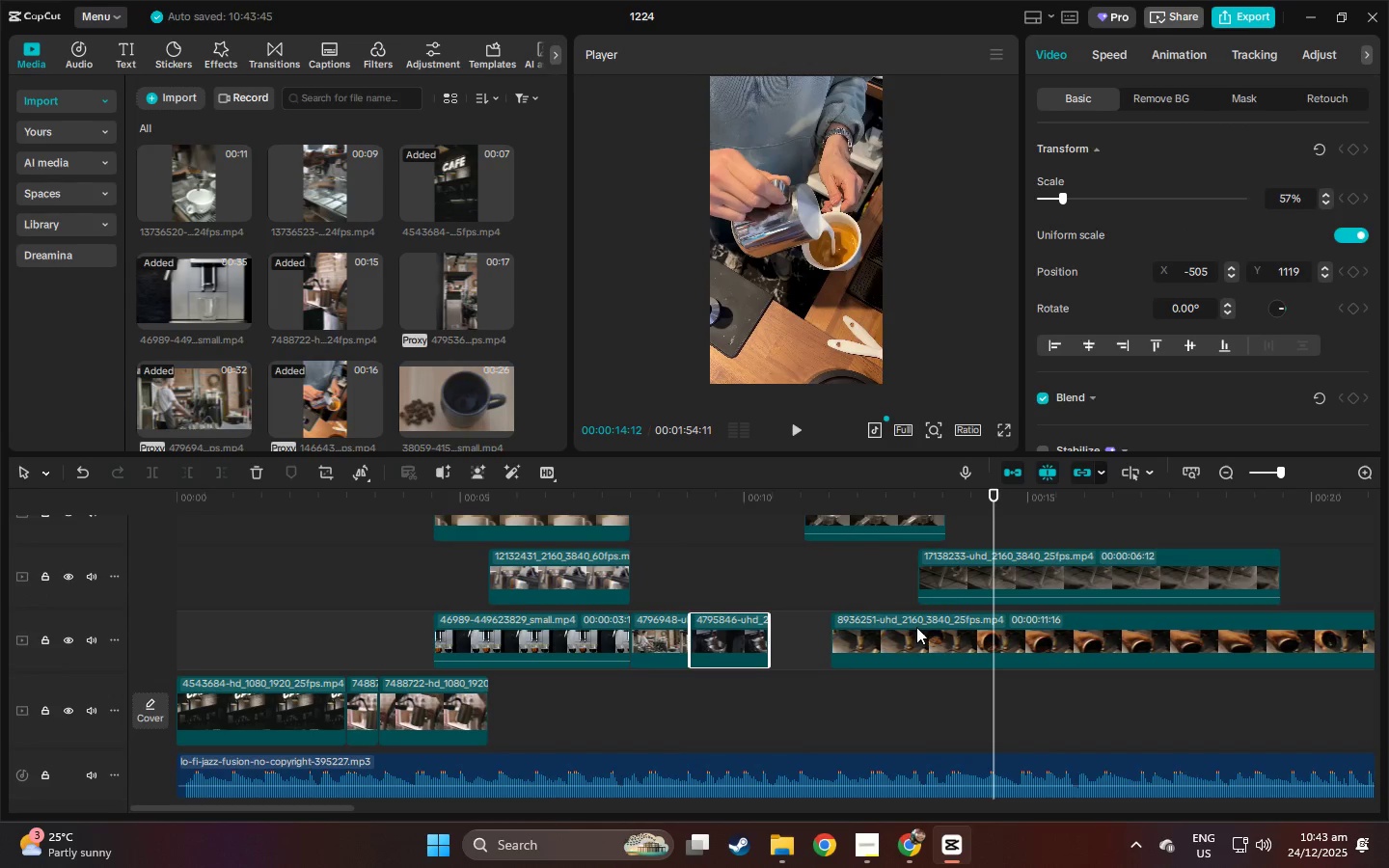 
left_click_drag(start_coordinate=[916, 627], to_coordinate=[856, 627])
 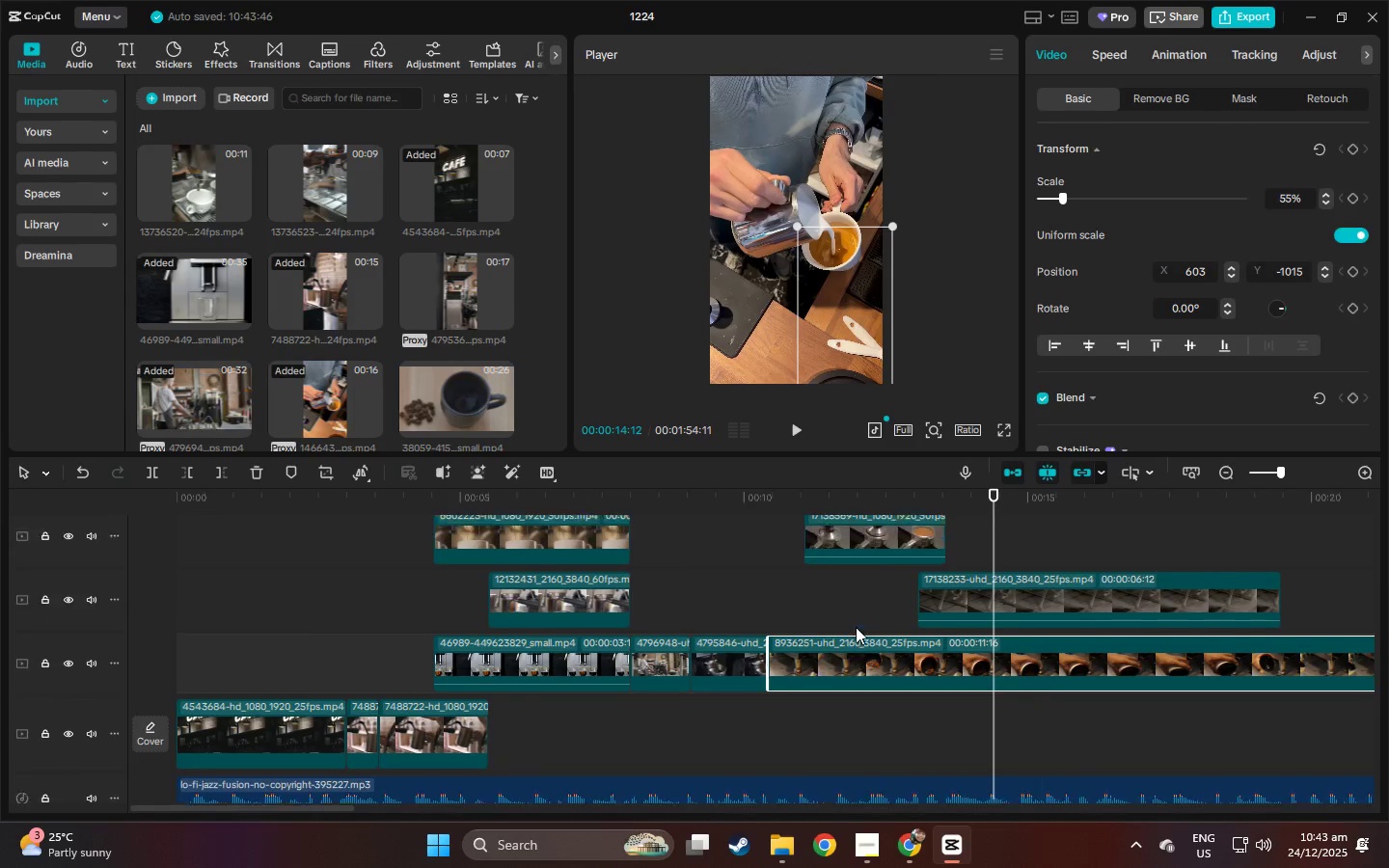 
scroll: coordinate [859, 624], scroll_direction: up, amount: 6.0
 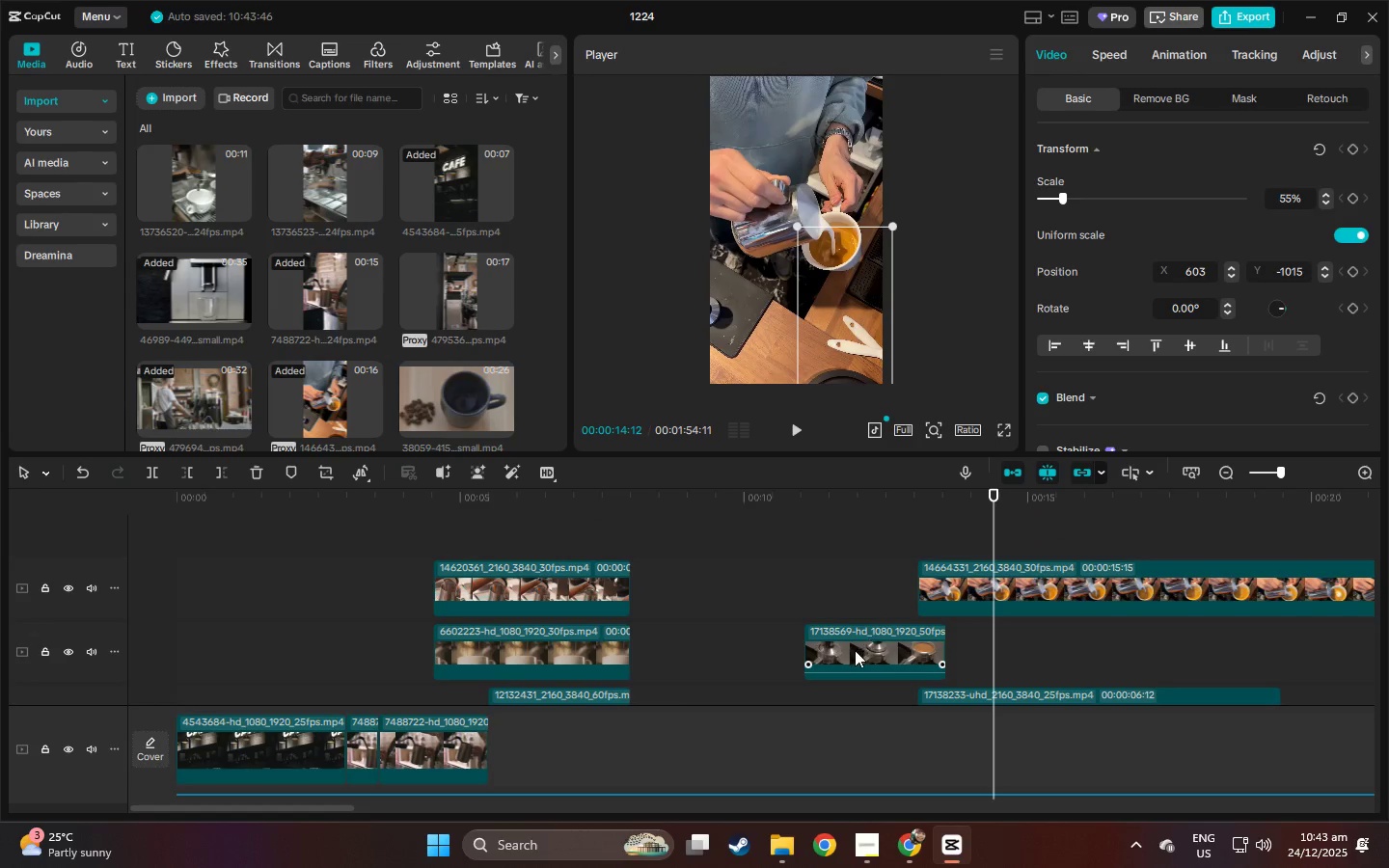 
left_click_drag(start_coordinate=[947, 615], to_coordinate=[829, 623])
 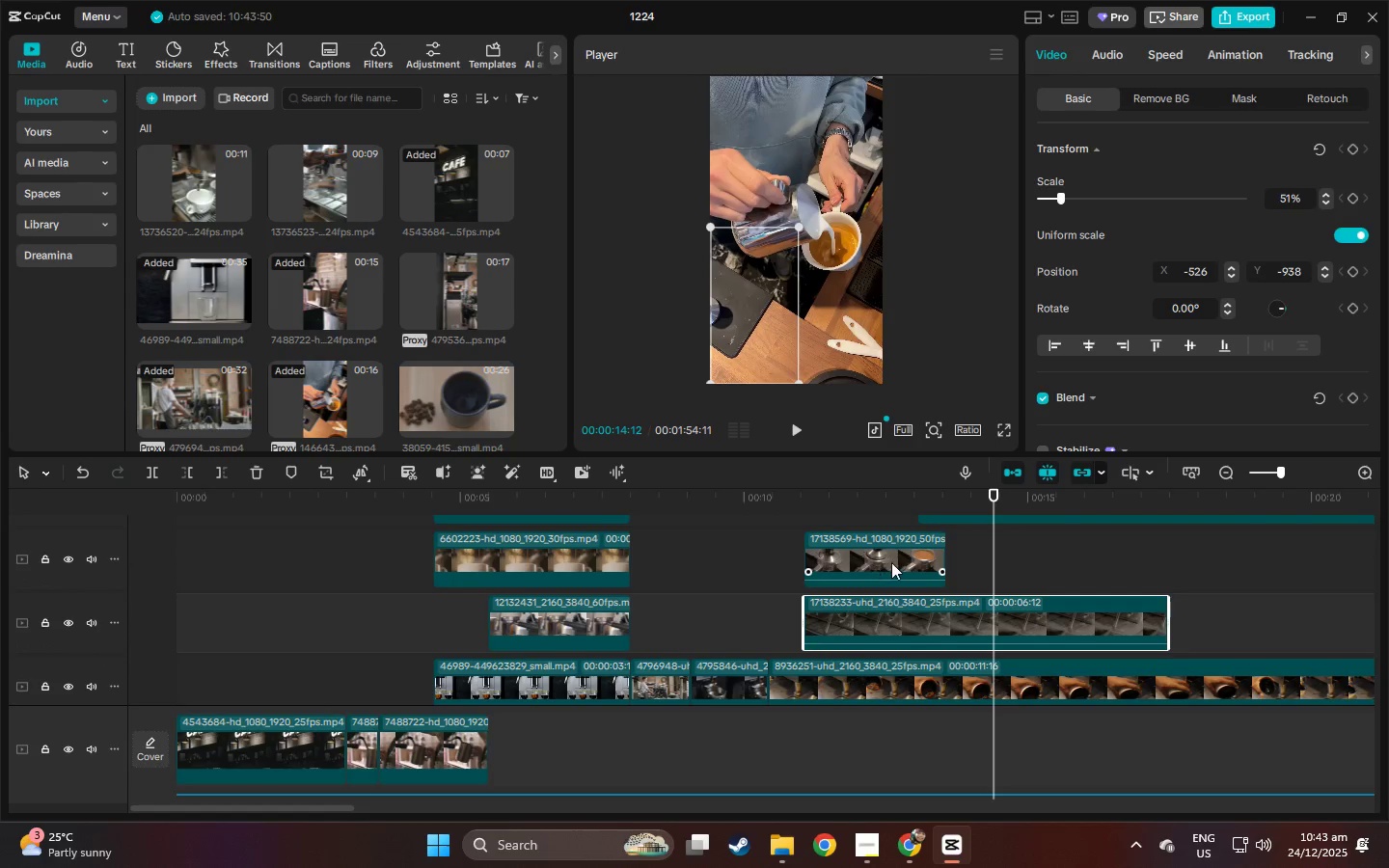 
scroll: coordinate [857, 638], scroll_direction: down, amount: 4.0
 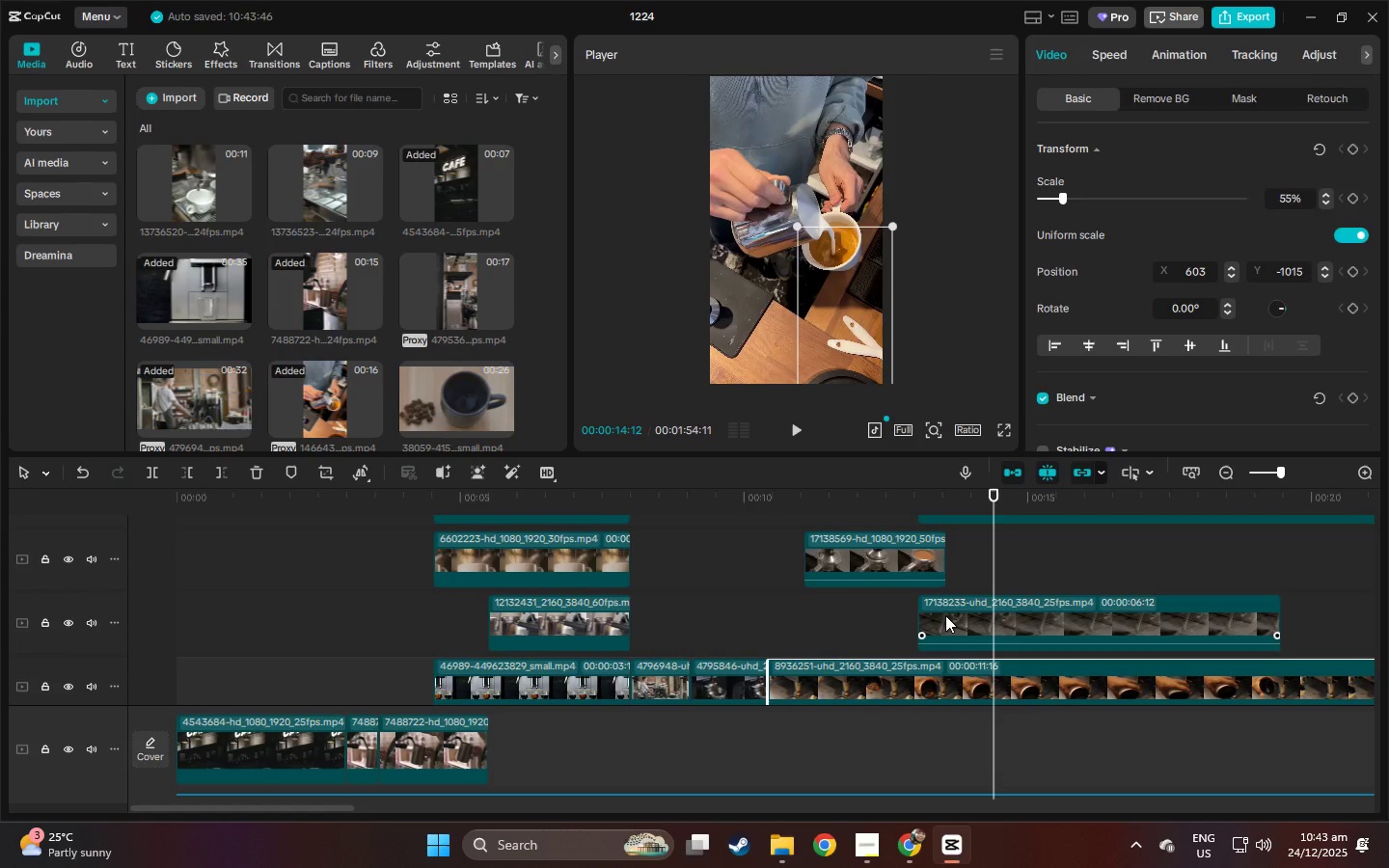 
scroll: coordinate [894, 562], scroll_direction: up, amount: 3.0
 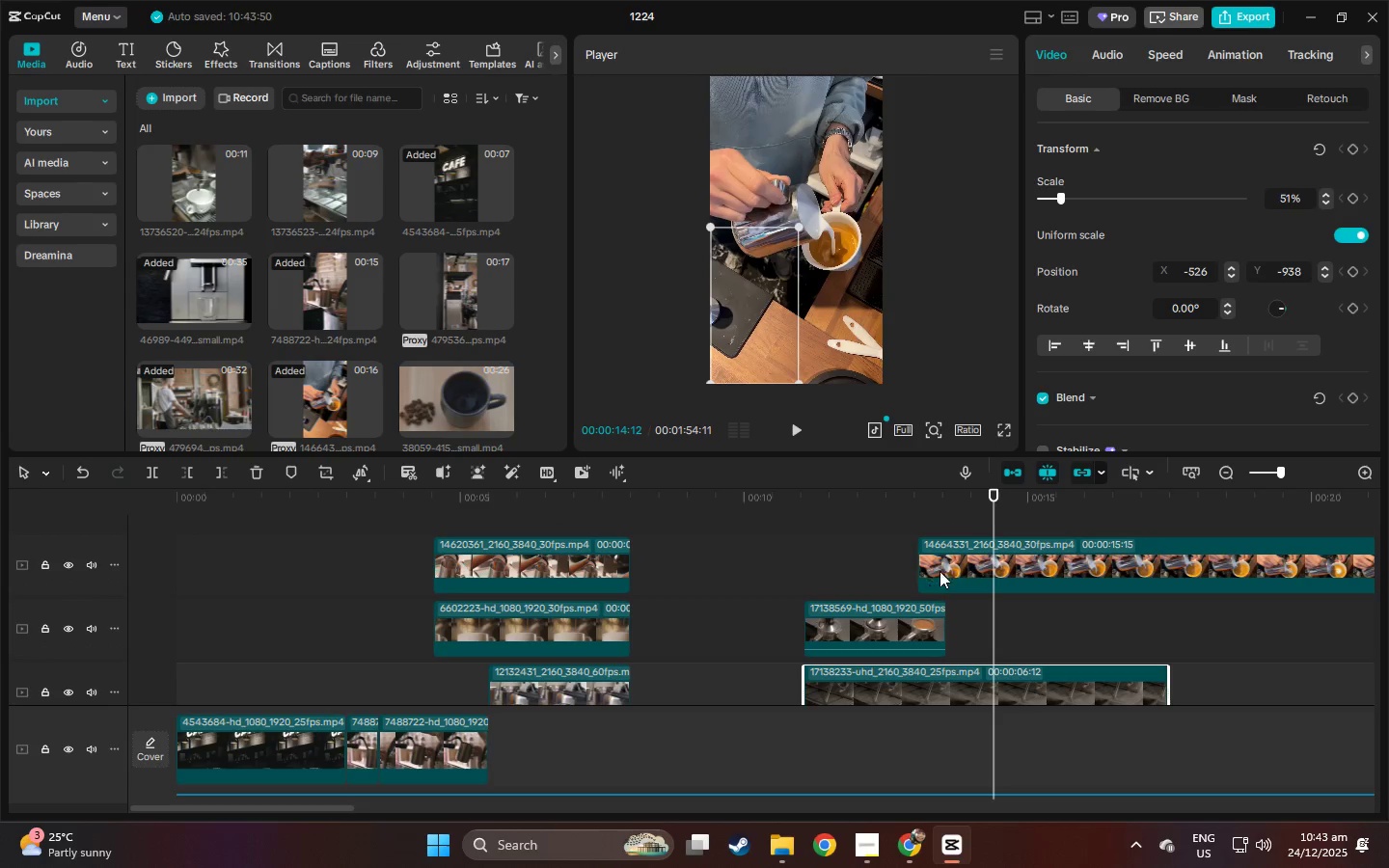 
left_click_drag(start_coordinate=[970, 560], to_coordinate=[888, 570])
 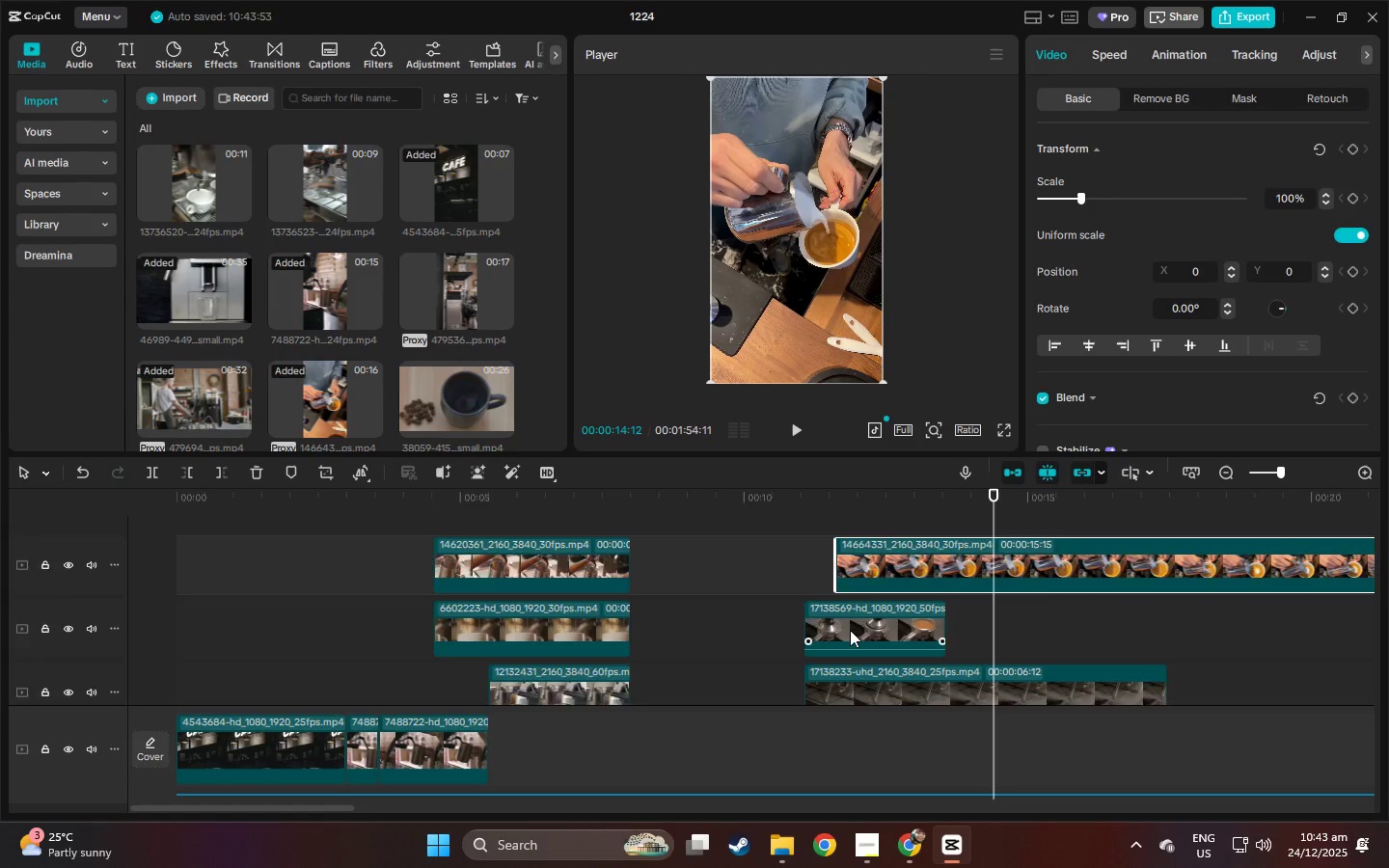 
scroll: coordinate [844, 641], scroll_direction: down, amount: 6.0
 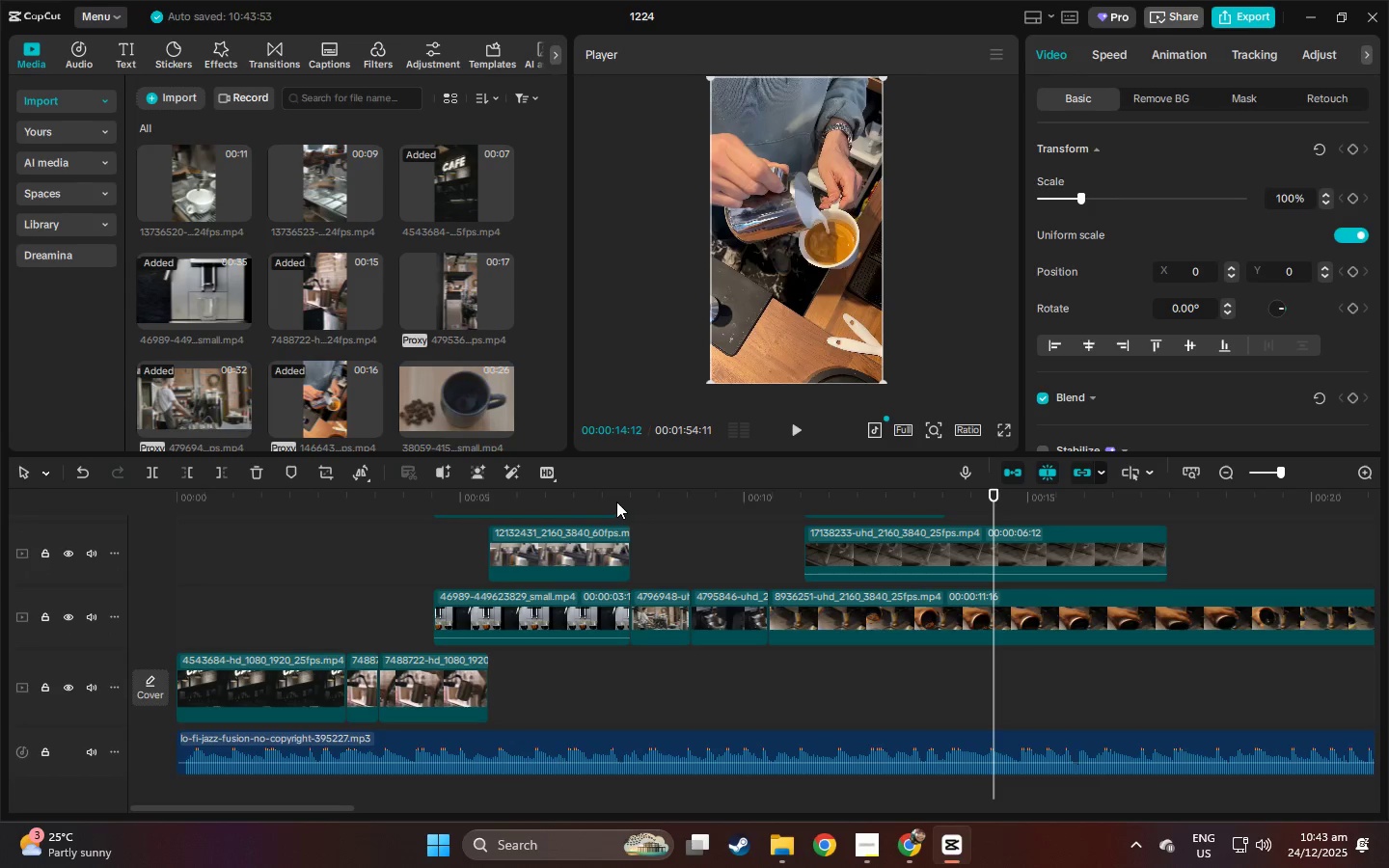 
left_click([625, 502])
 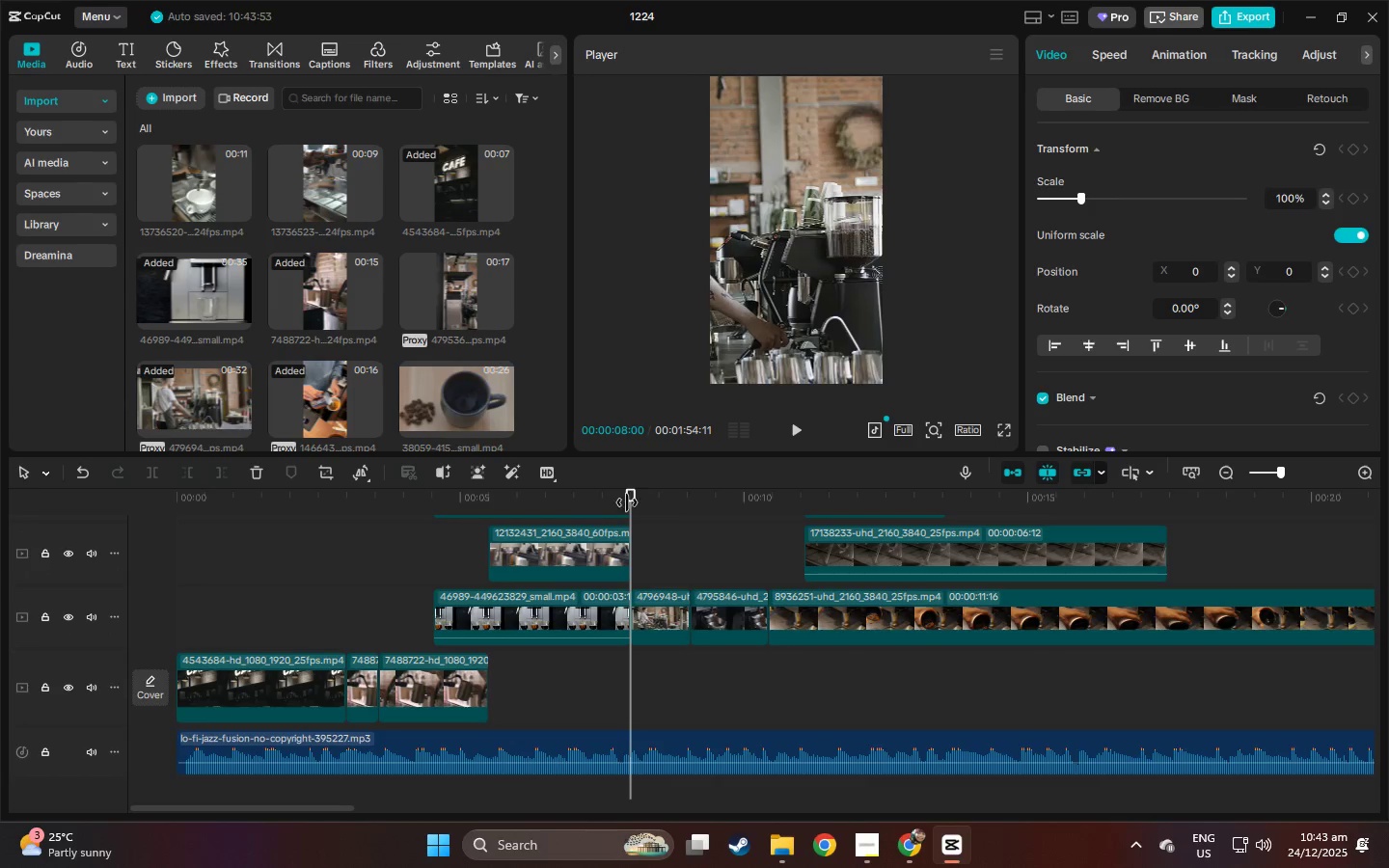 
key(Space)
 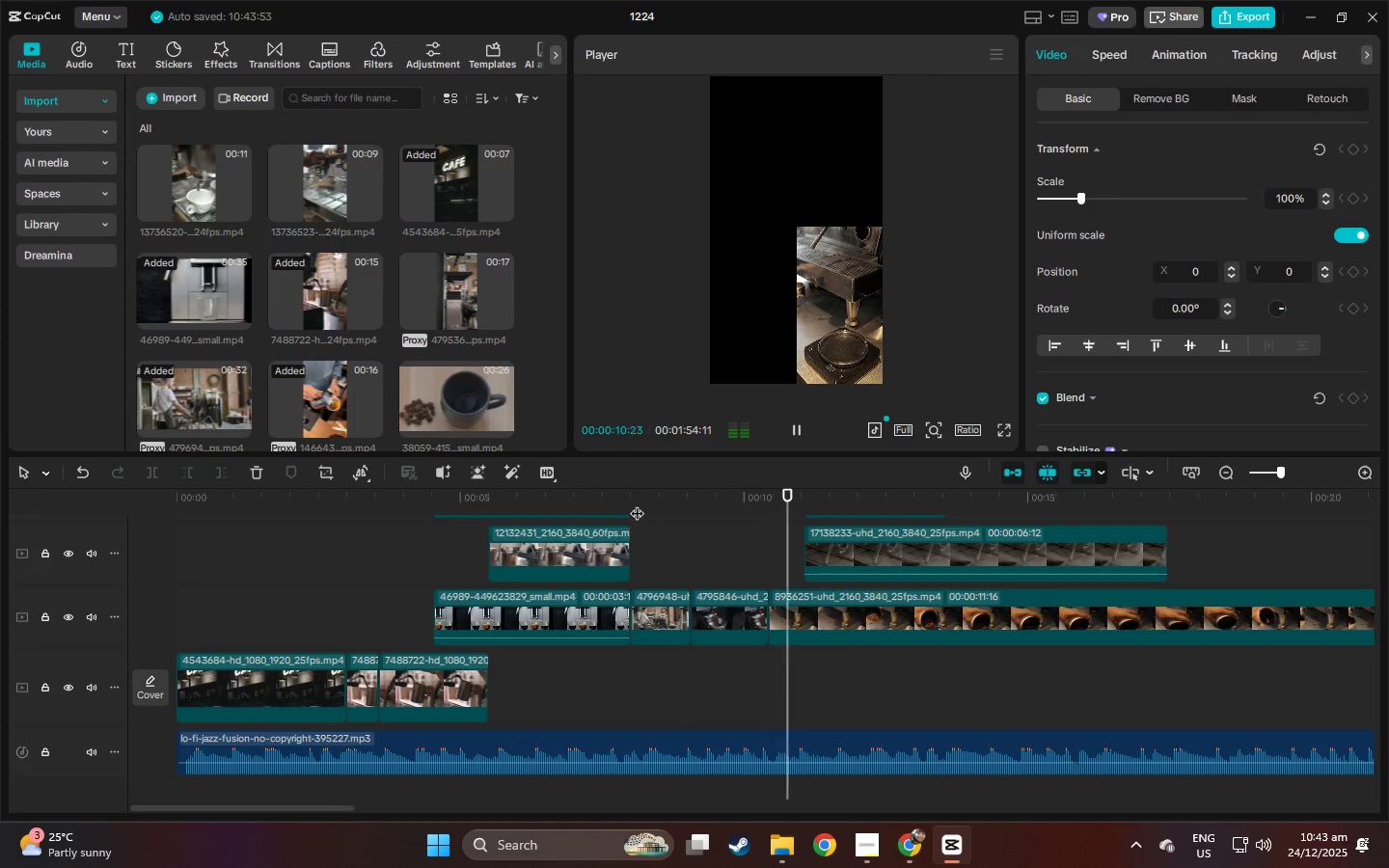 
key(Space)
 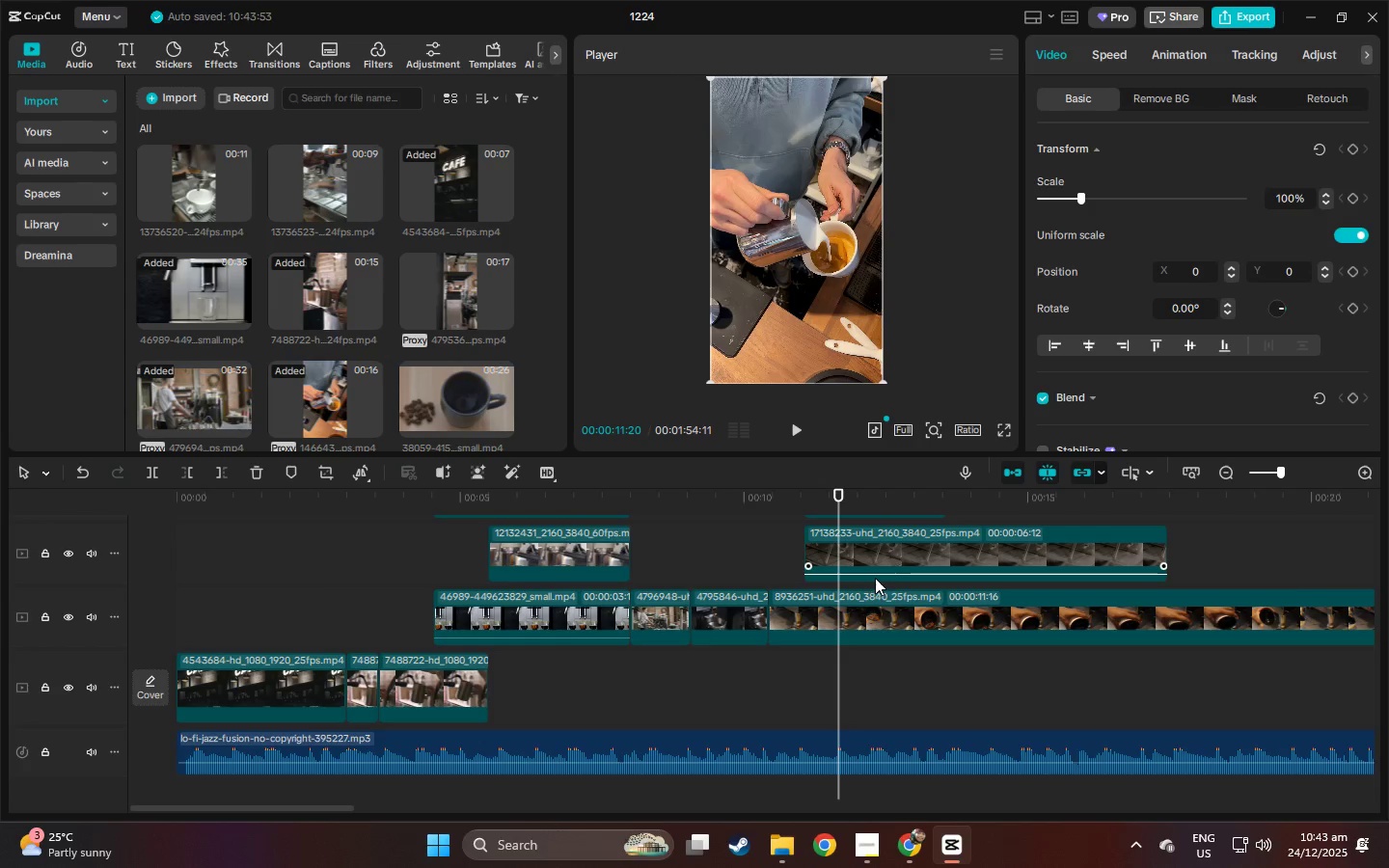 
scroll: coordinate [849, 568], scroll_direction: up, amount: 4.0
 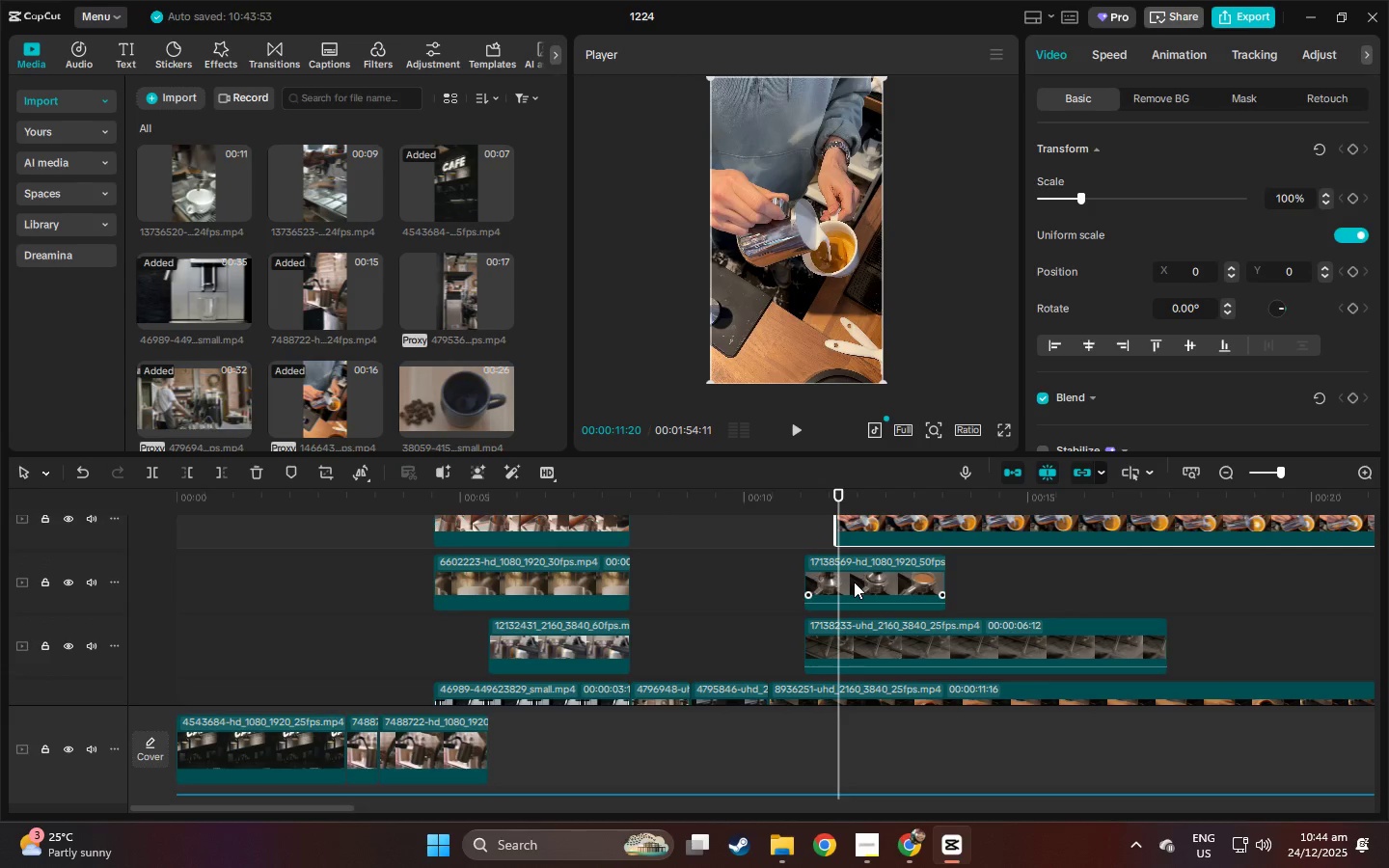 
left_click_drag(start_coordinate=[854, 582], to_coordinate=[879, 583])
 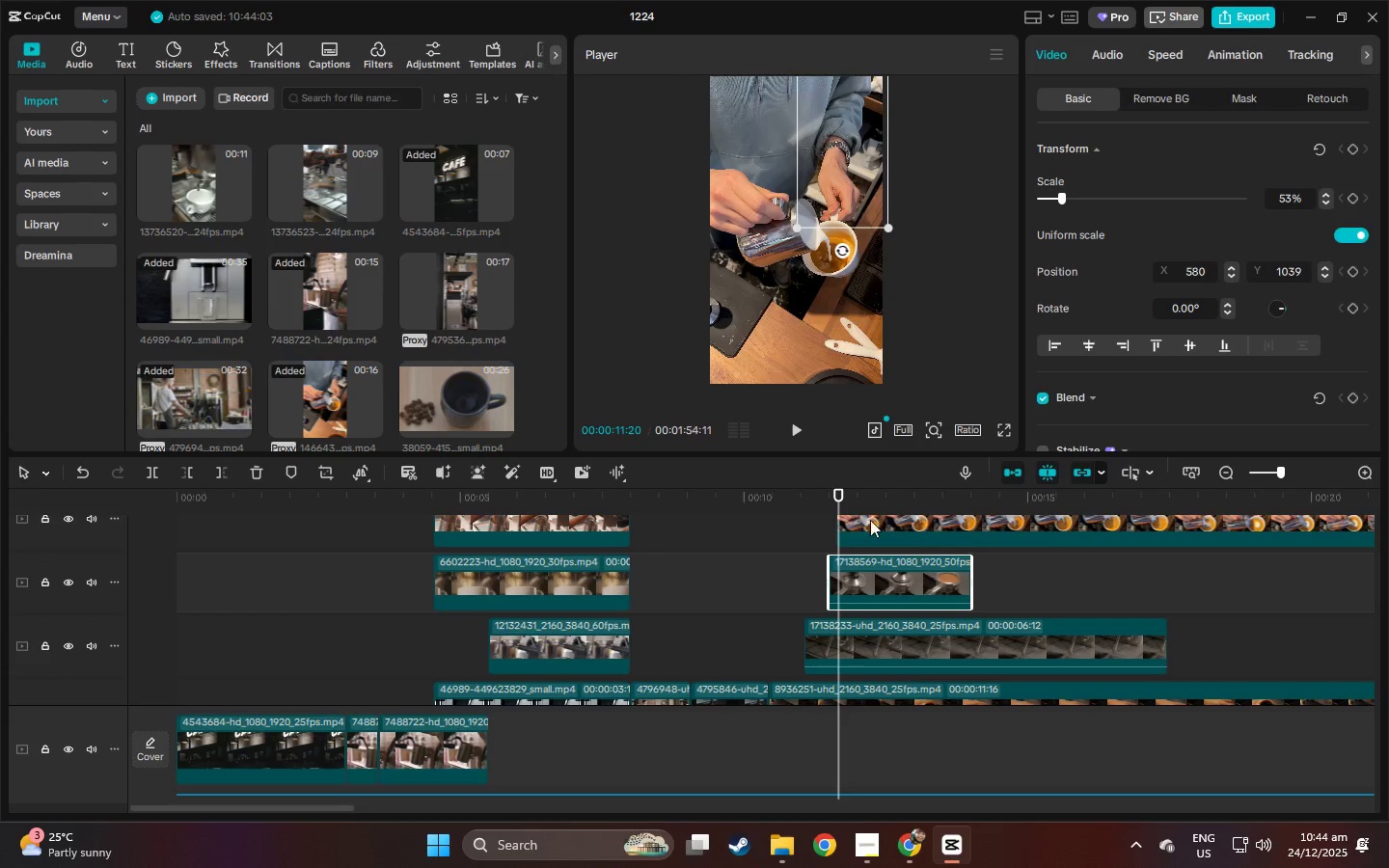 
left_click_drag(start_coordinate=[874, 521], to_coordinate=[962, 524])
 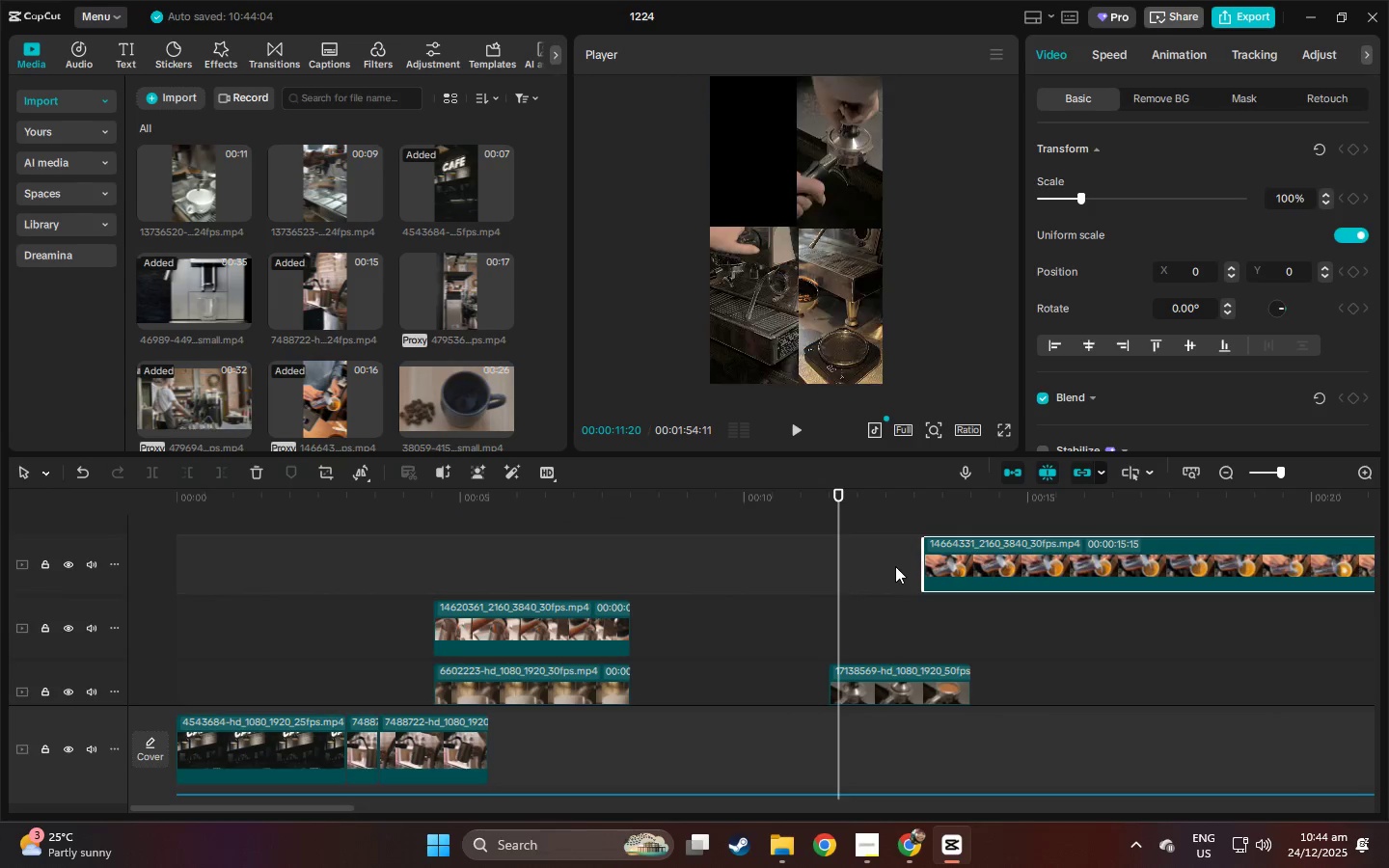 
left_click_drag(start_coordinate=[1030, 529], to_coordinate=[1043, 586])
 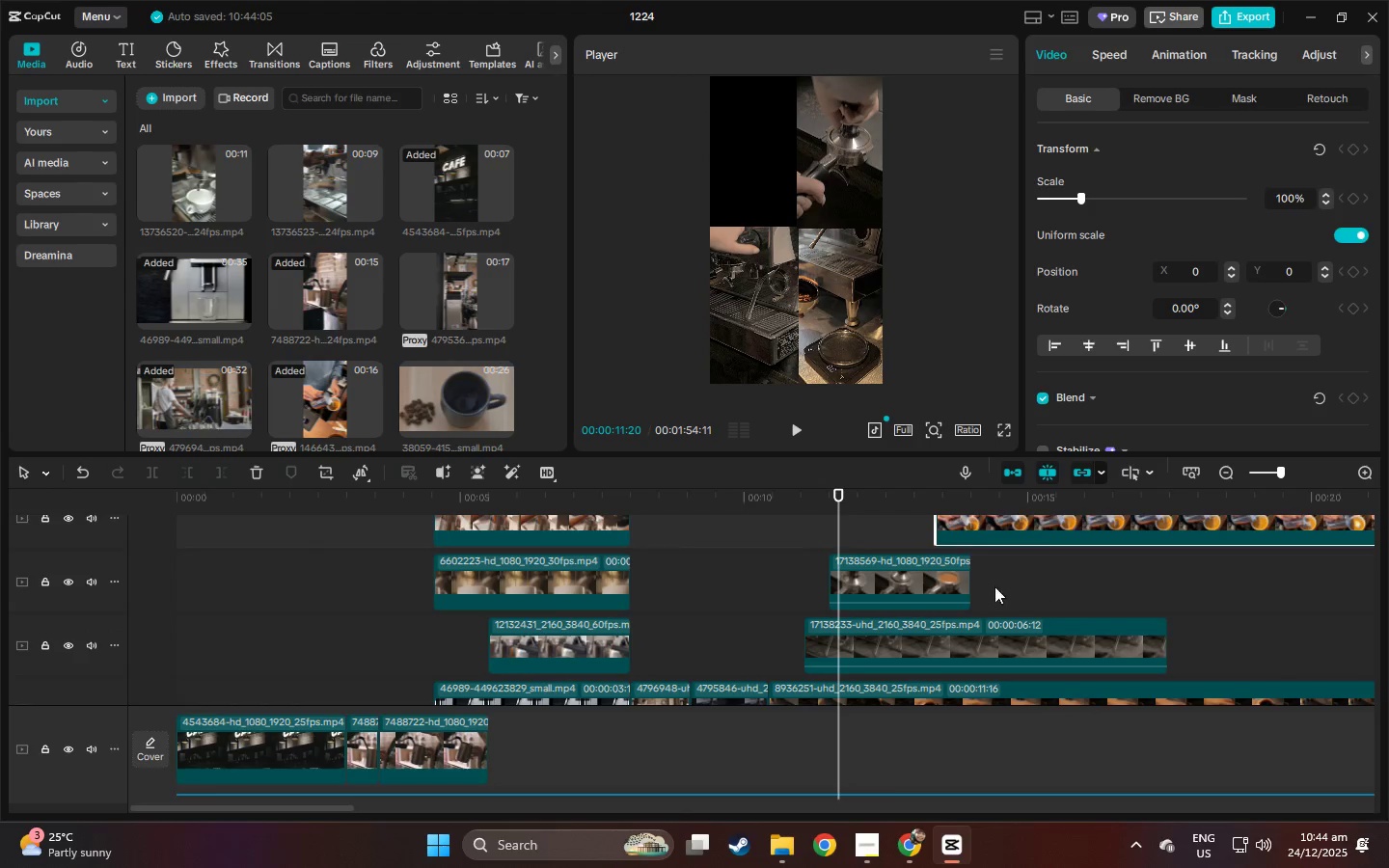 
scroll: coordinate [987, 586], scroll_direction: down, amount: 5.0
 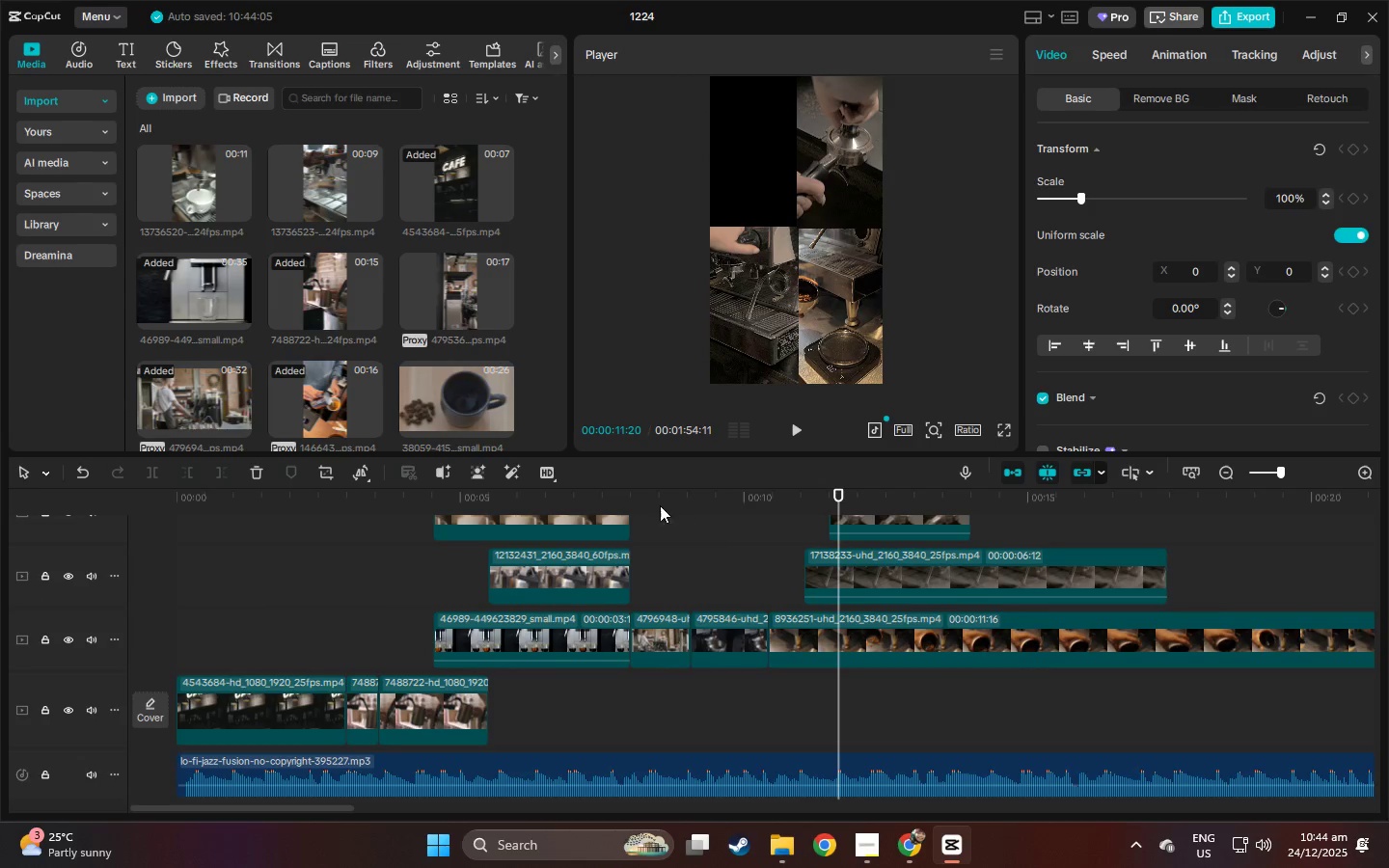 
left_click_drag(start_coordinate=[636, 498], to_coordinate=[631, 498])
 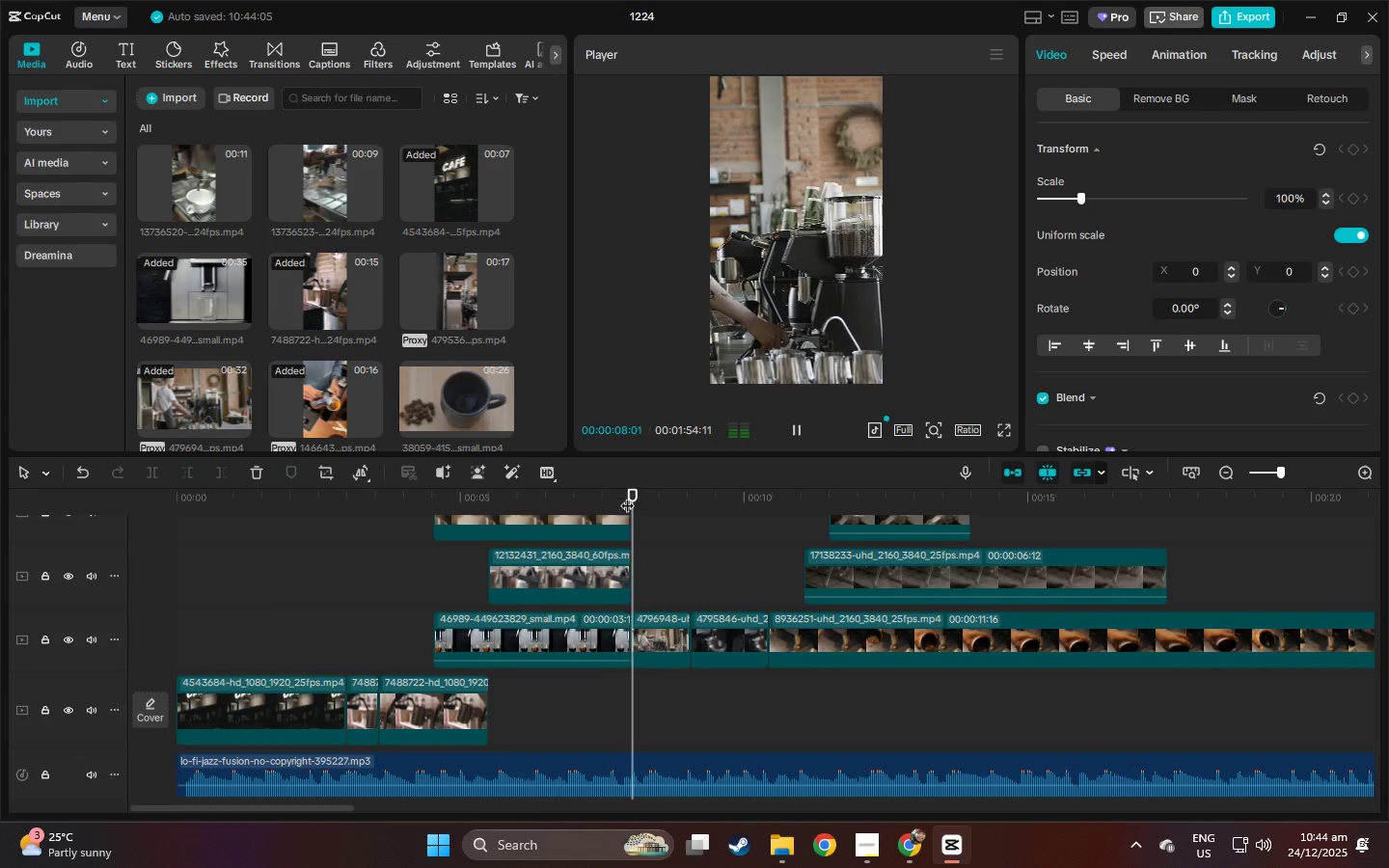 
key(Space)
 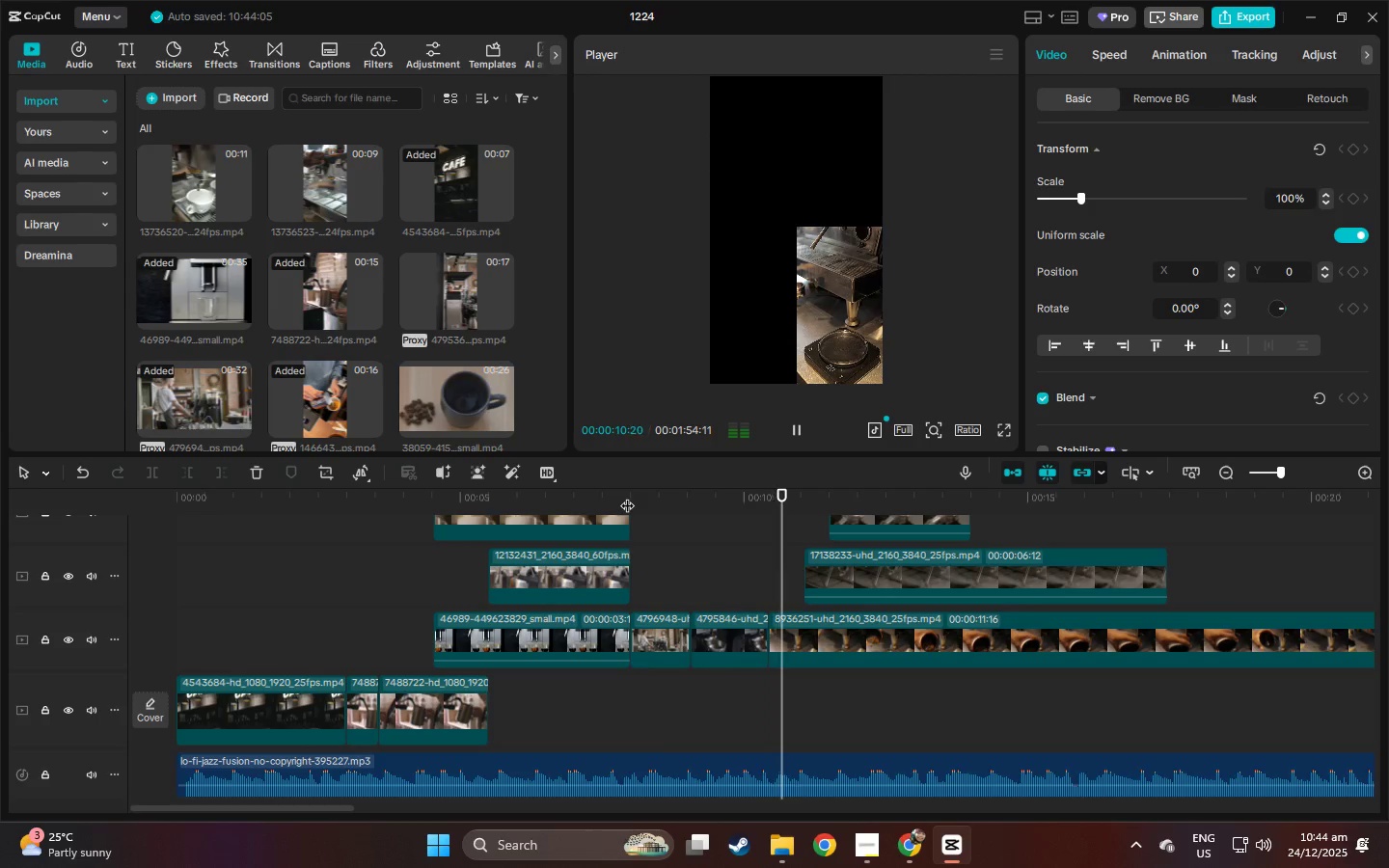 
key(Space)
 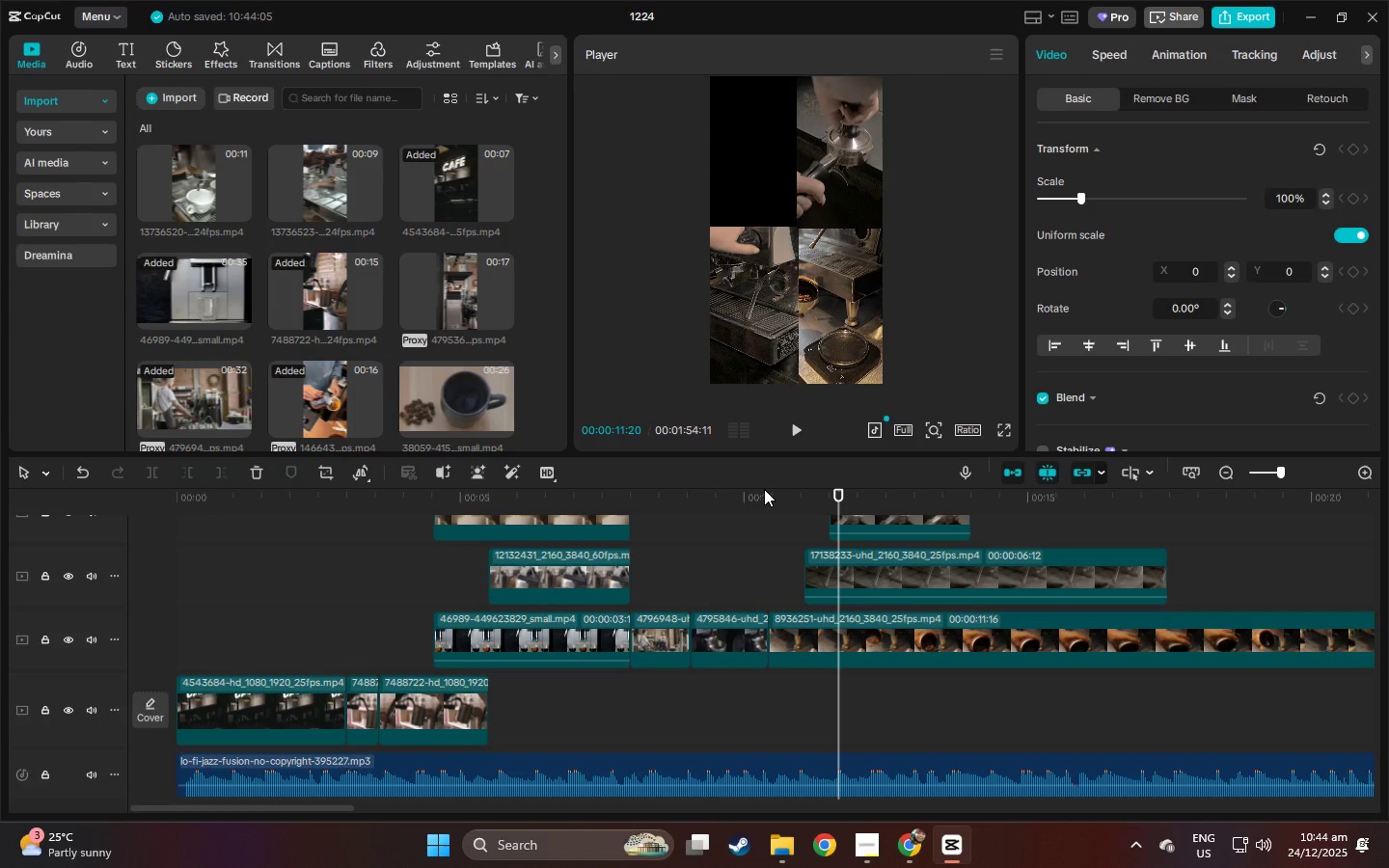 
key(Space)
 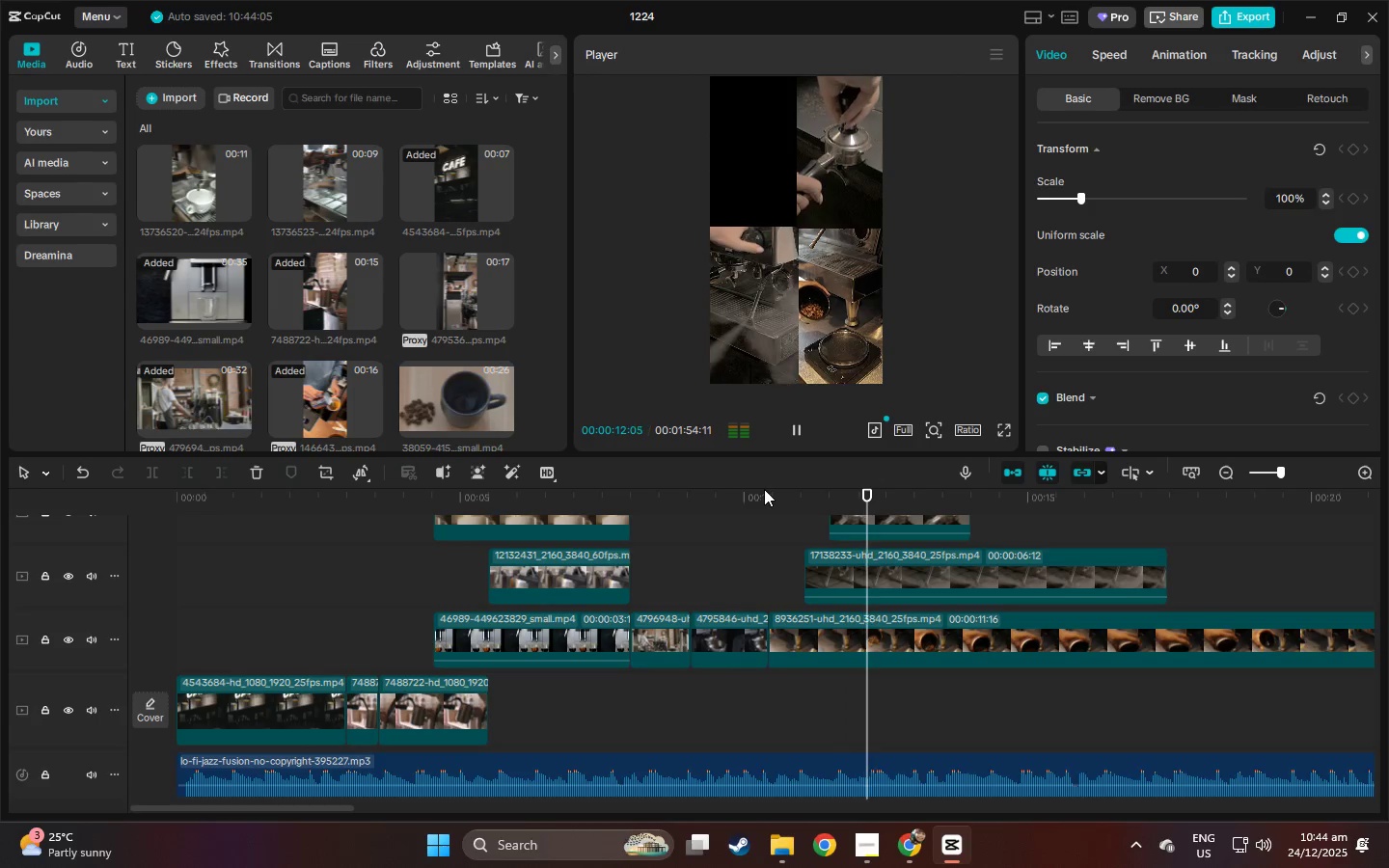 
key(Space)
 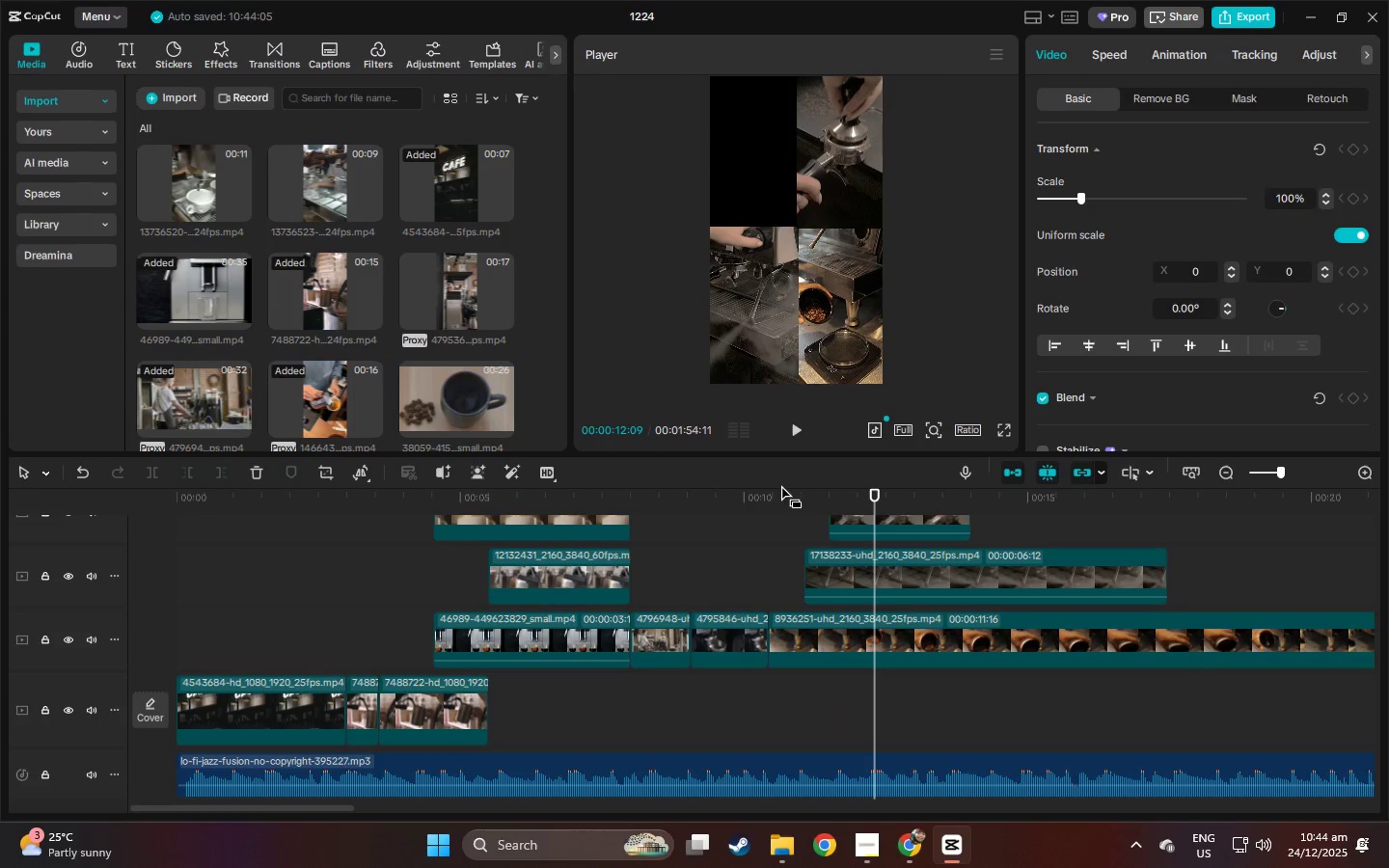 
key(Space)
 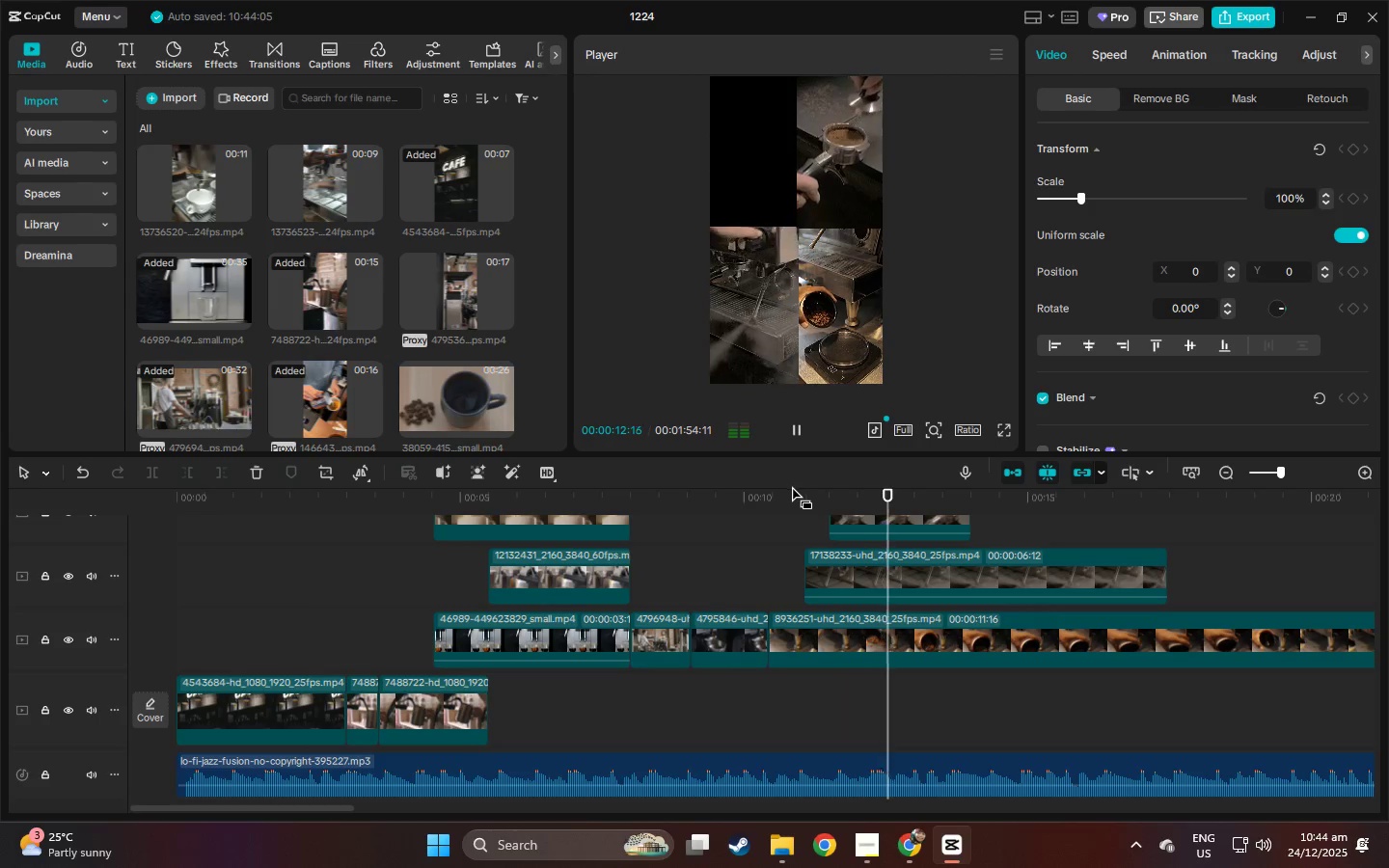 
key(Space)
 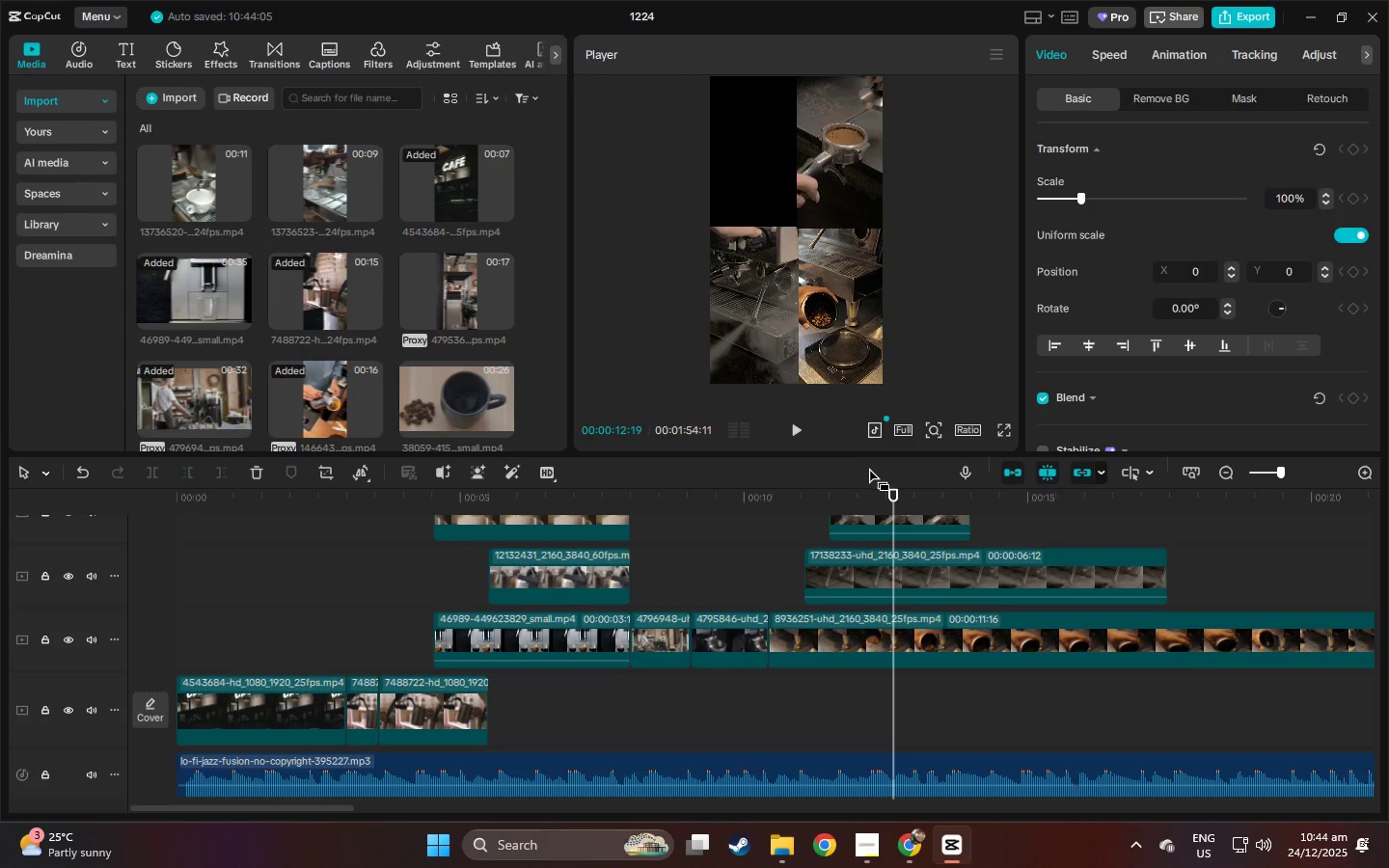 
key(Space)
 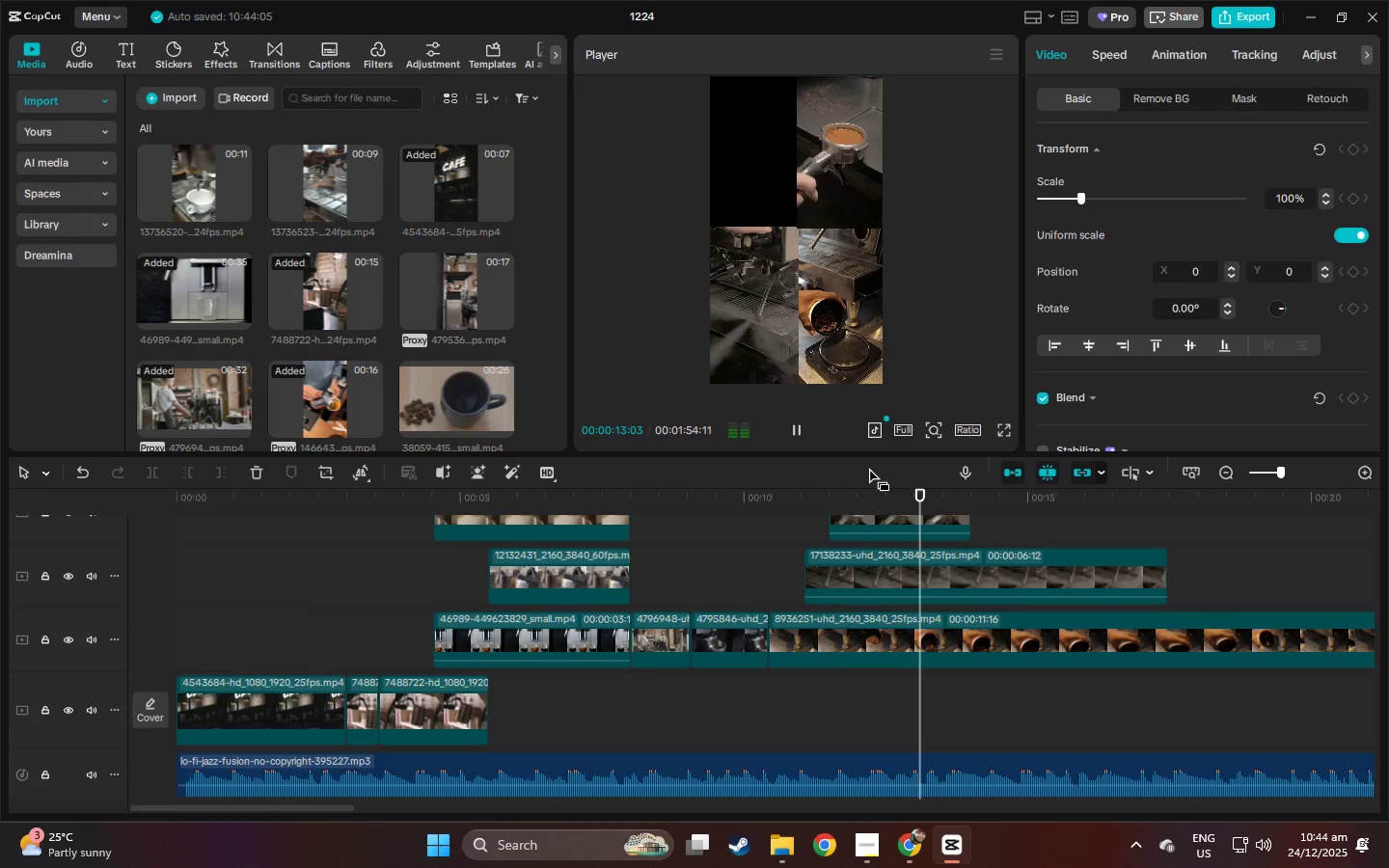 
key(Space)
 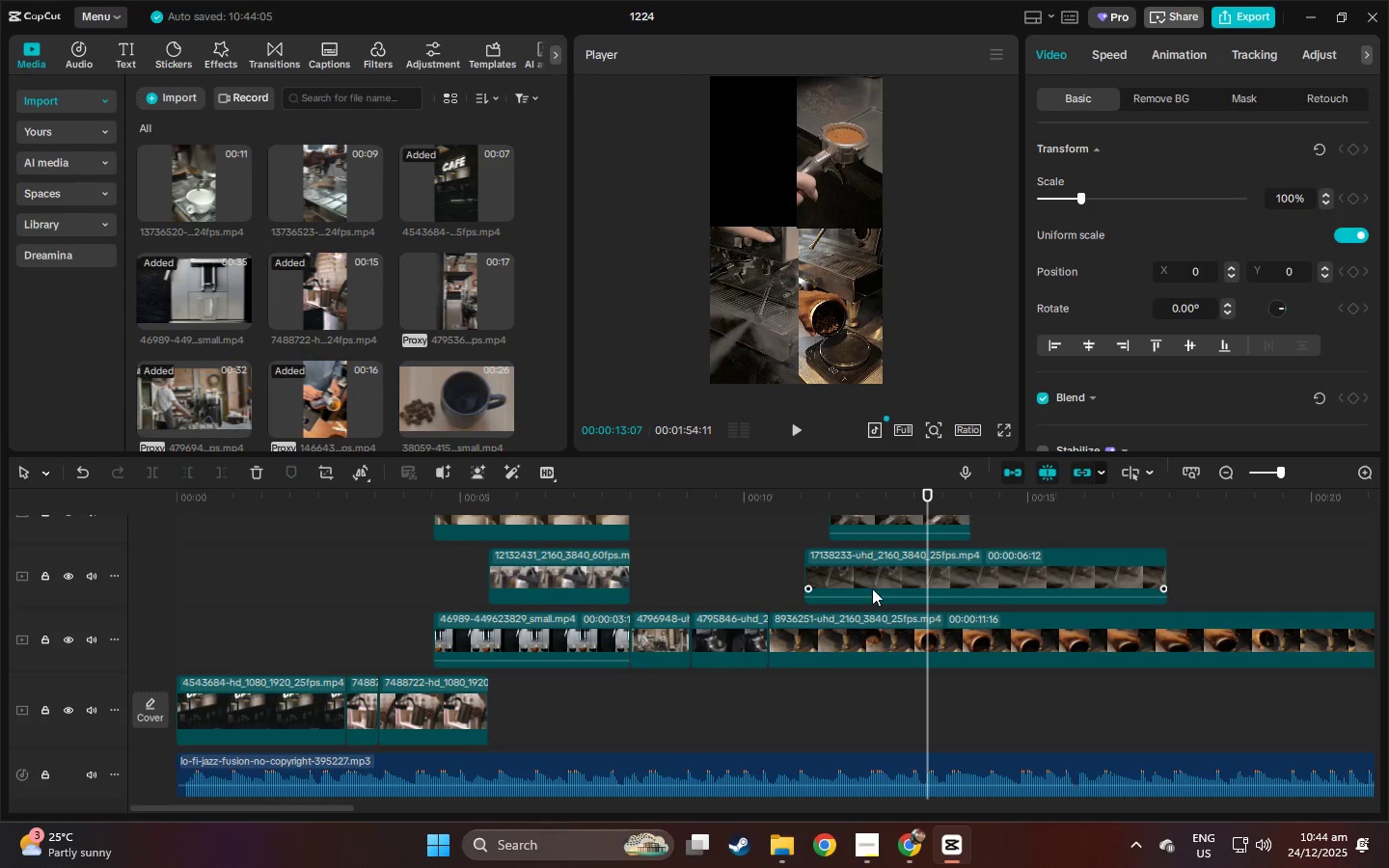 
scroll: coordinate [874, 590], scroll_direction: up, amount: 2.0
 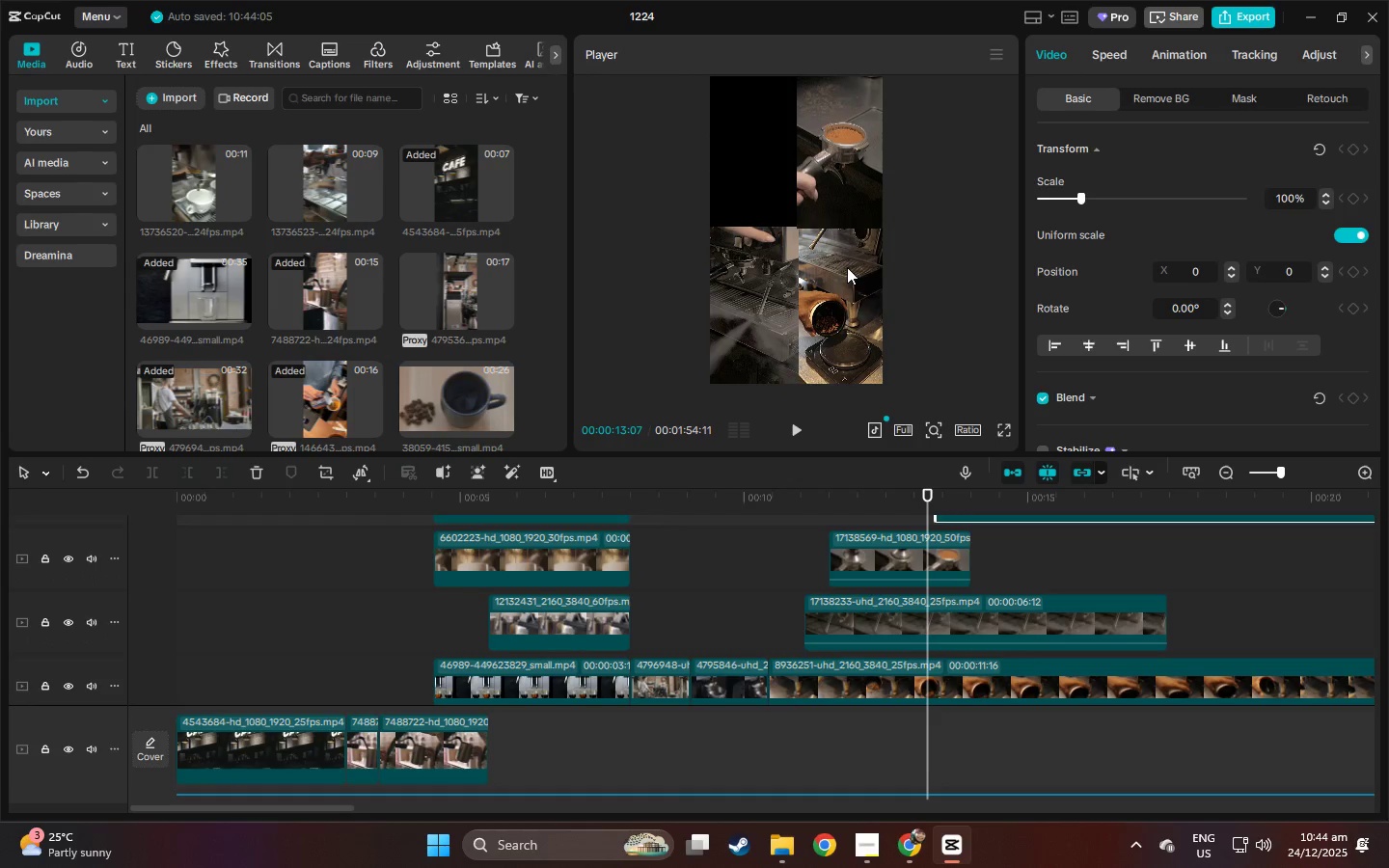 
double_click([836, 173])
 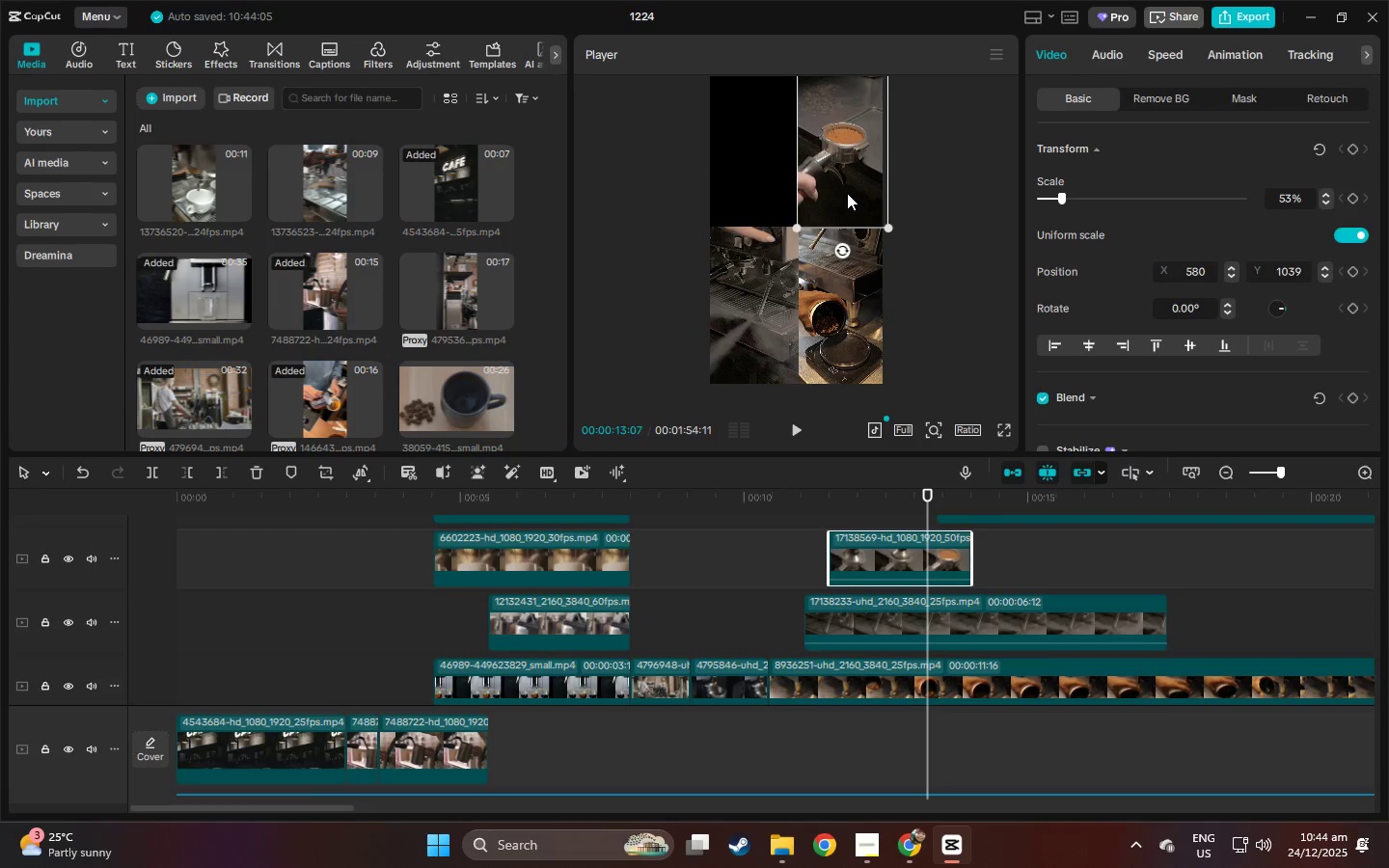 
left_click_drag(start_coordinate=[847, 193], to_coordinate=[847, 178])
 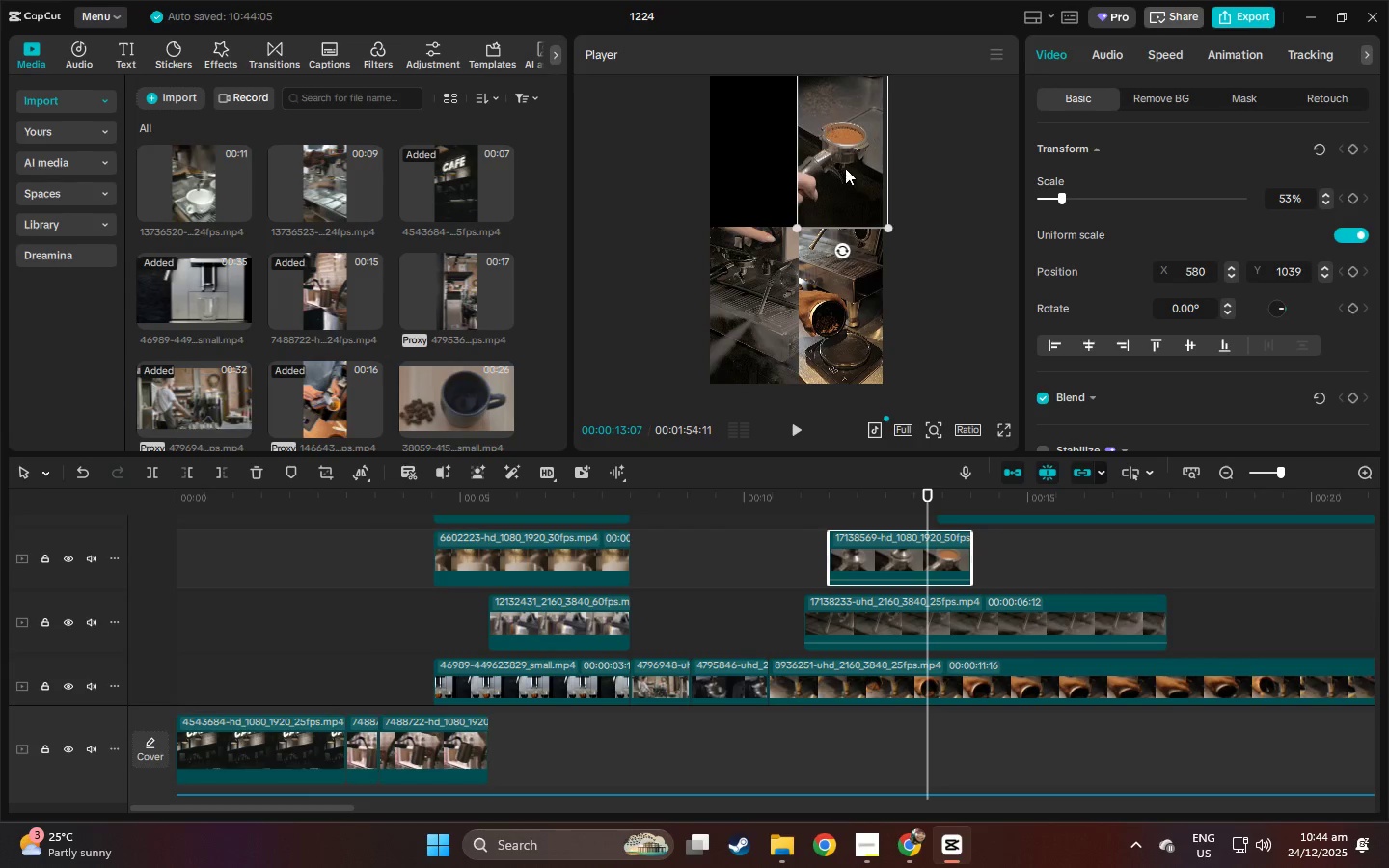 
left_click_drag(start_coordinate=[845, 178], to_coordinate=[845, 166])
 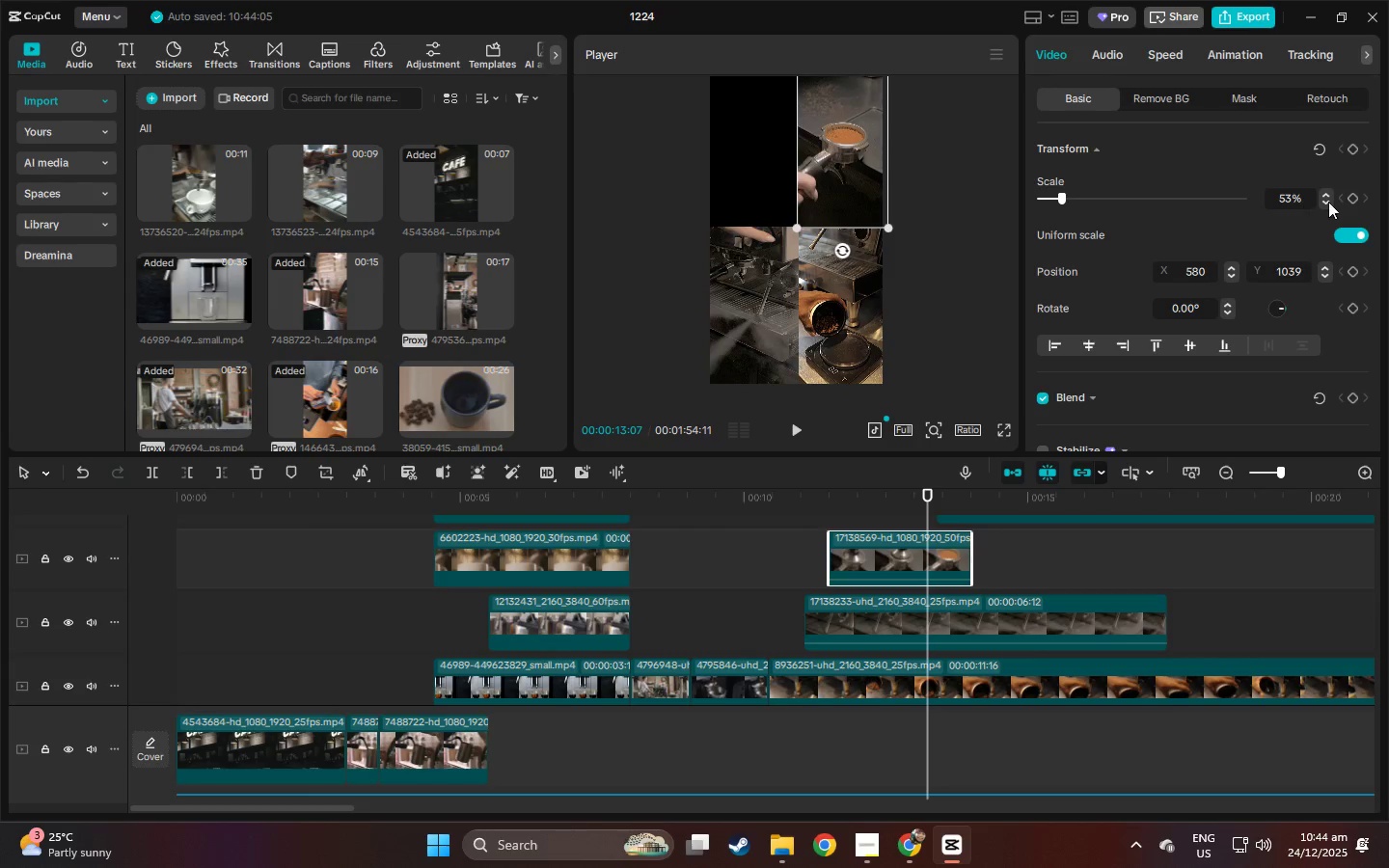 
double_click([1327, 193])
 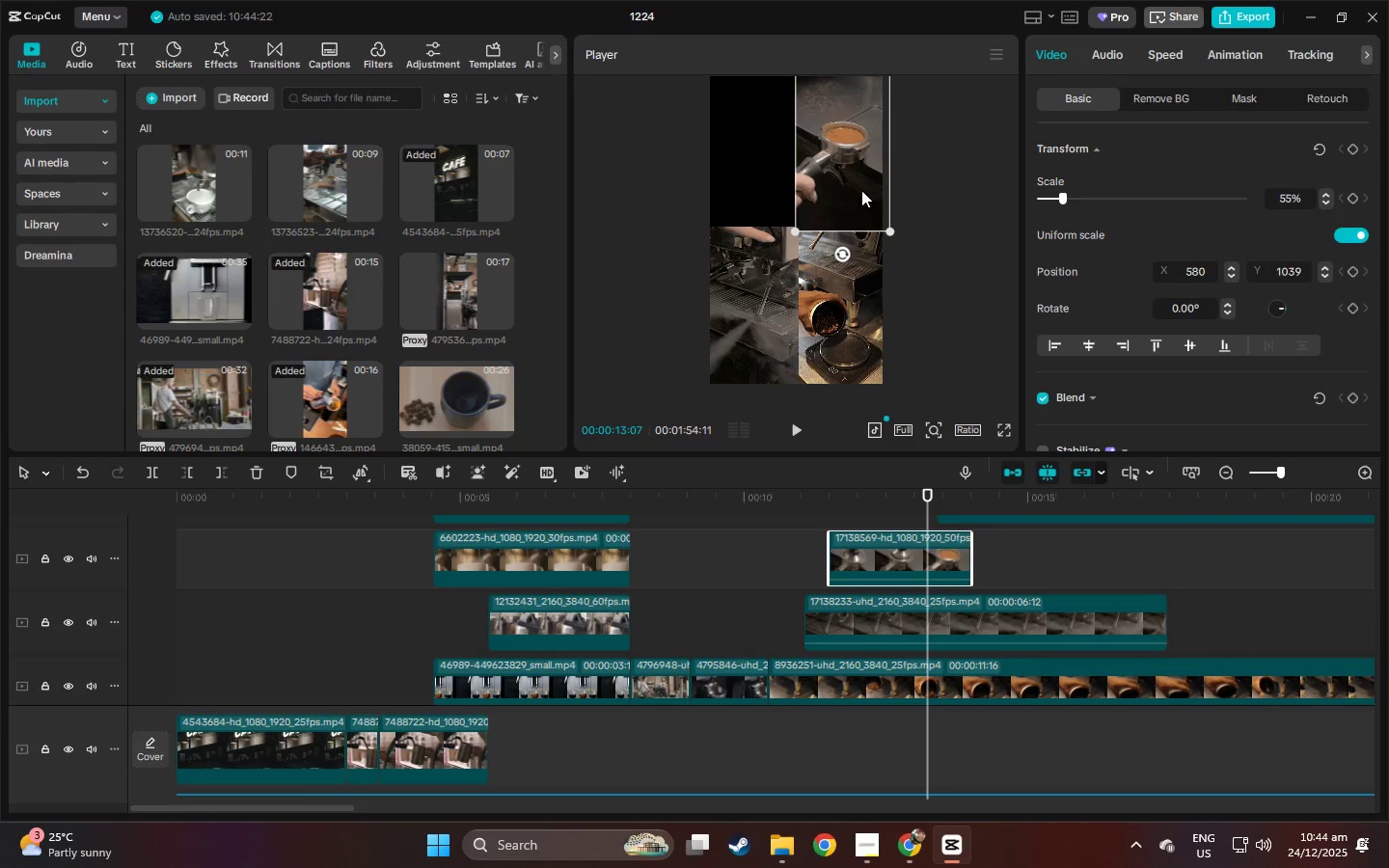 
left_click_drag(start_coordinate=[849, 180], to_coordinate=[853, 176])
 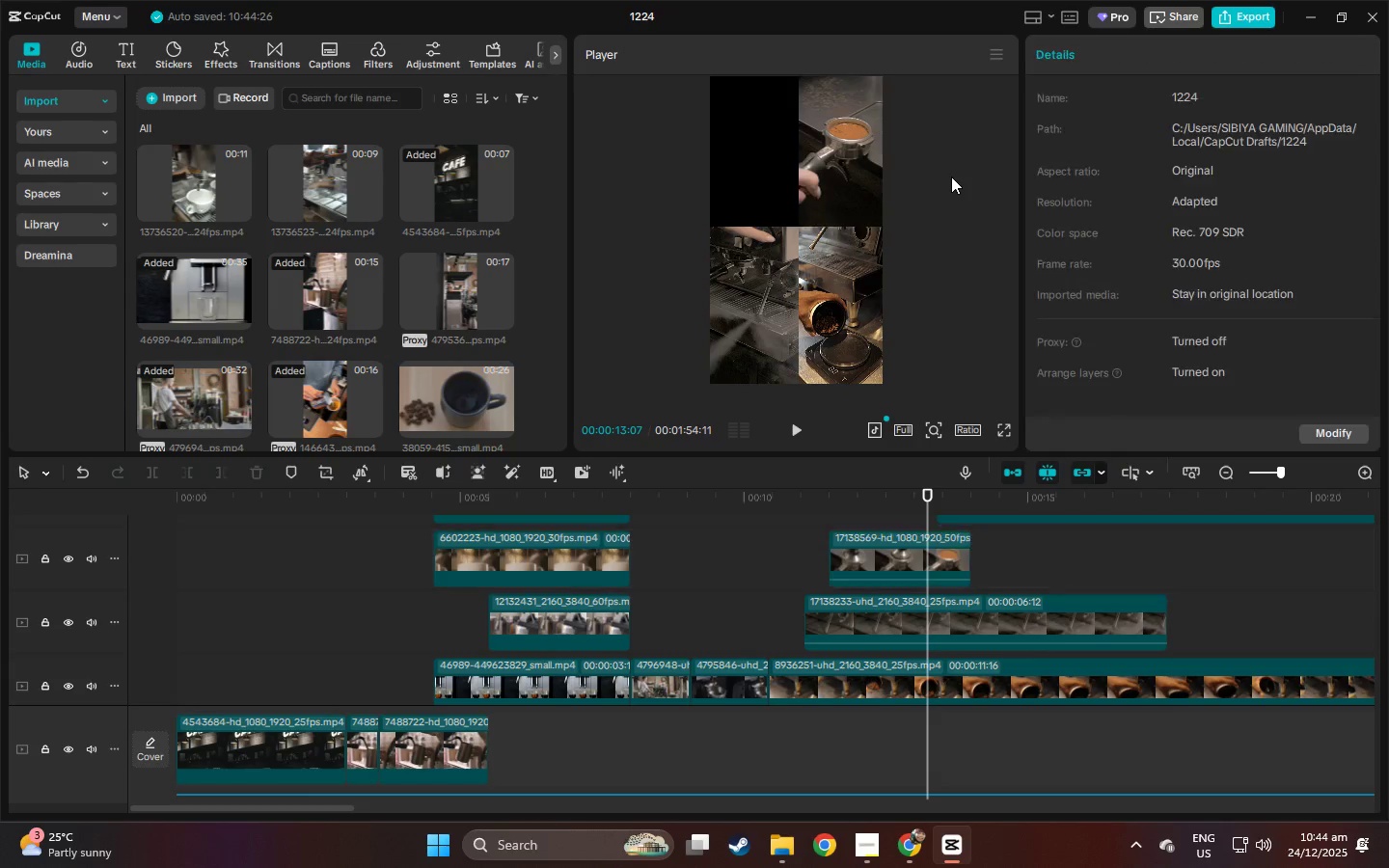 
left_click([951, 176])
 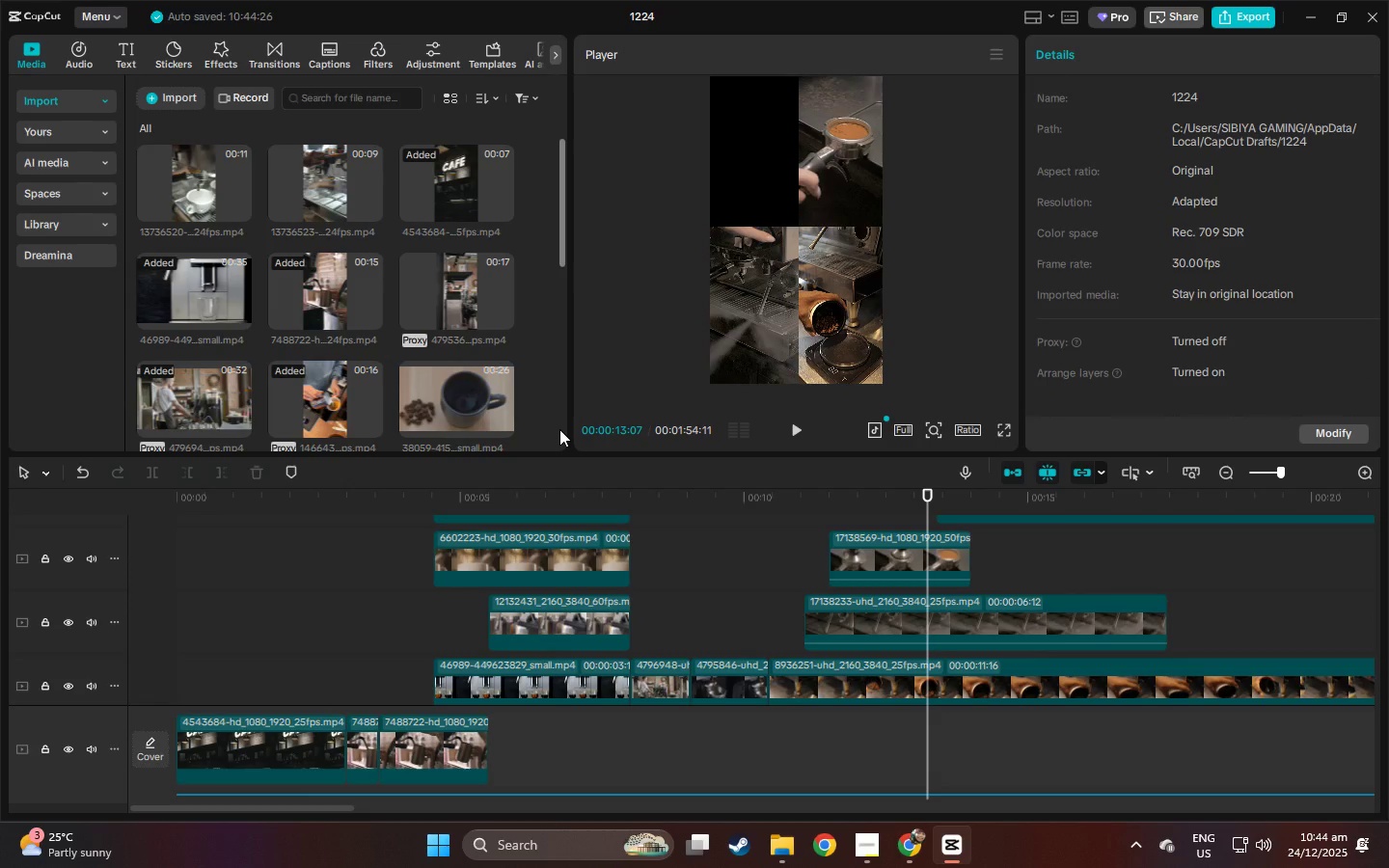 
scroll: coordinate [534, 326], scroll_direction: up, amount: 5.0
 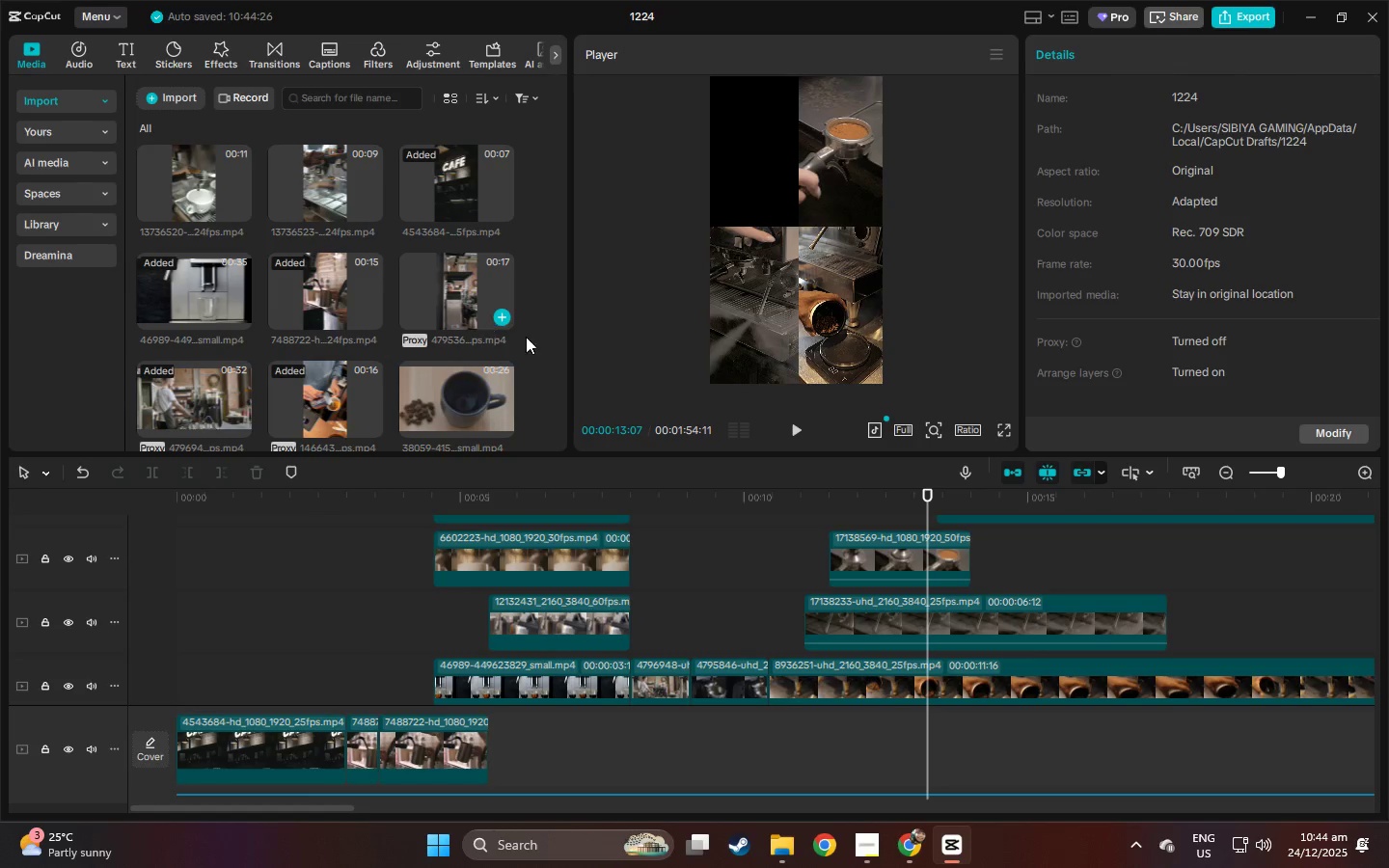 
left_click_drag(start_coordinate=[463, 296], to_coordinate=[885, 531])
 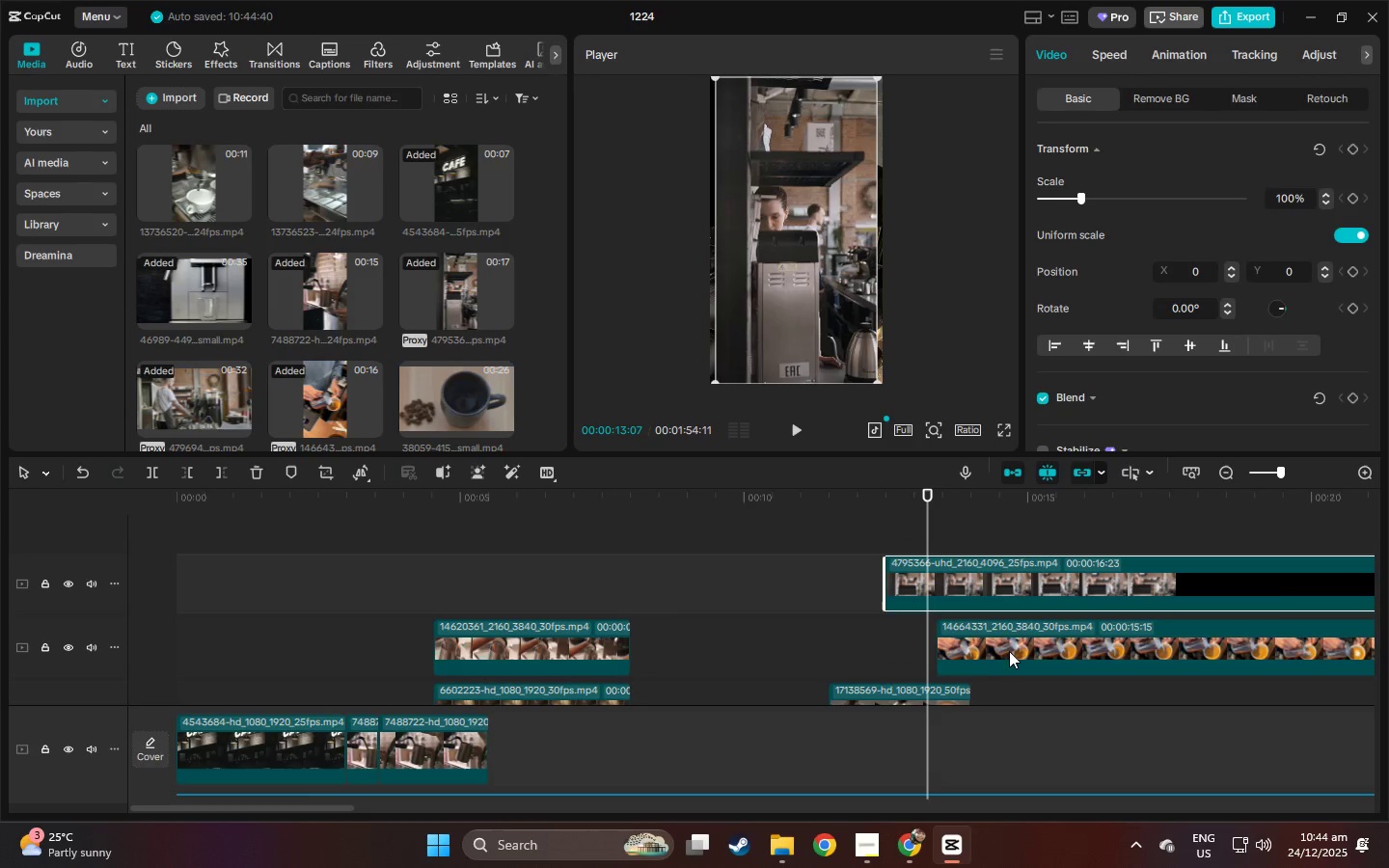 
scroll: coordinate [970, 546], scroll_direction: up, amount: 6.0
 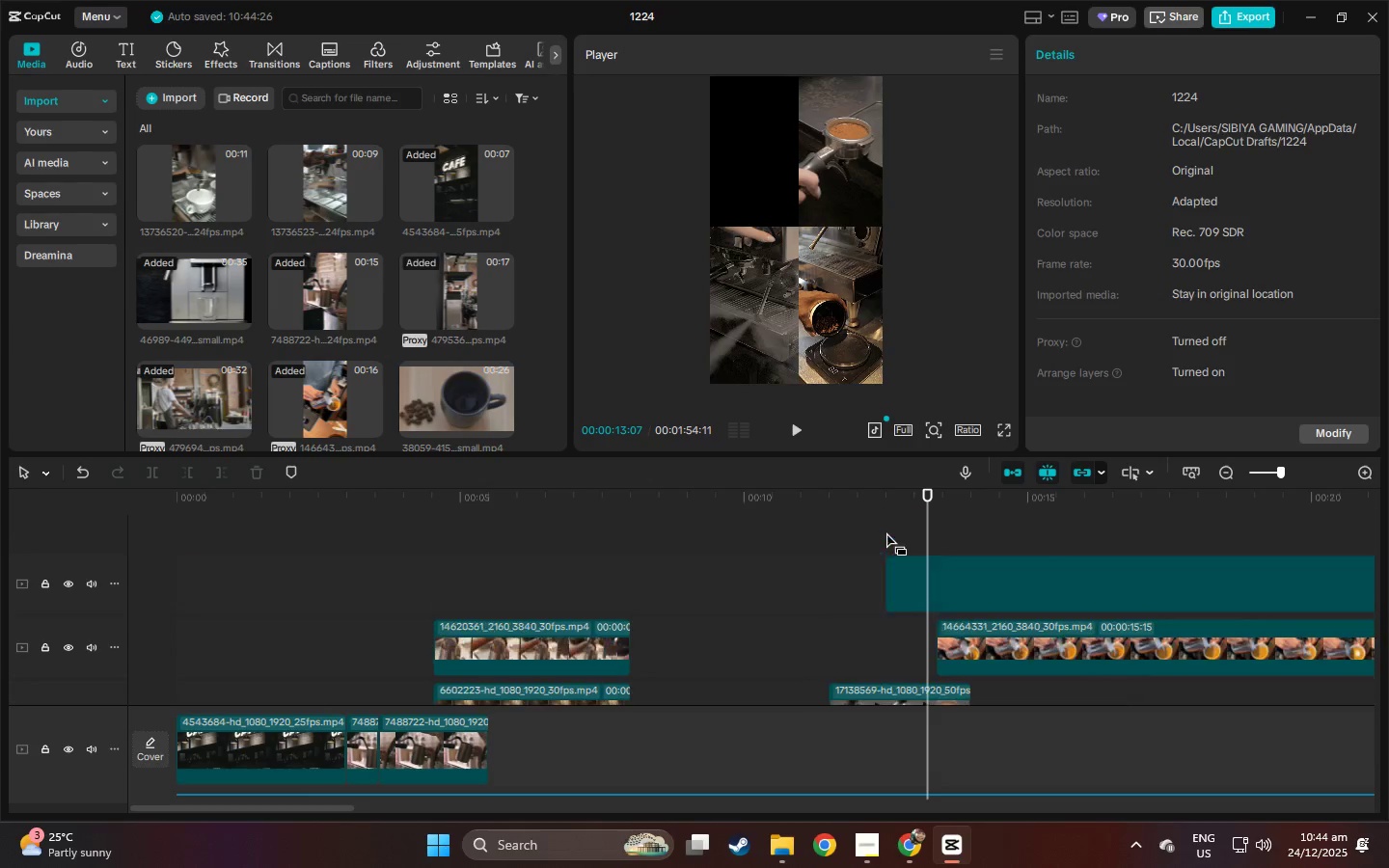 
left_click([1010, 652])
 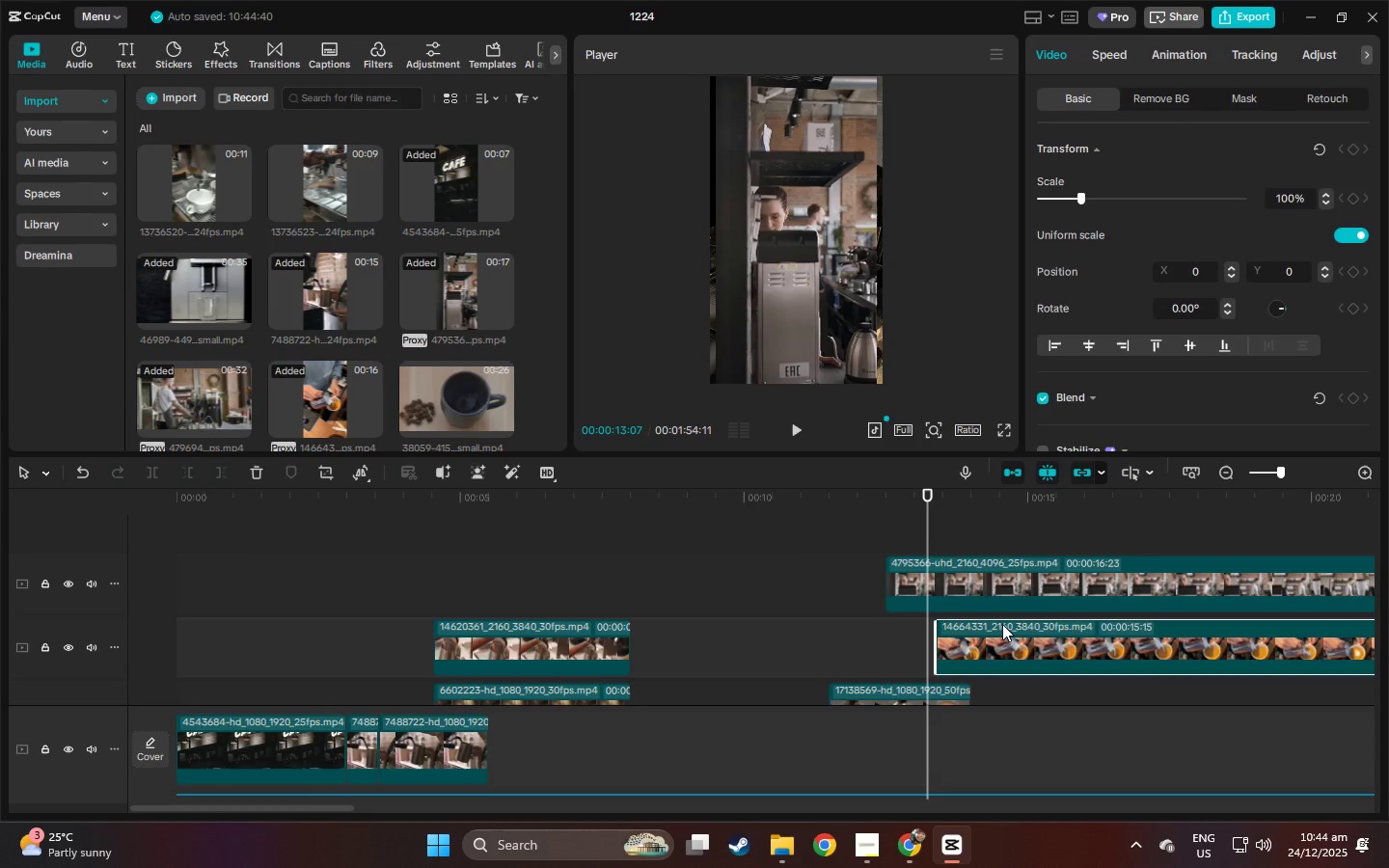 
key(Delete)
 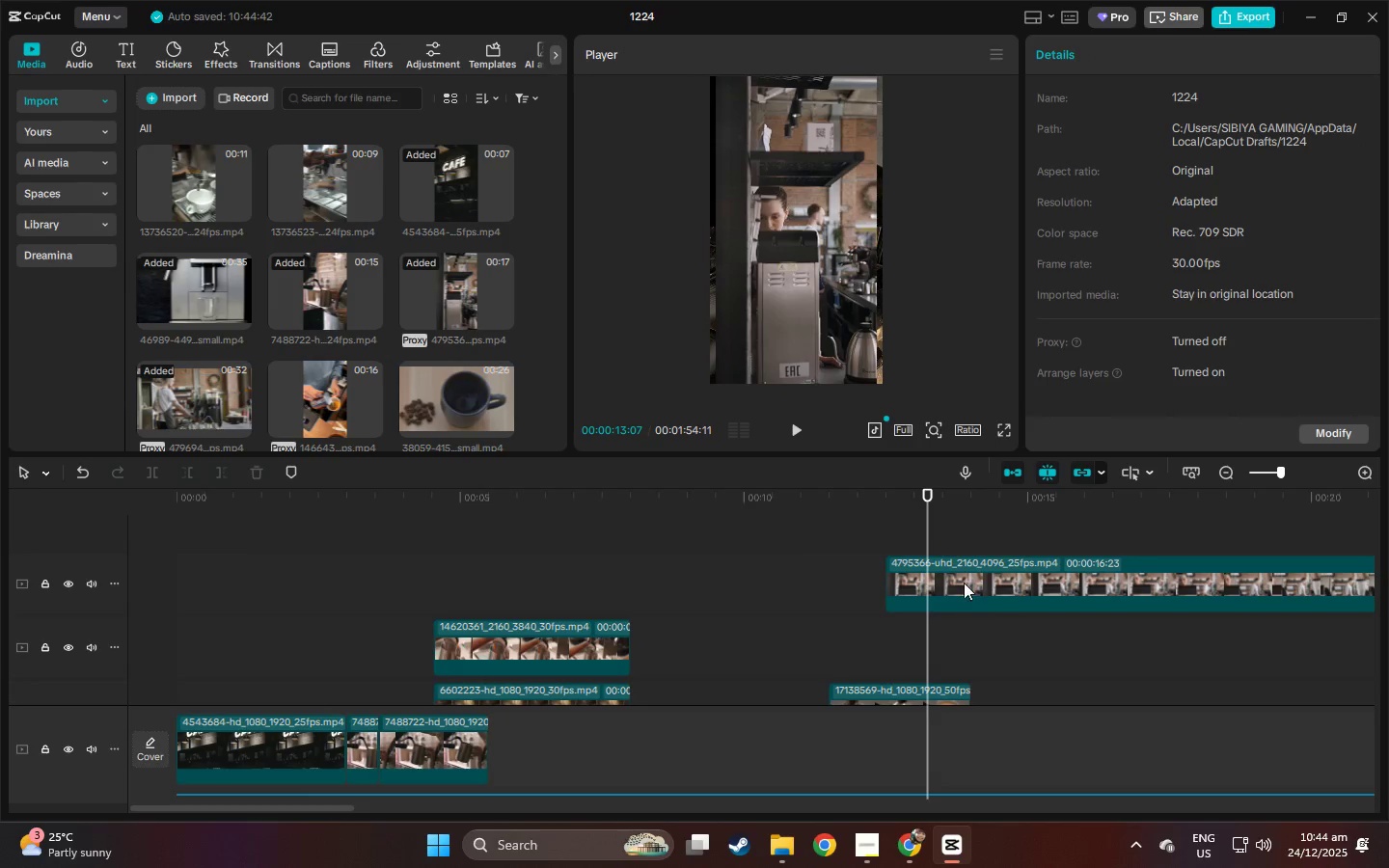 
left_click_drag(start_coordinate=[964, 583], to_coordinate=[953, 644])
 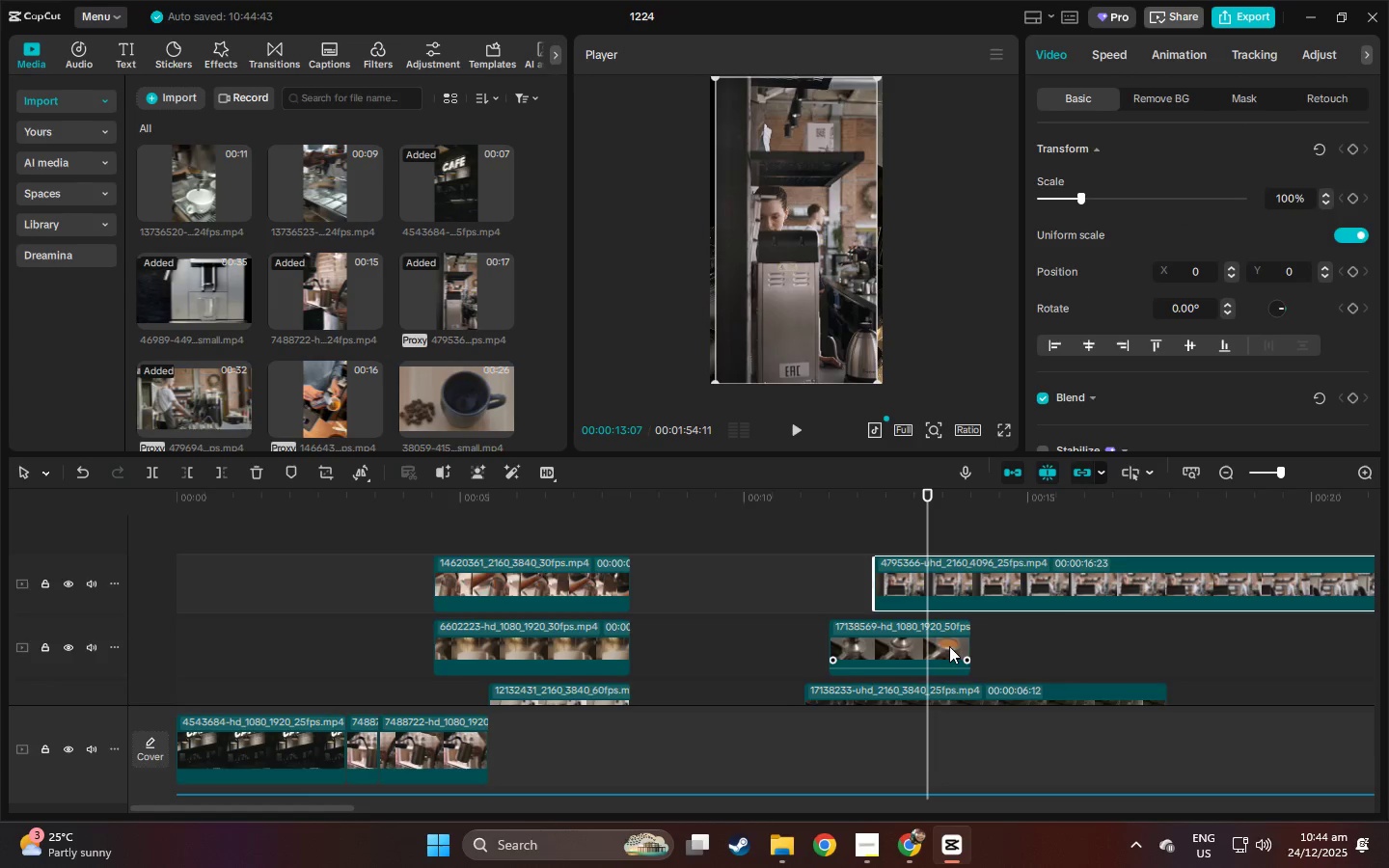 
left_click([731, 502])
 